 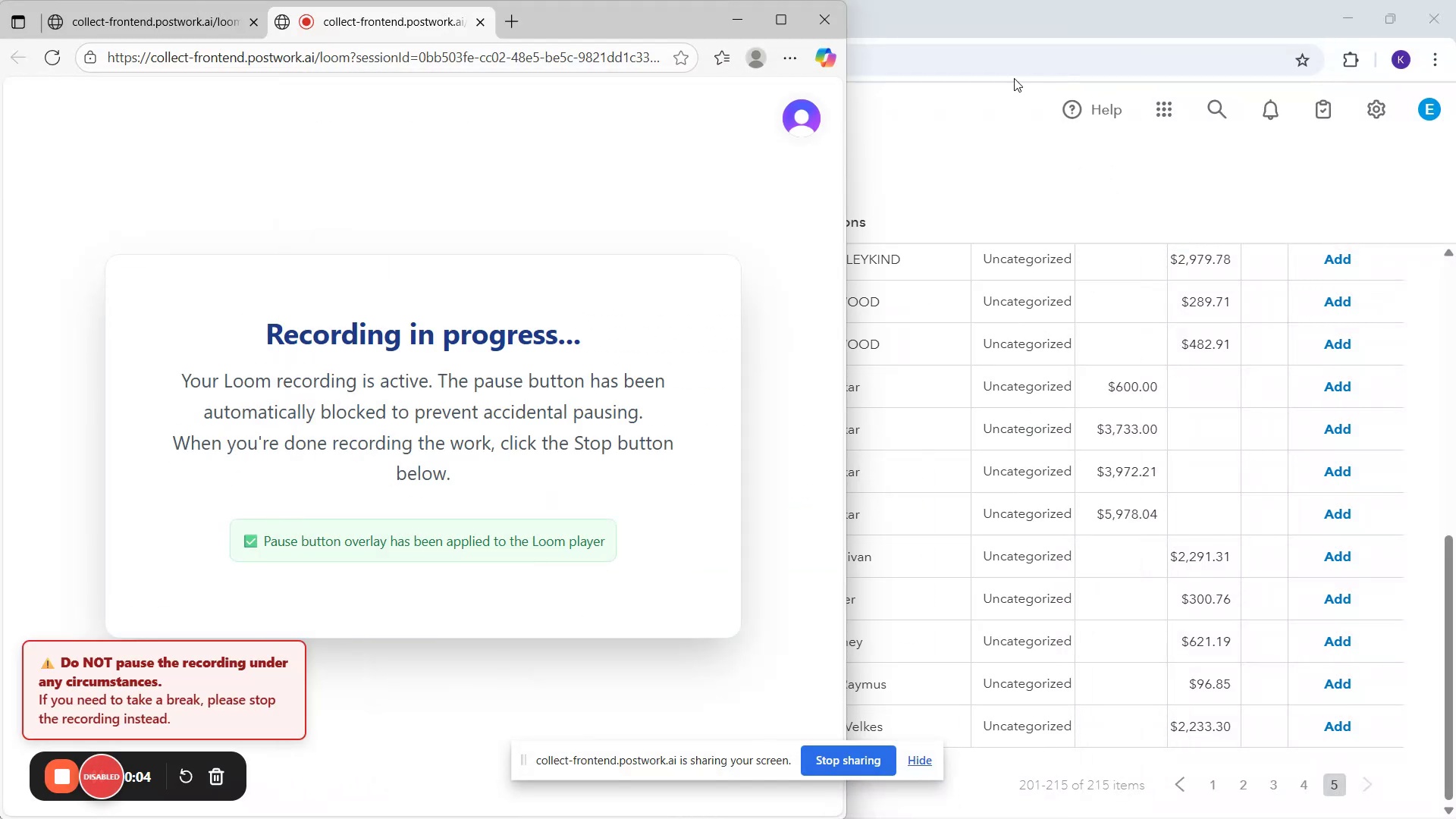 
left_click([732, 29])
 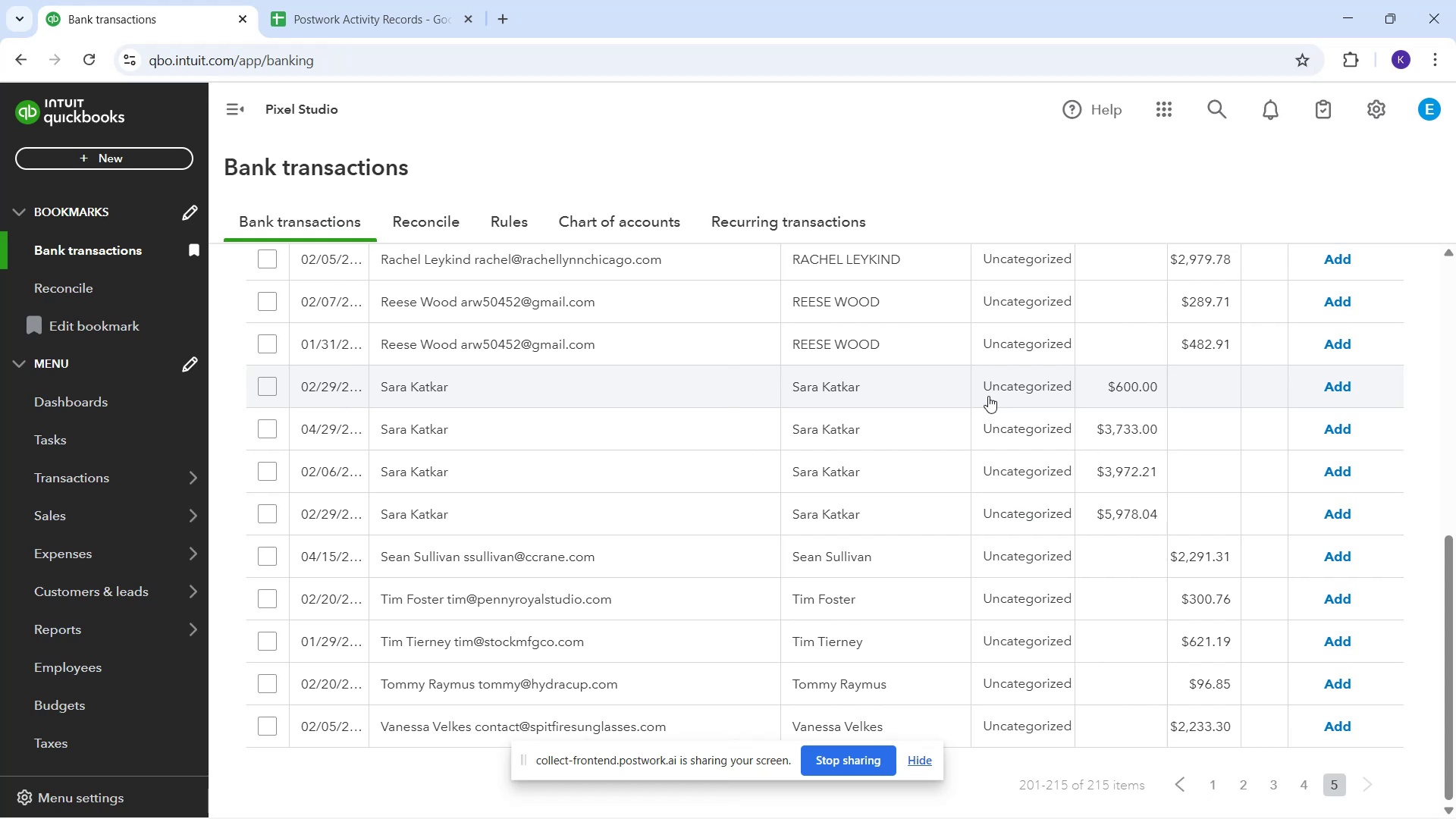 
wait(7.39)
 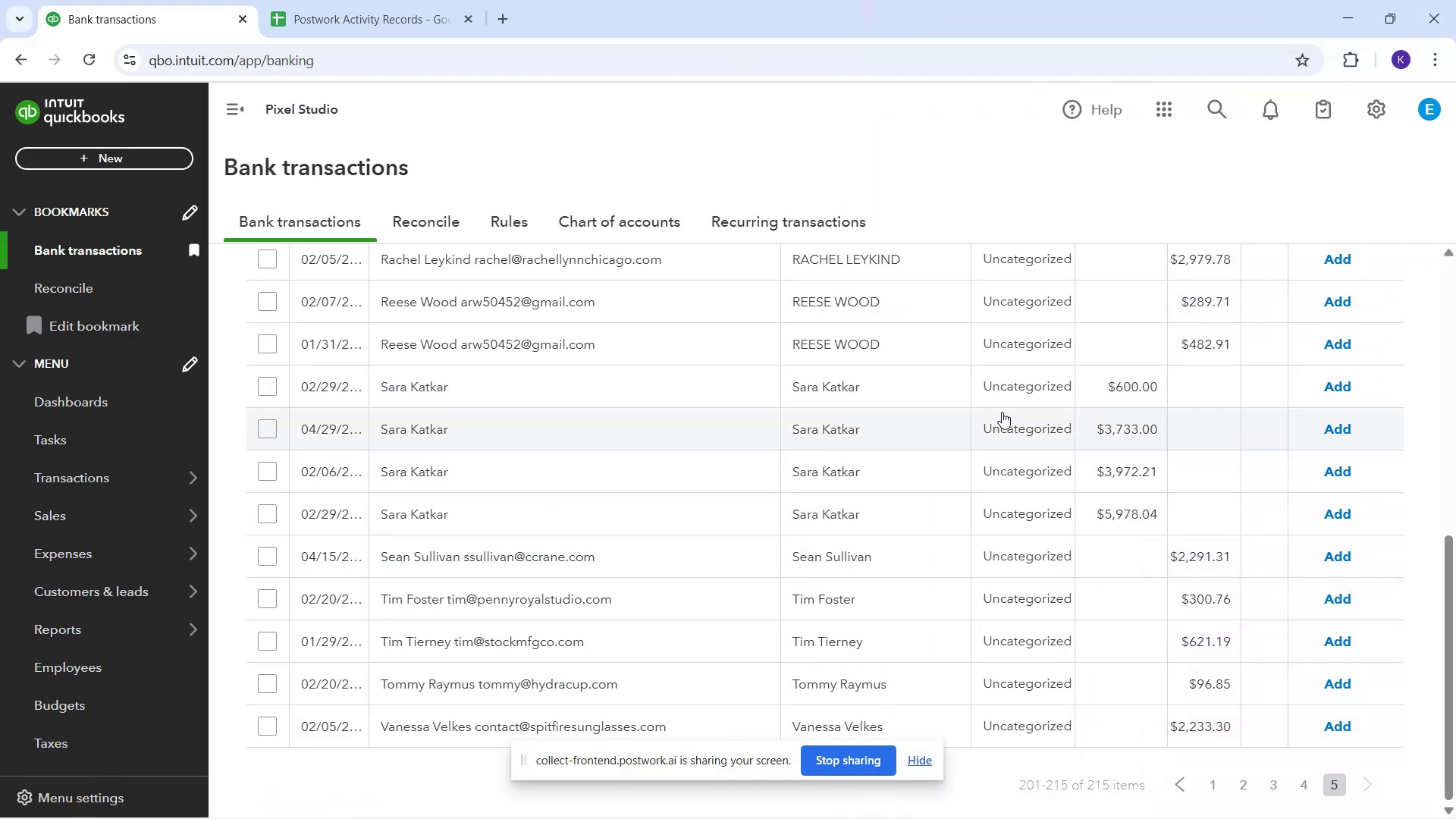 
scroll: coordinate [905, 423], scroll_direction: up, amount: 2.0
 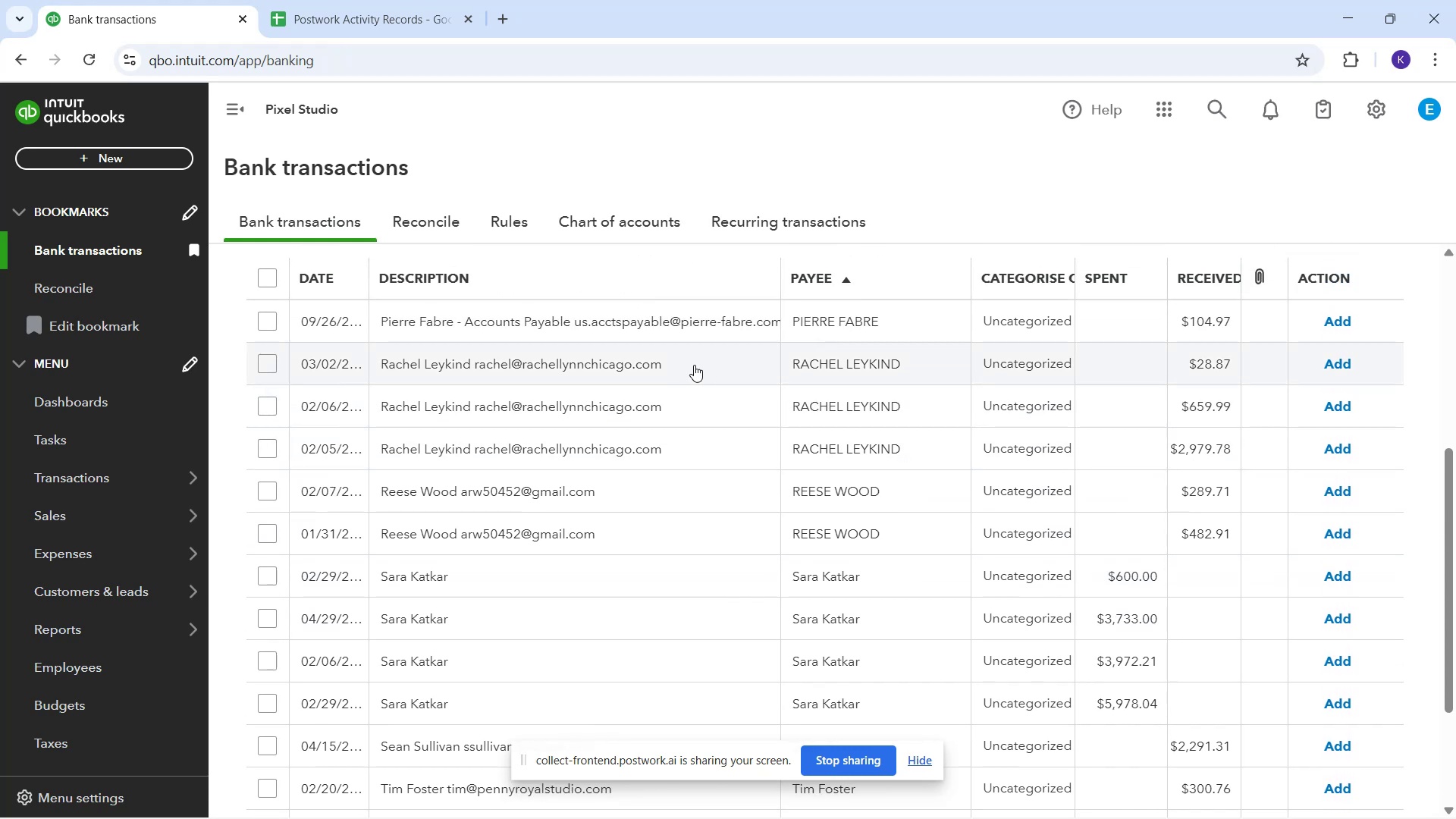 
left_click([982, 363])
 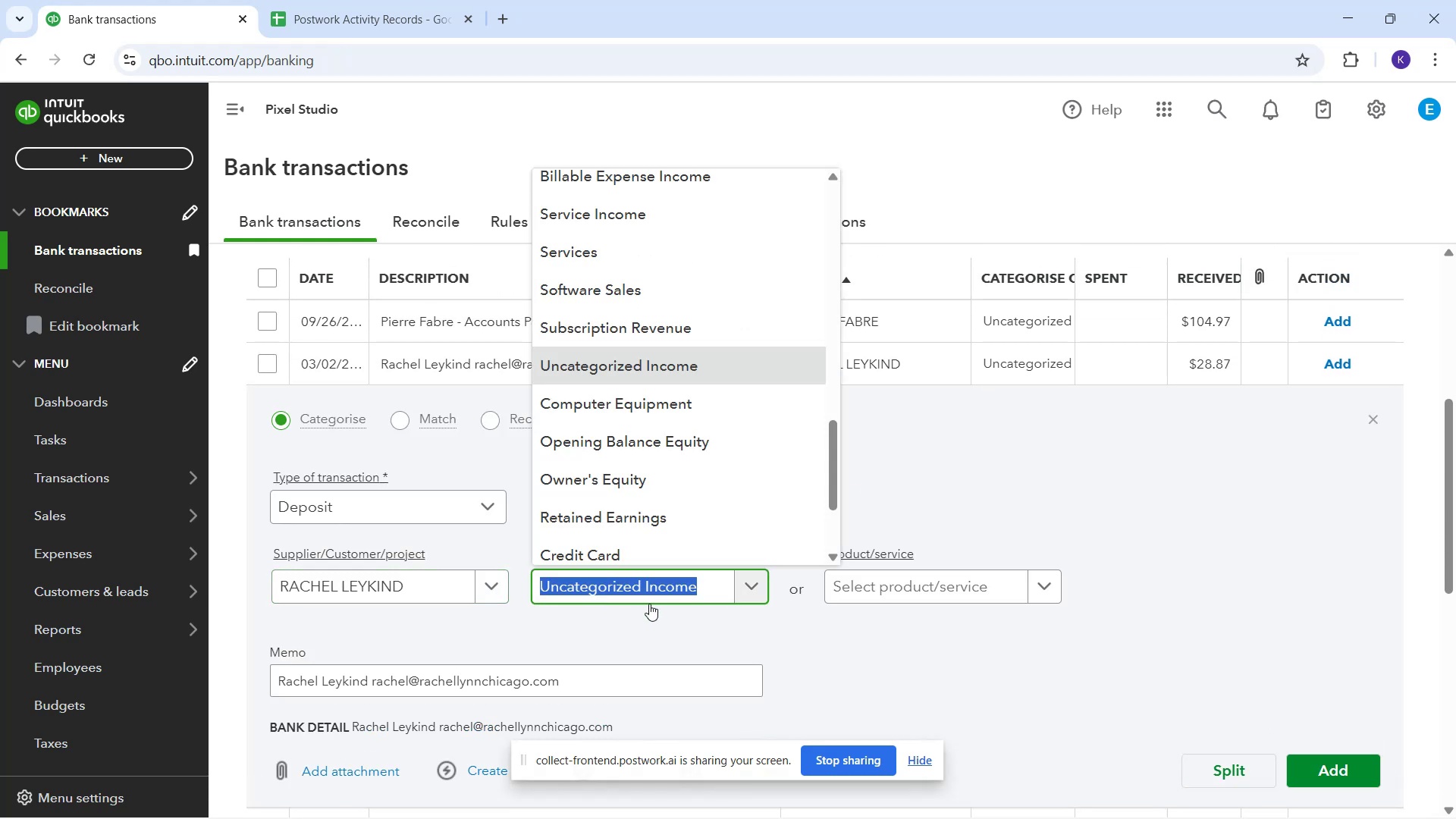 
scroll: coordinate [703, 332], scroll_direction: up, amount: 1.0
 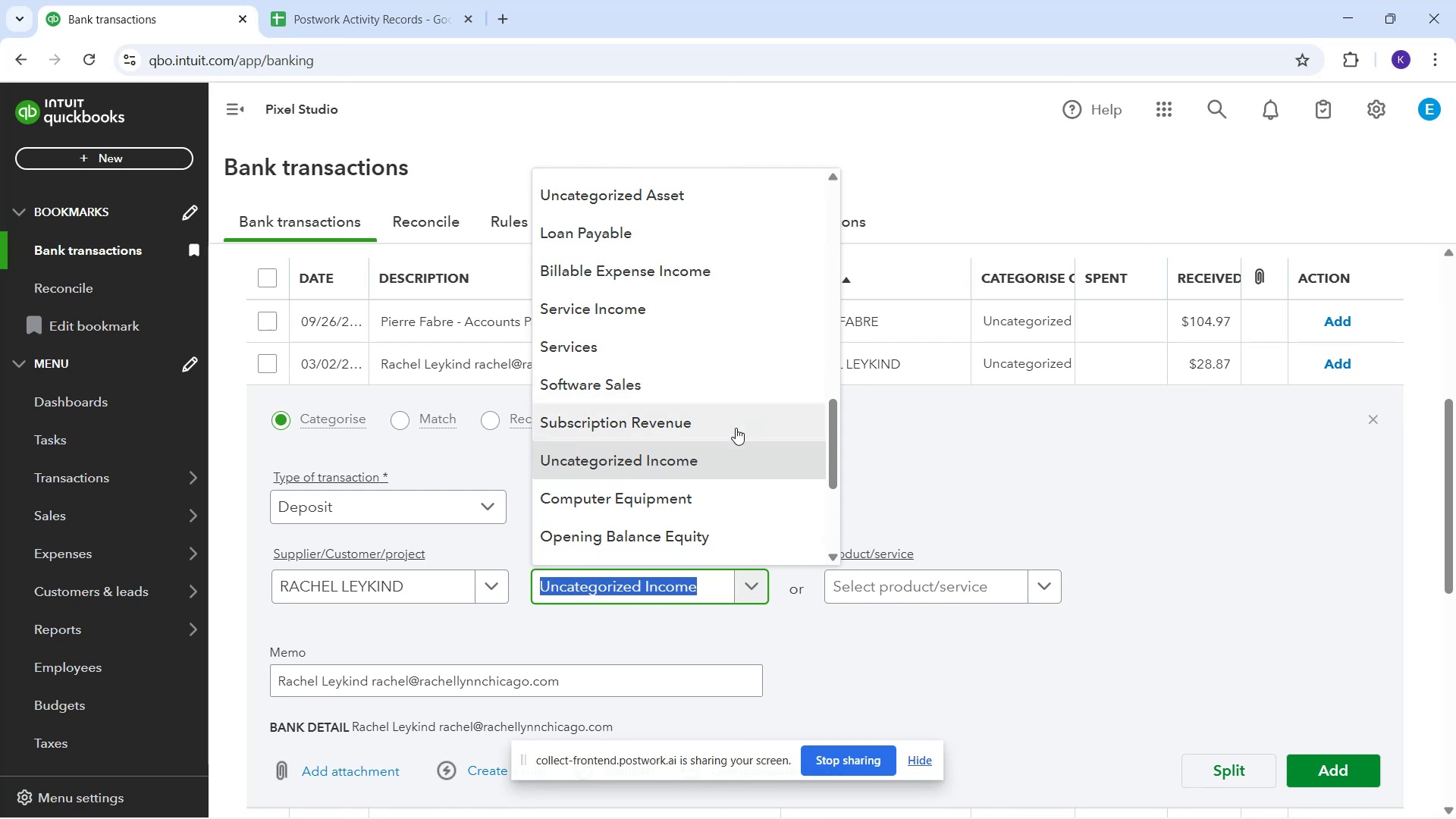 
wait(14.39)
 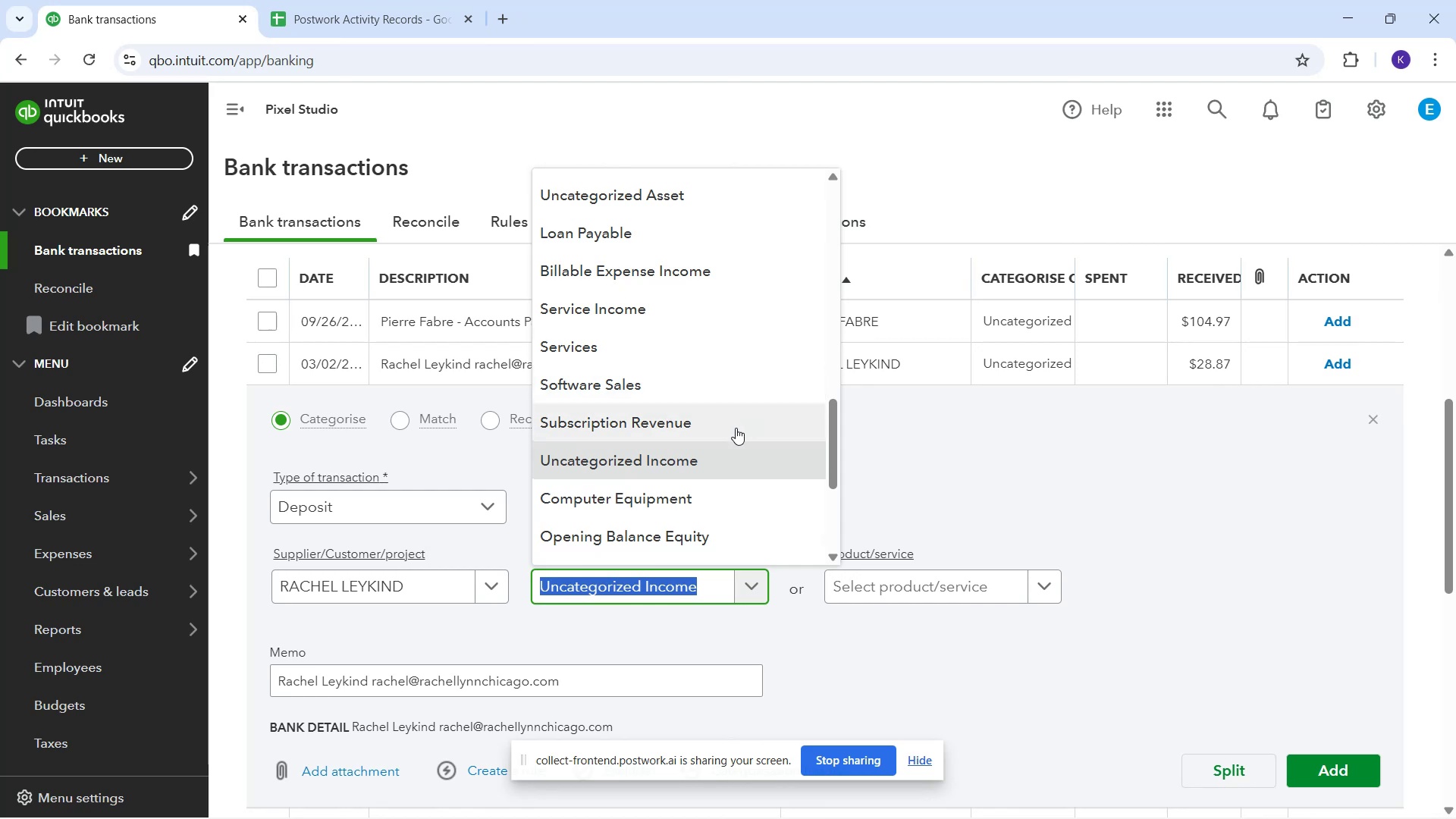 
left_click([760, 378])
 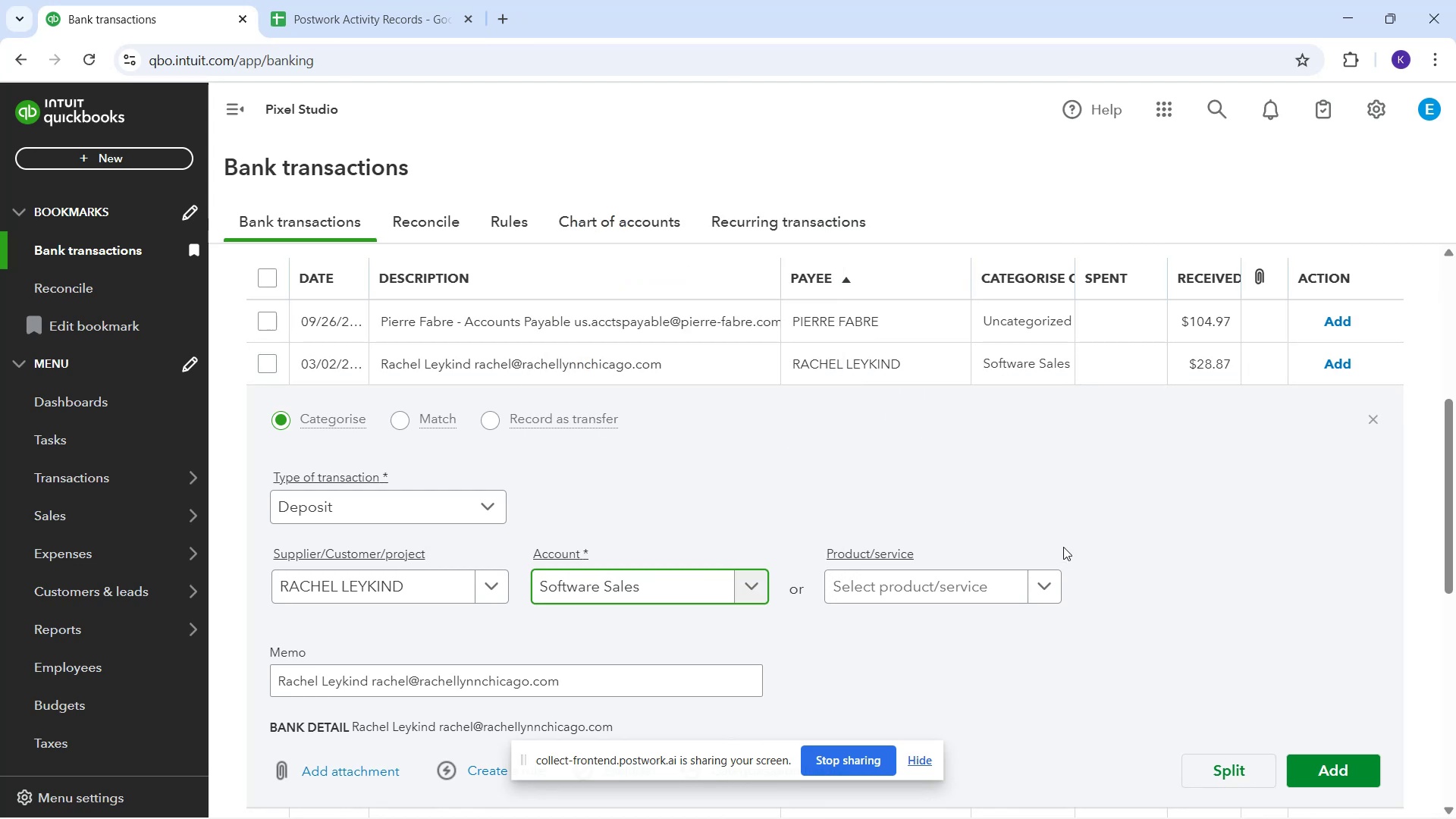 
left_click([1065, 520])
 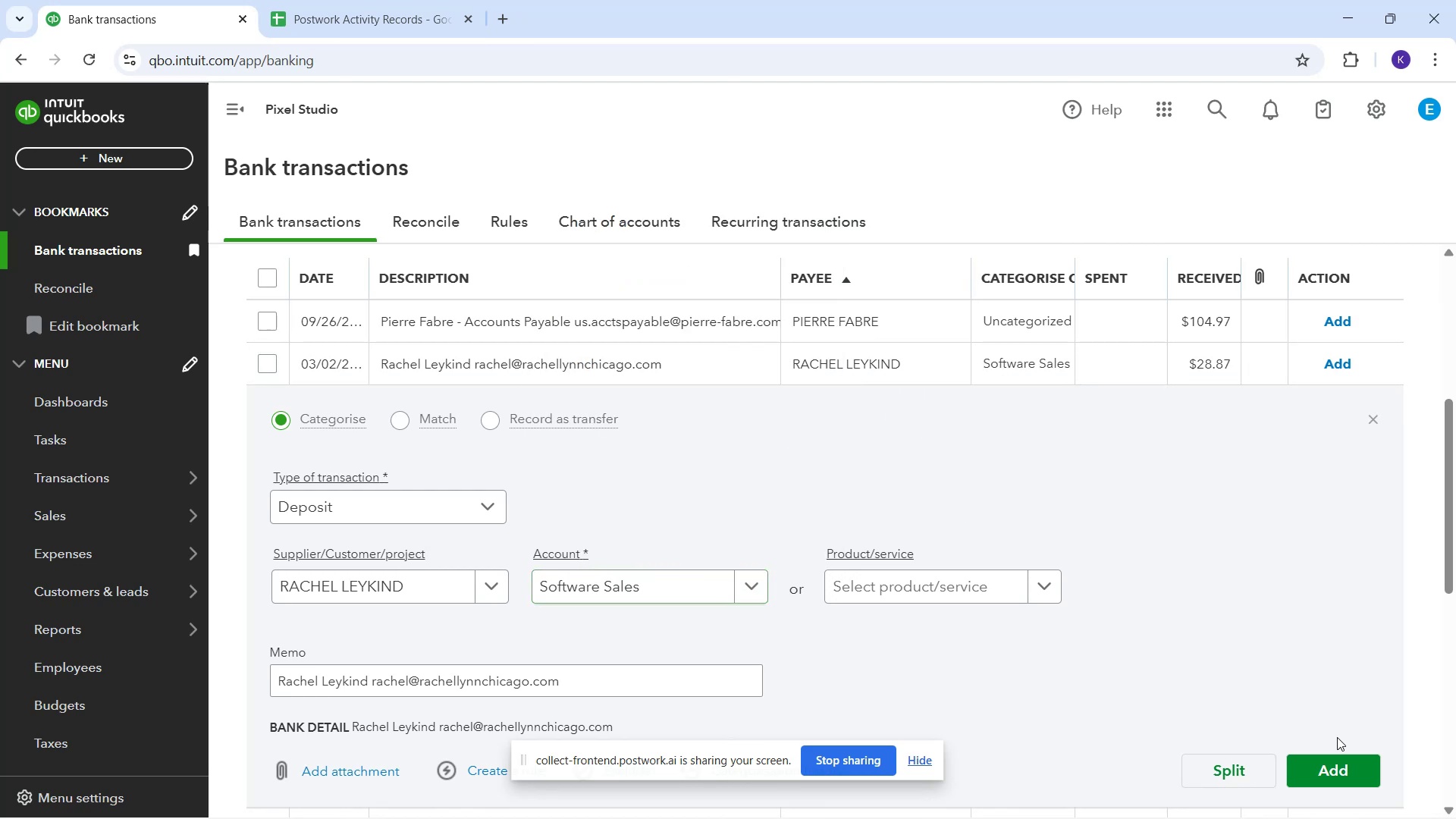 
left_click([1344, 760])
 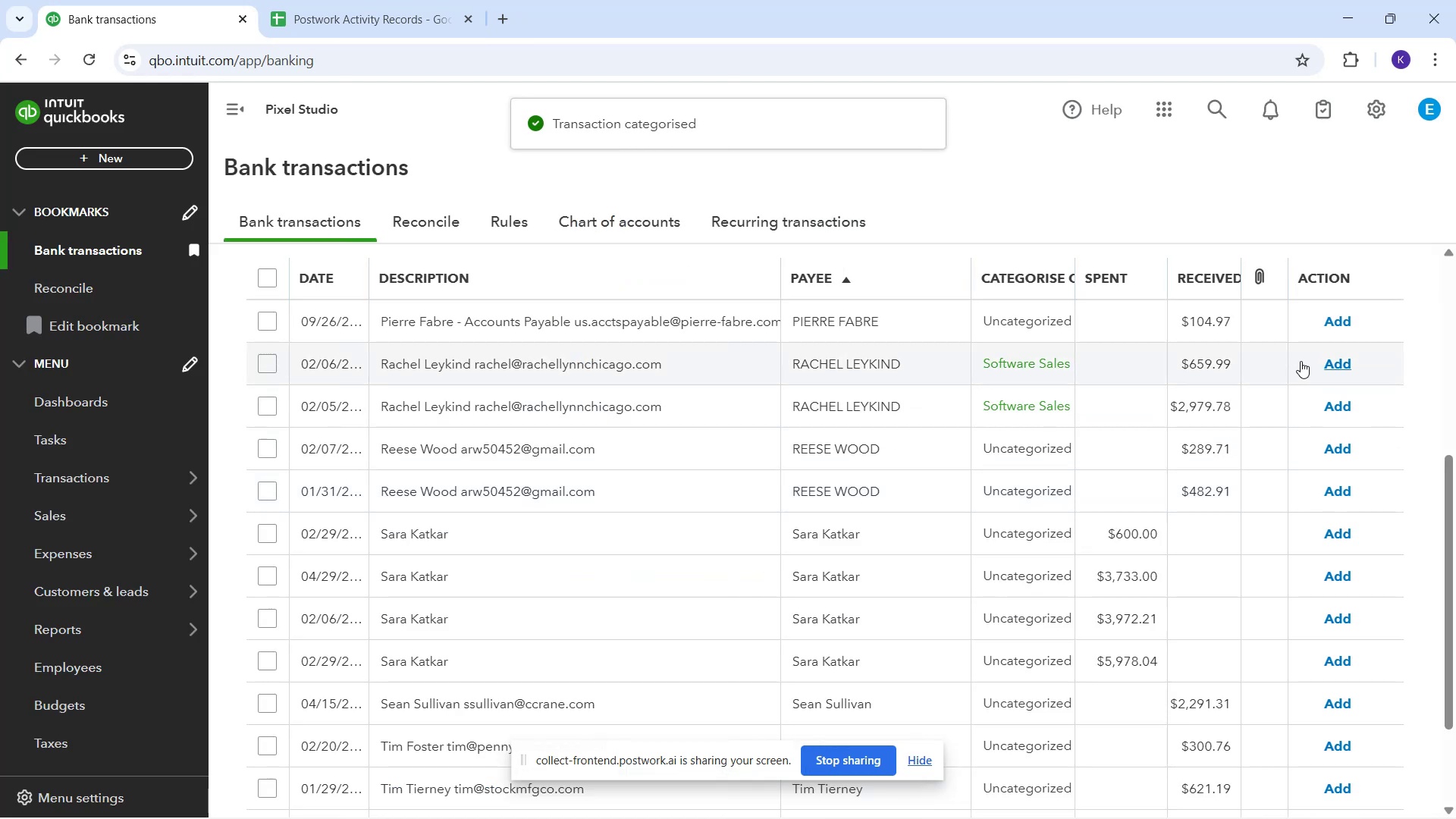 
left_click([1326, 370])
 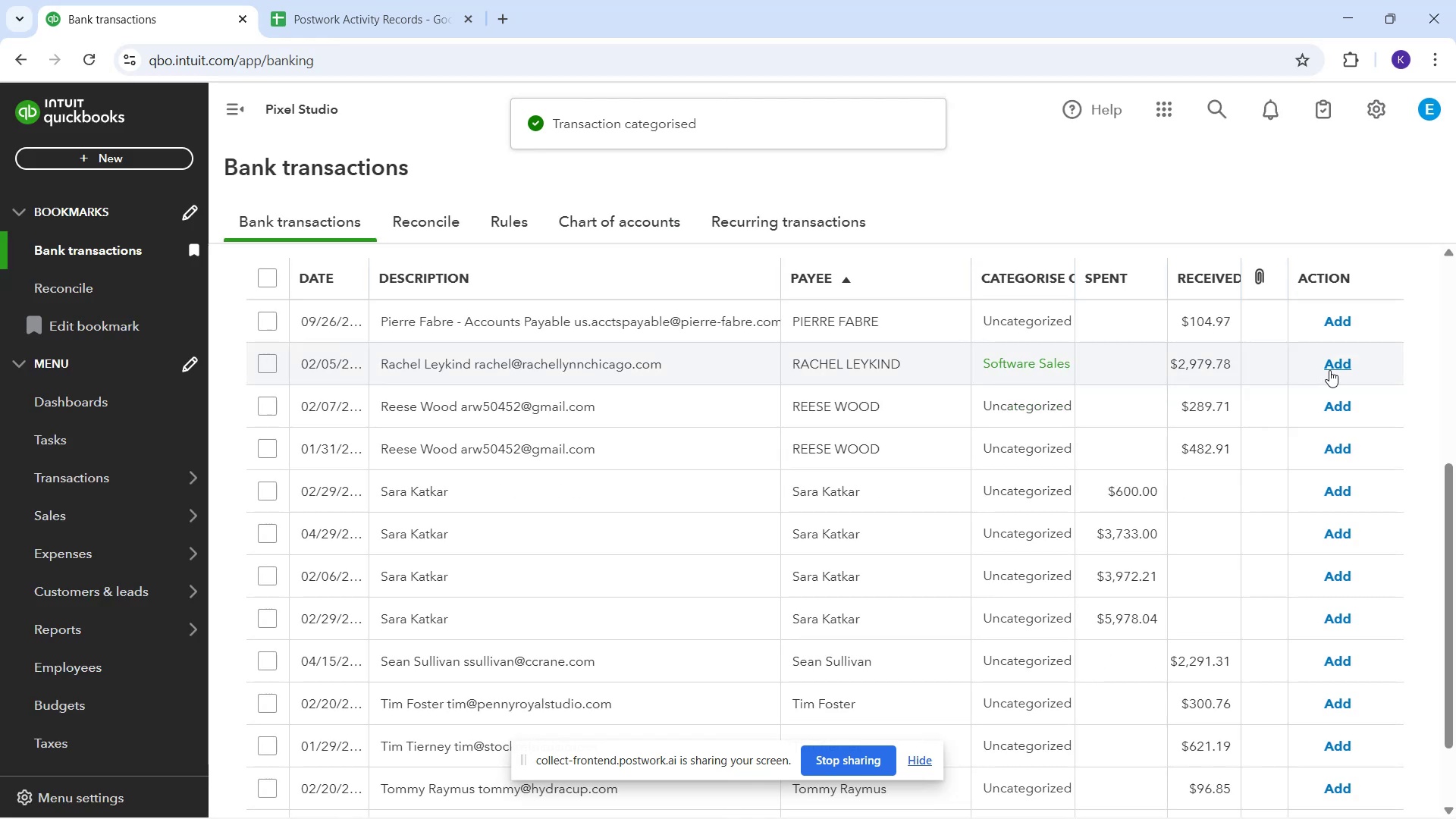 
left_click([1329, 370])
 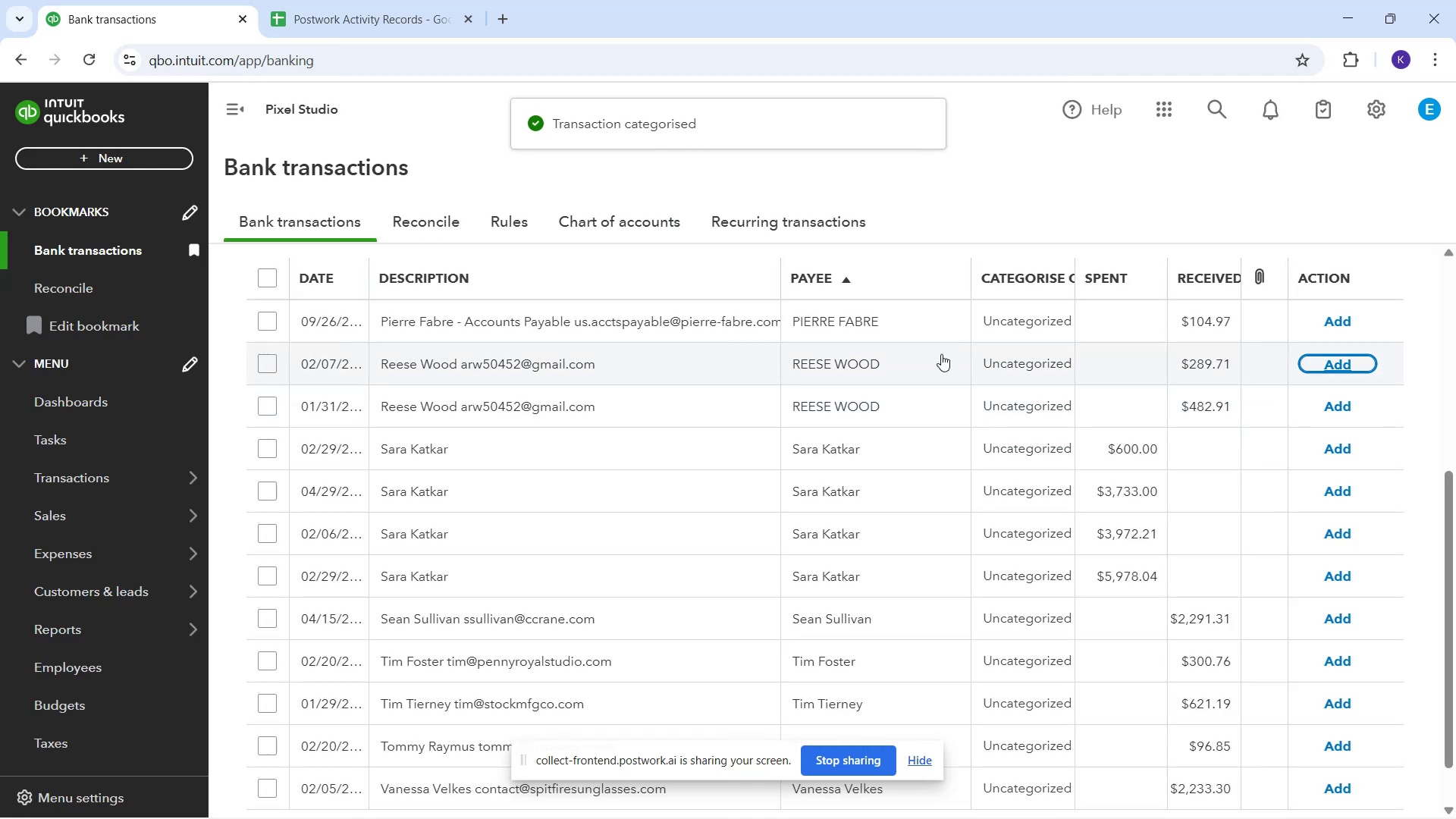 
left_click([1009, 368])
 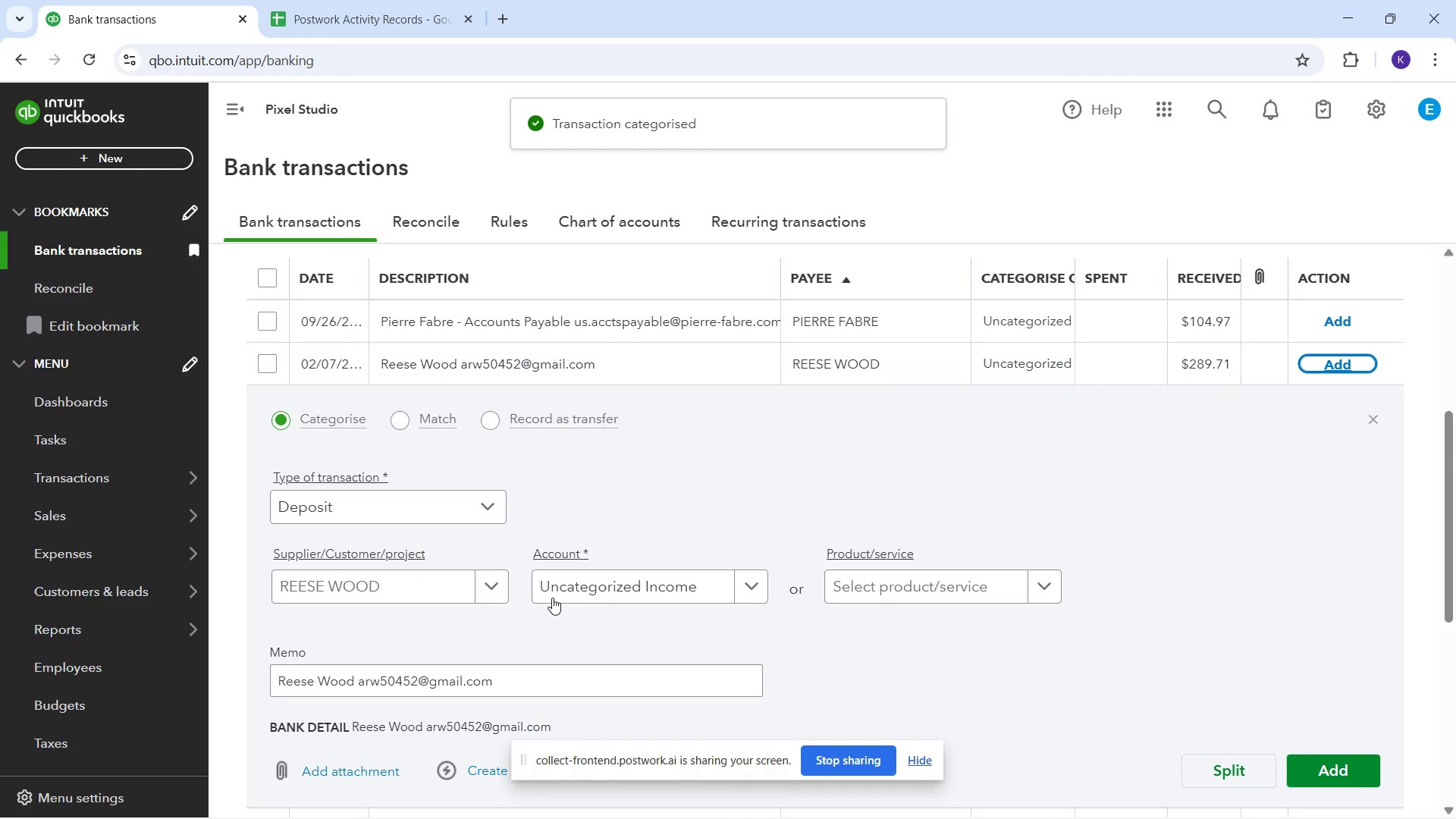 
left_click([577, 587])
 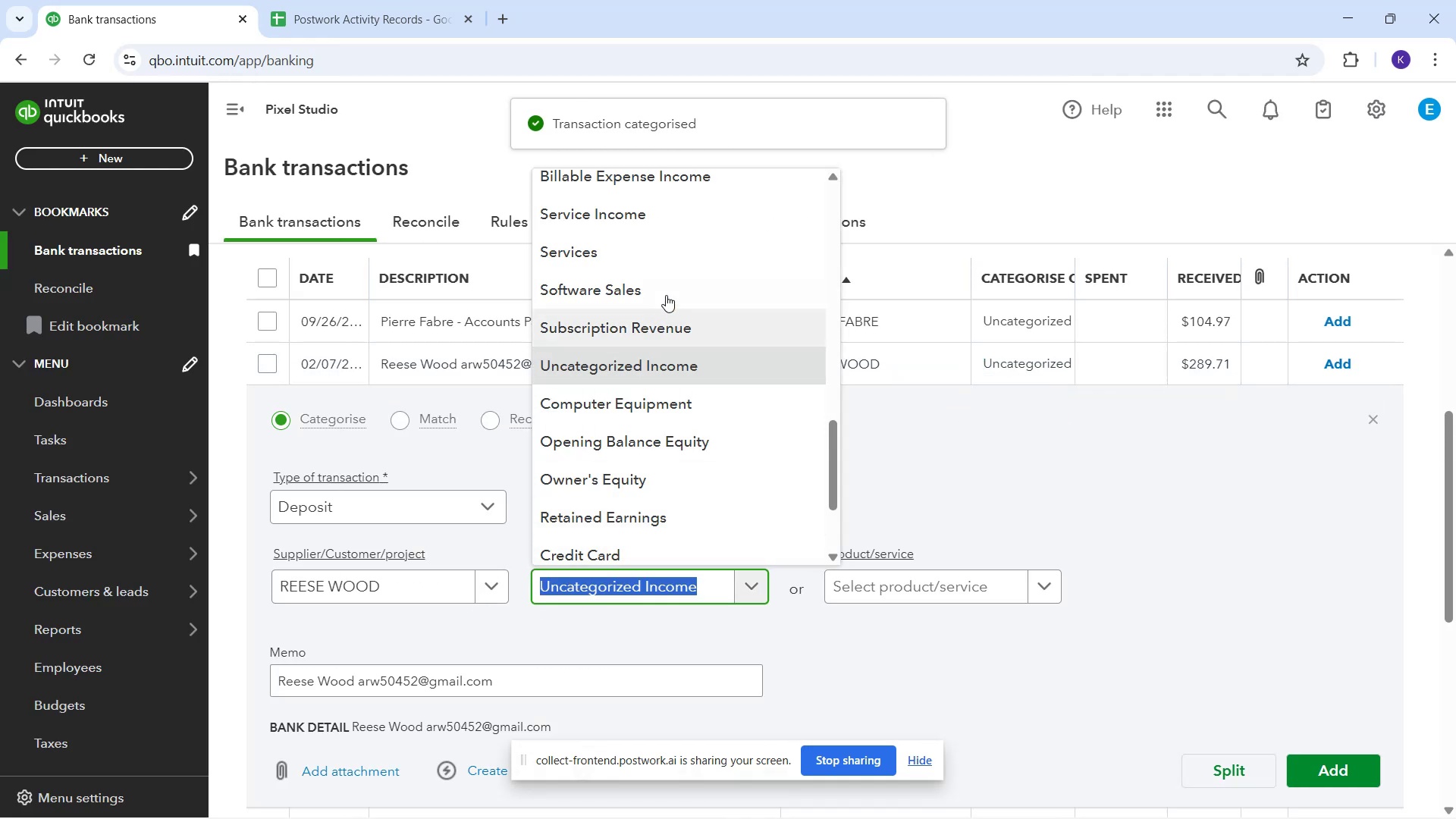 
left_click([666, 285])
 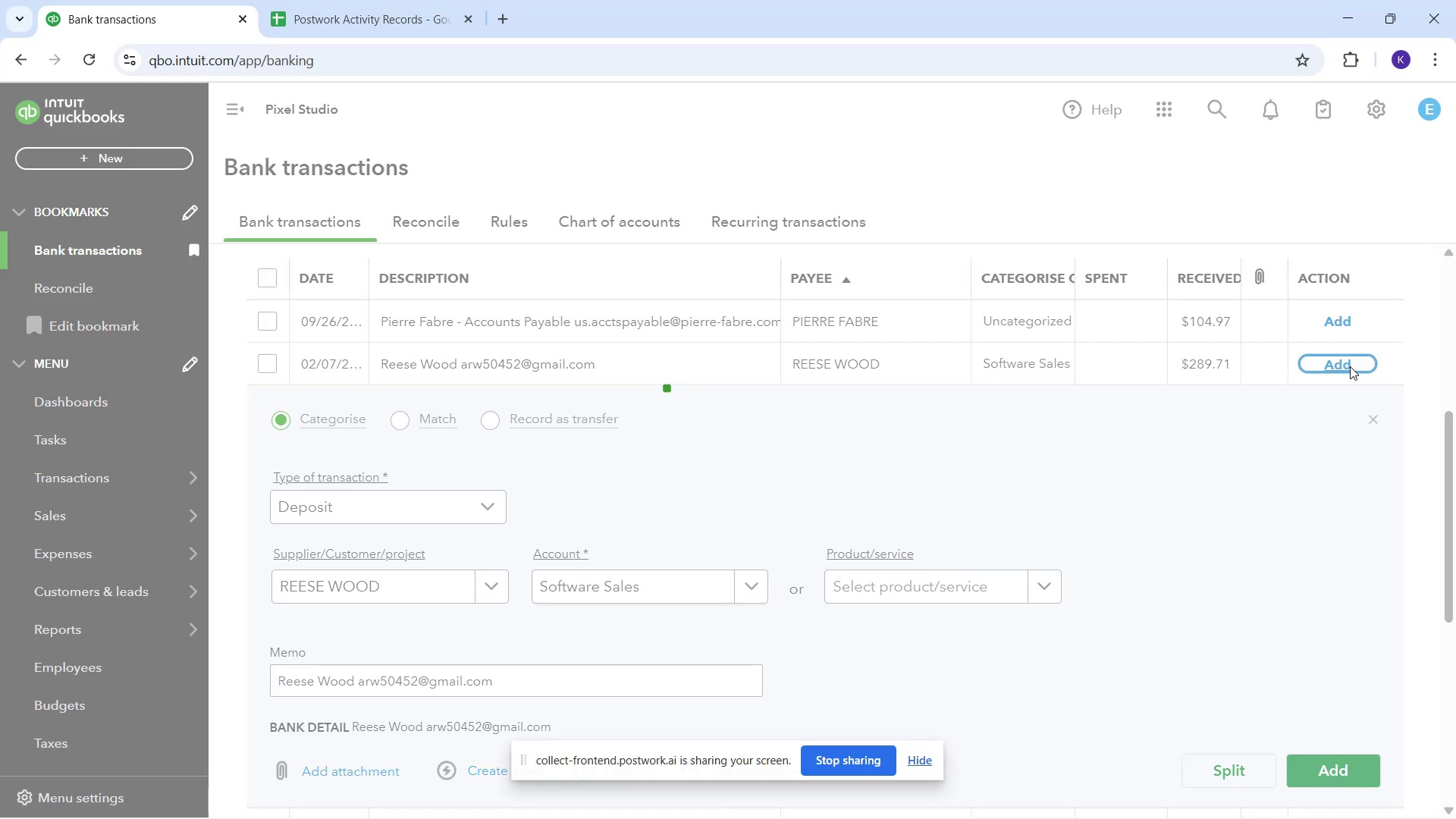 
left_click([1351, 366])
 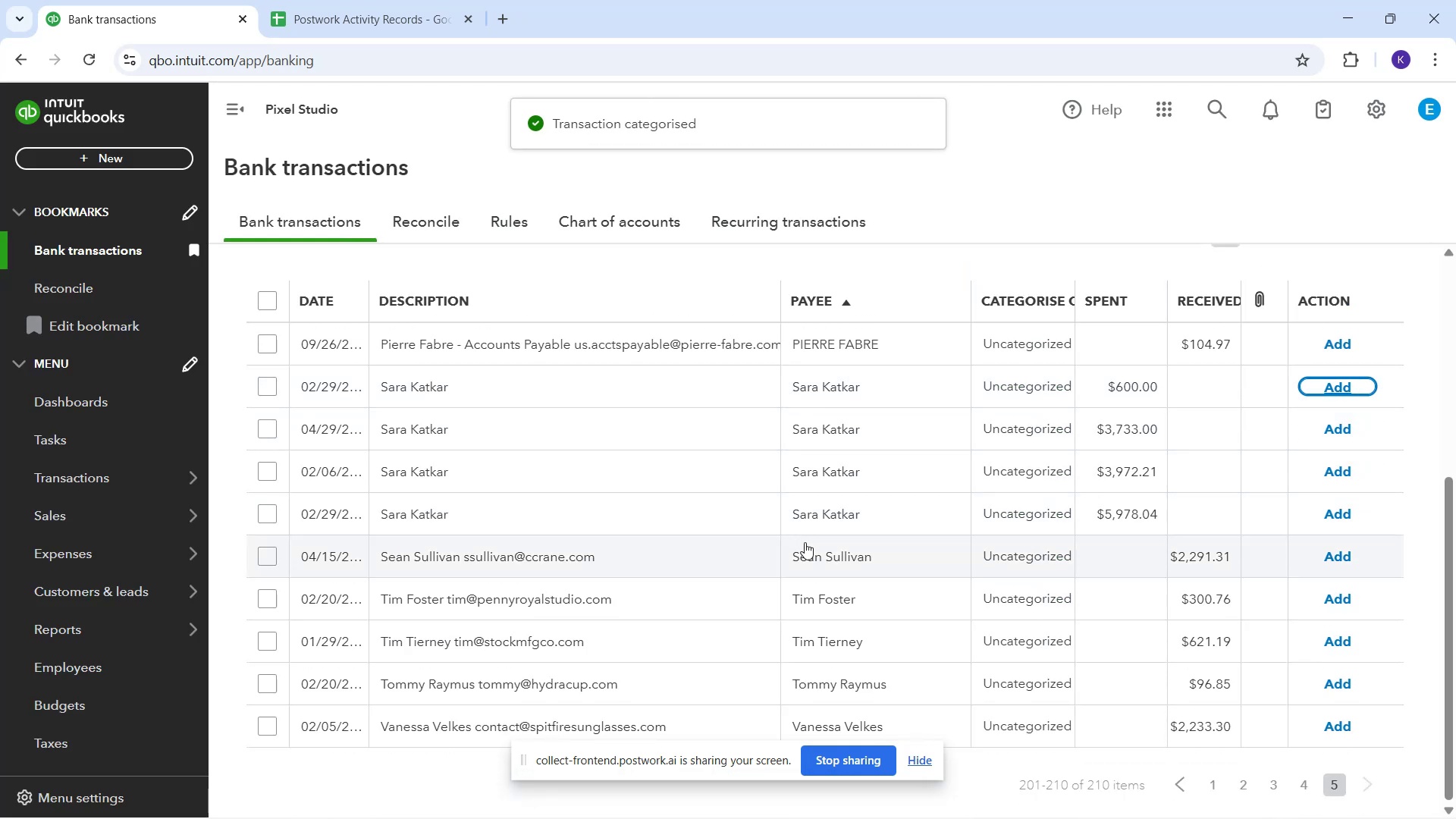 
left_click([1011, 557])
 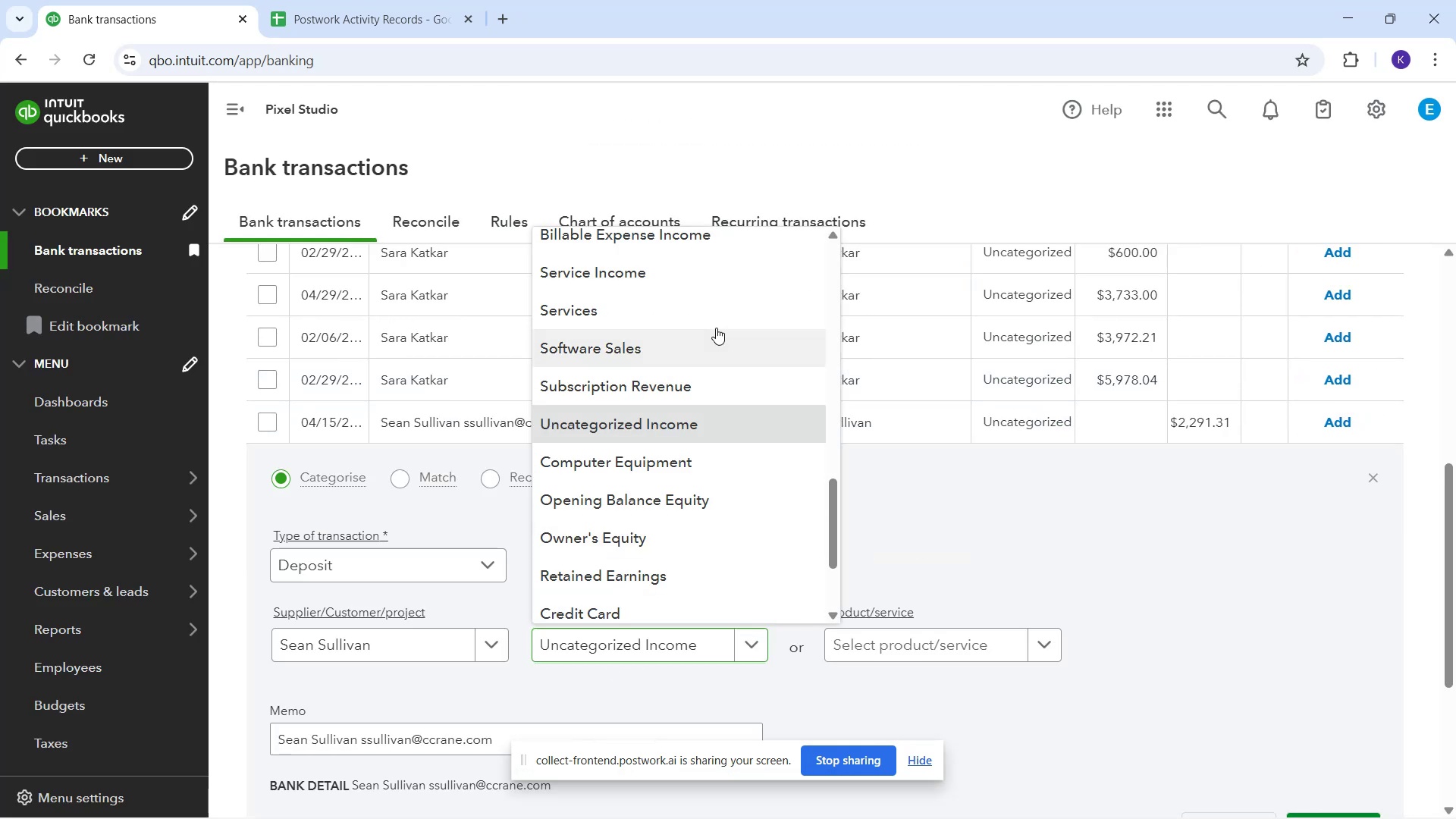 
left_click([726, 351])
 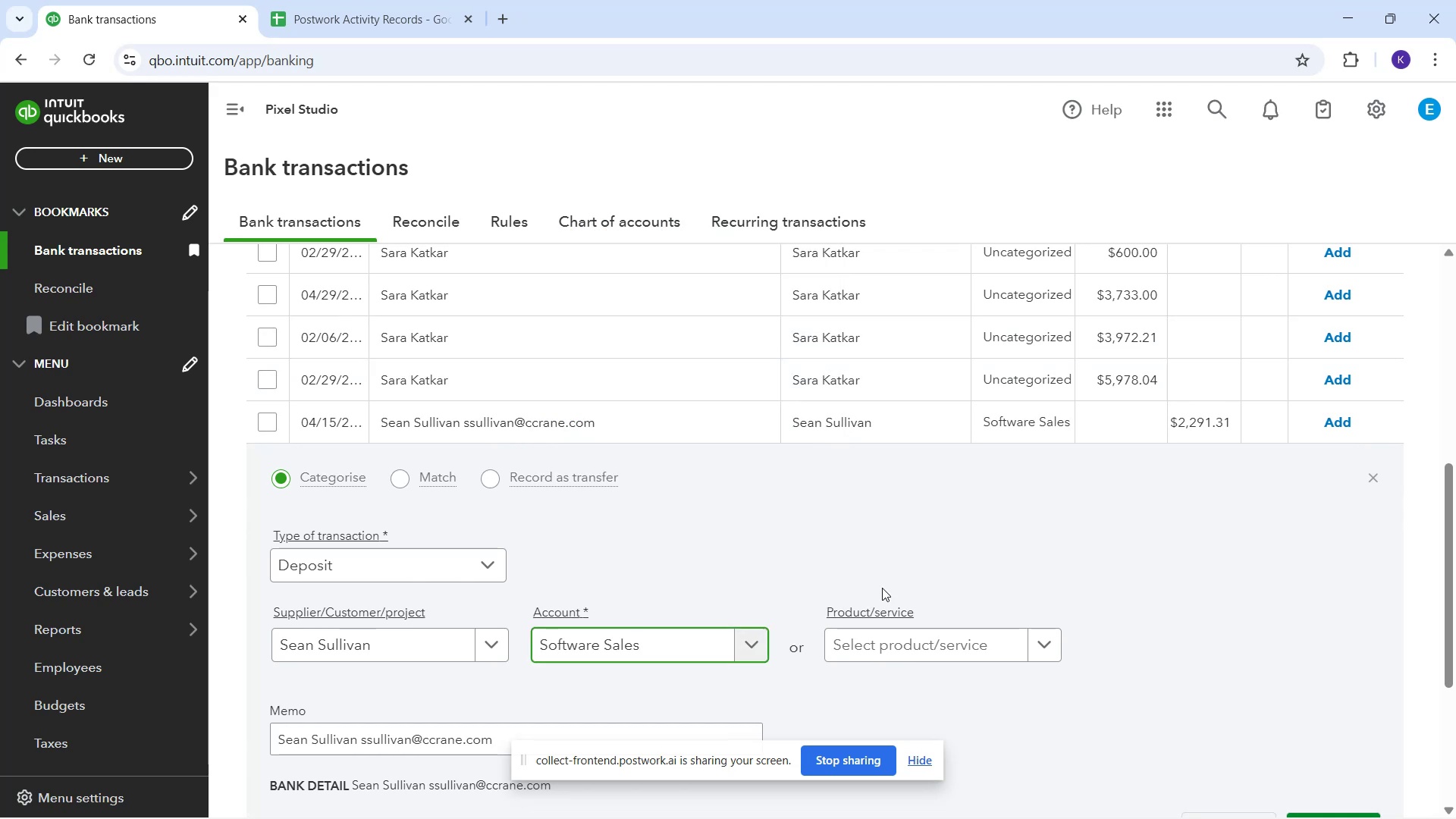 
scroll: coordinate [1231, 585], scroll_direction: down, amount: 3.0
 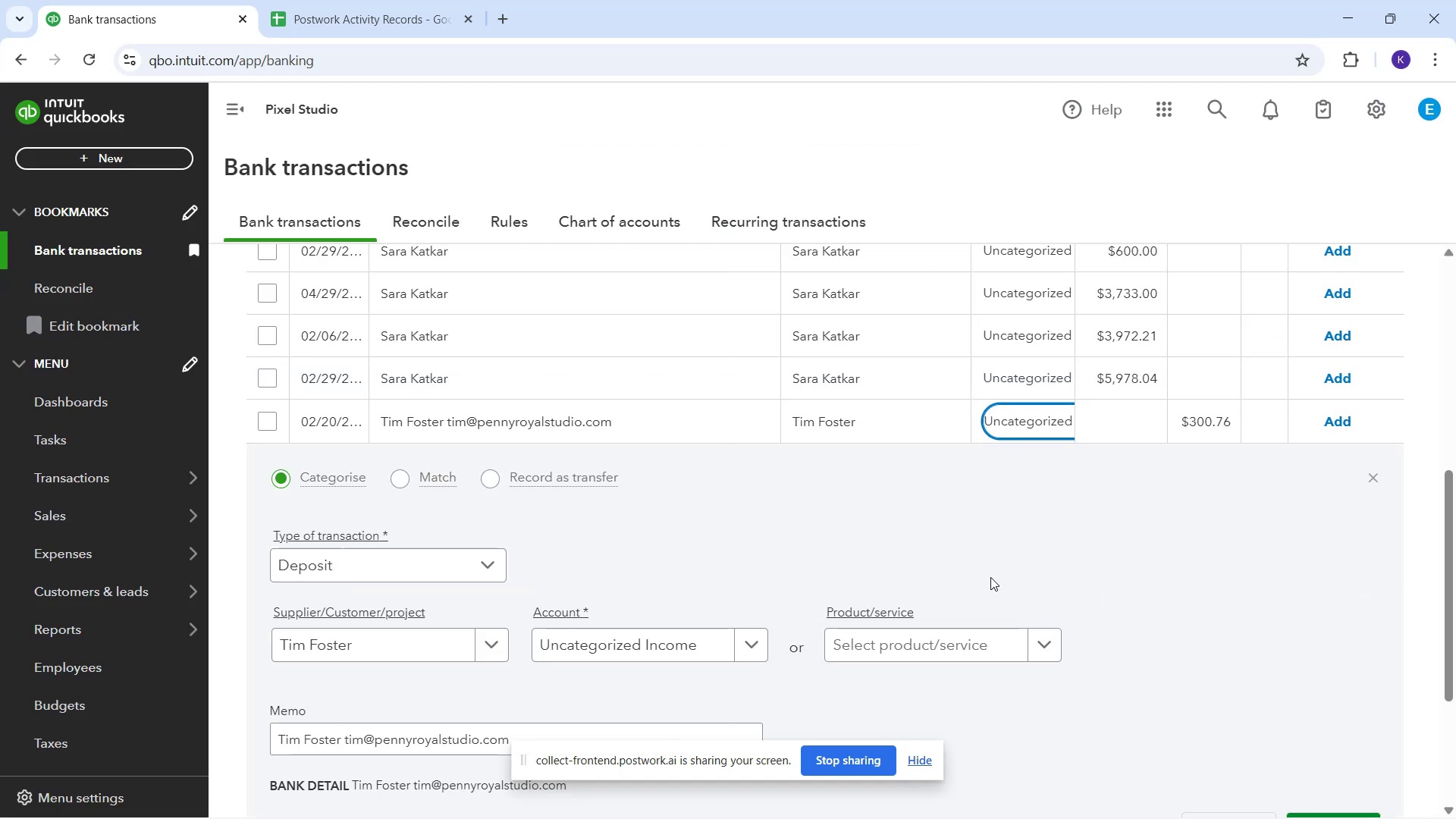 
left_click([751, 646])
 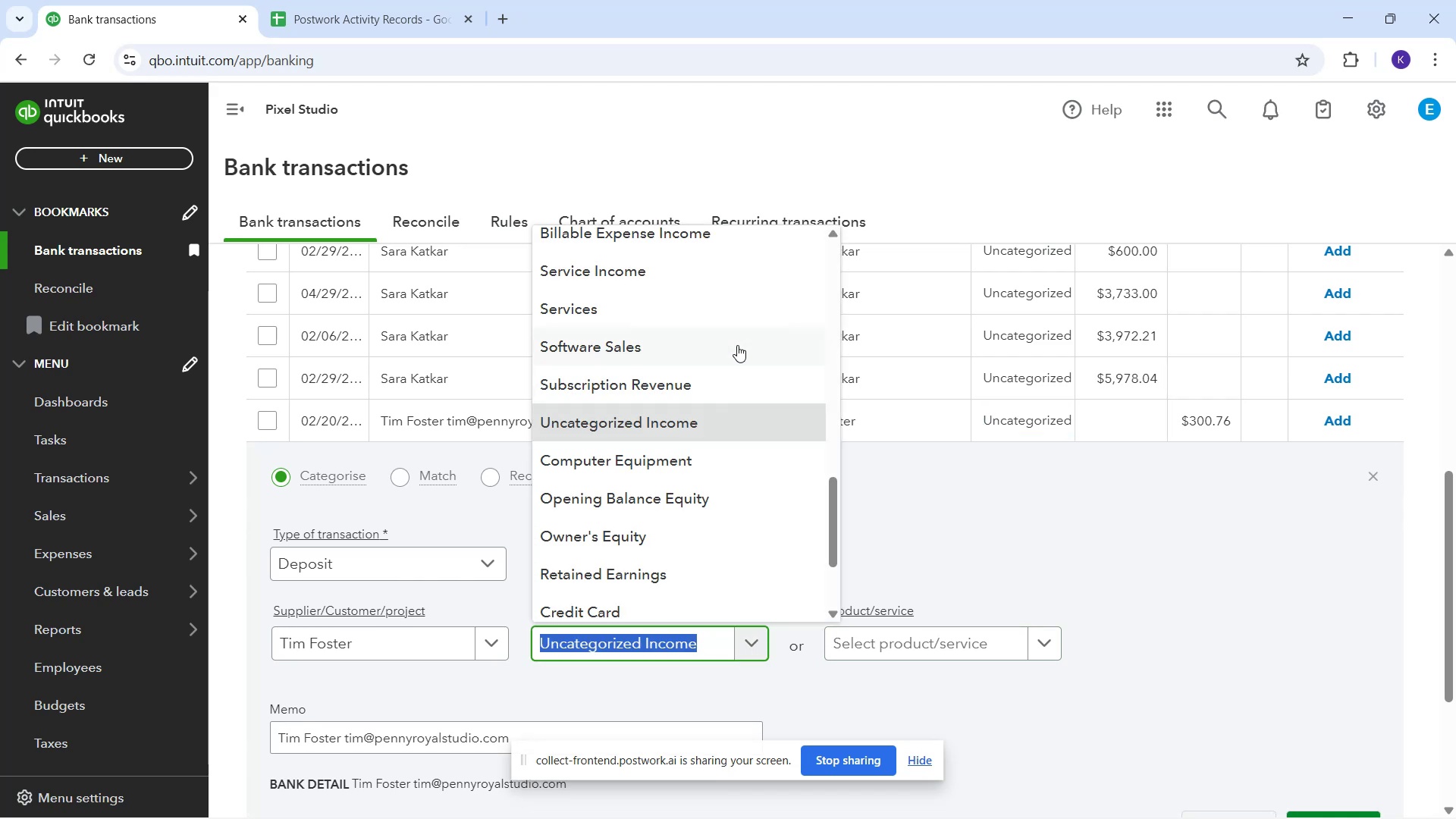 
left_click([737, 345])
 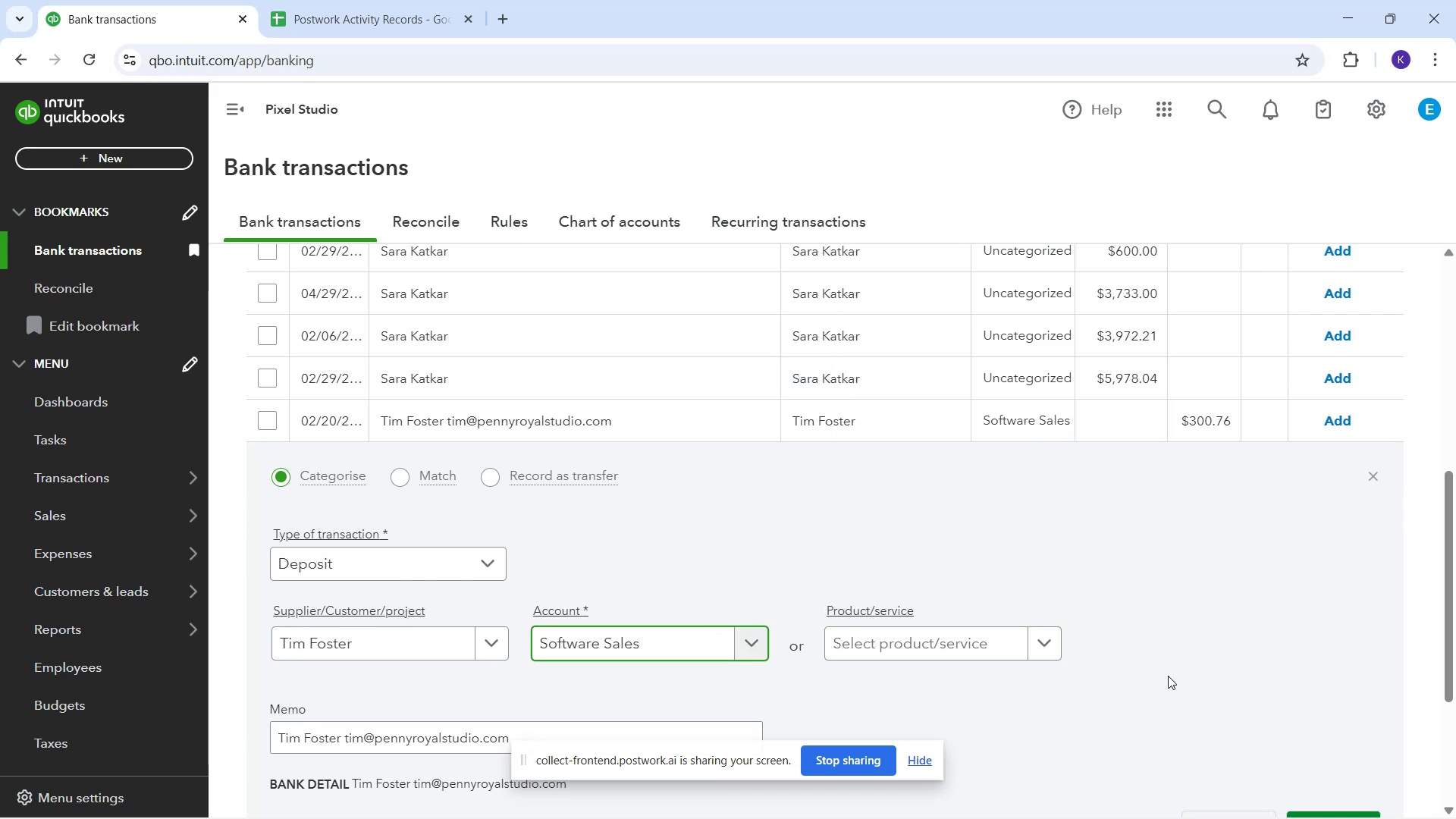 
scroll: coordinate [1183, 702], scroll_direction: down, amount: 1.0
 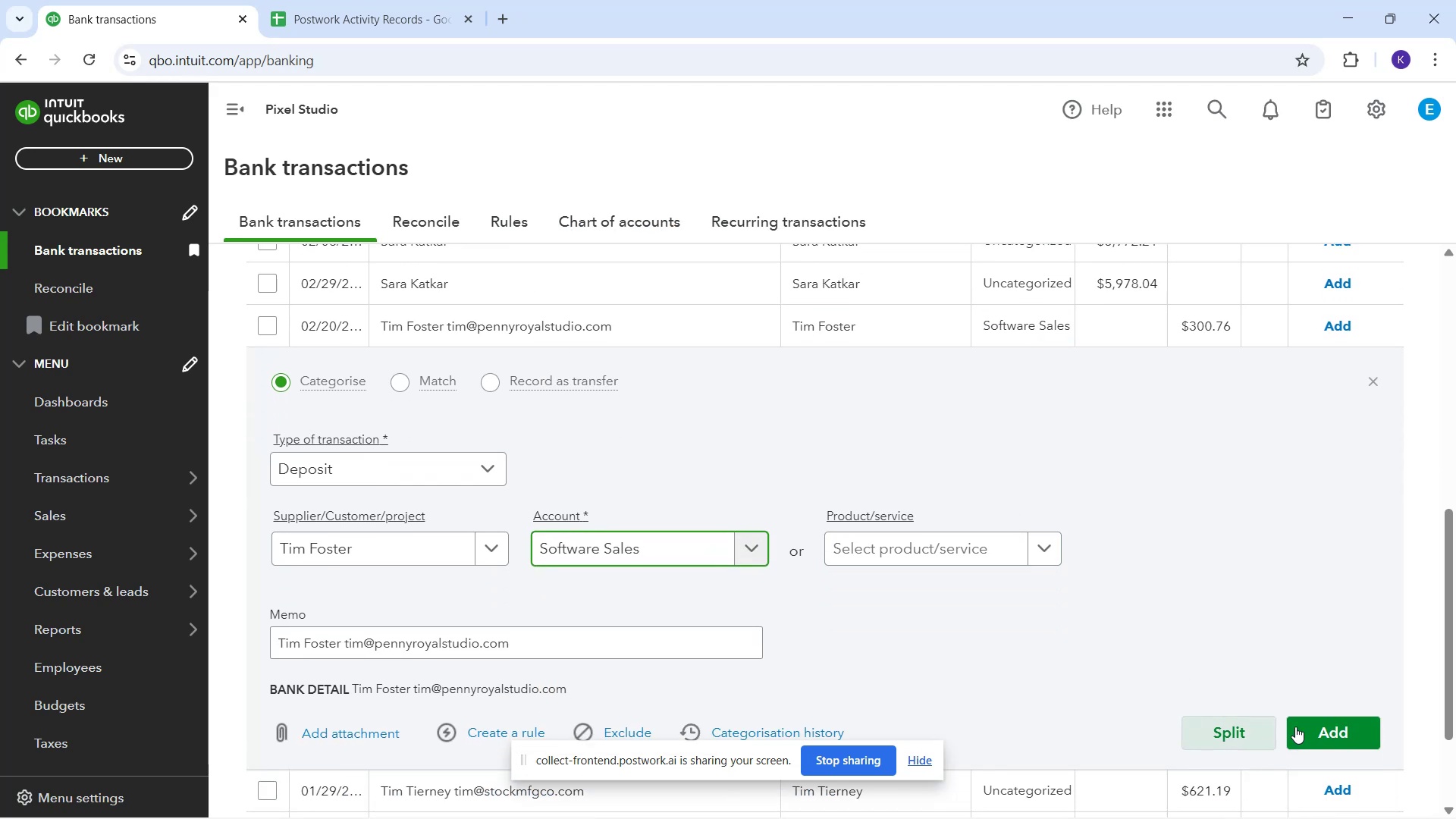 
left_click([1307, 723])
 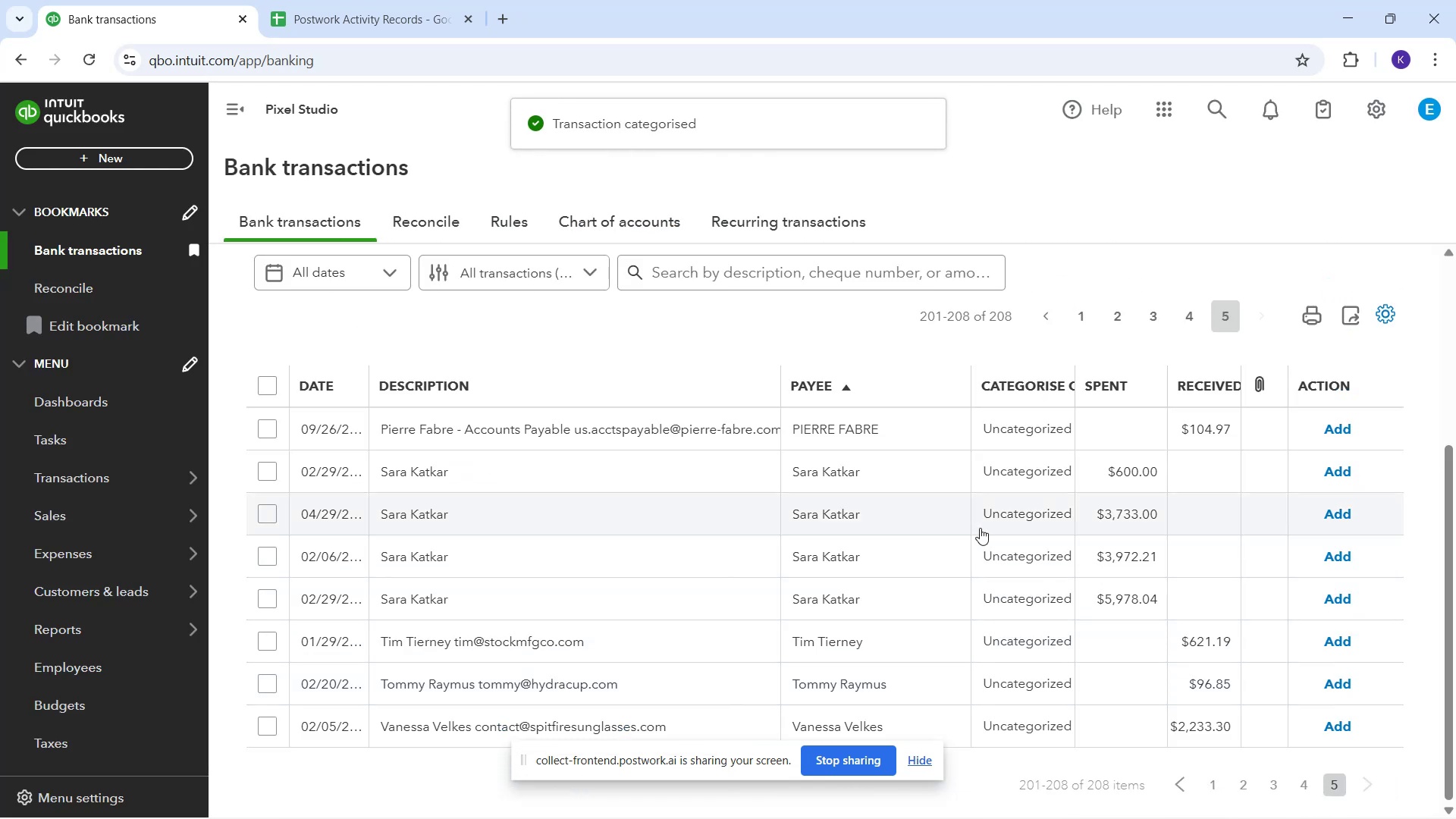 
scroll: coordinate [1087, 578], scroll_direction: down, amount: 1.0
 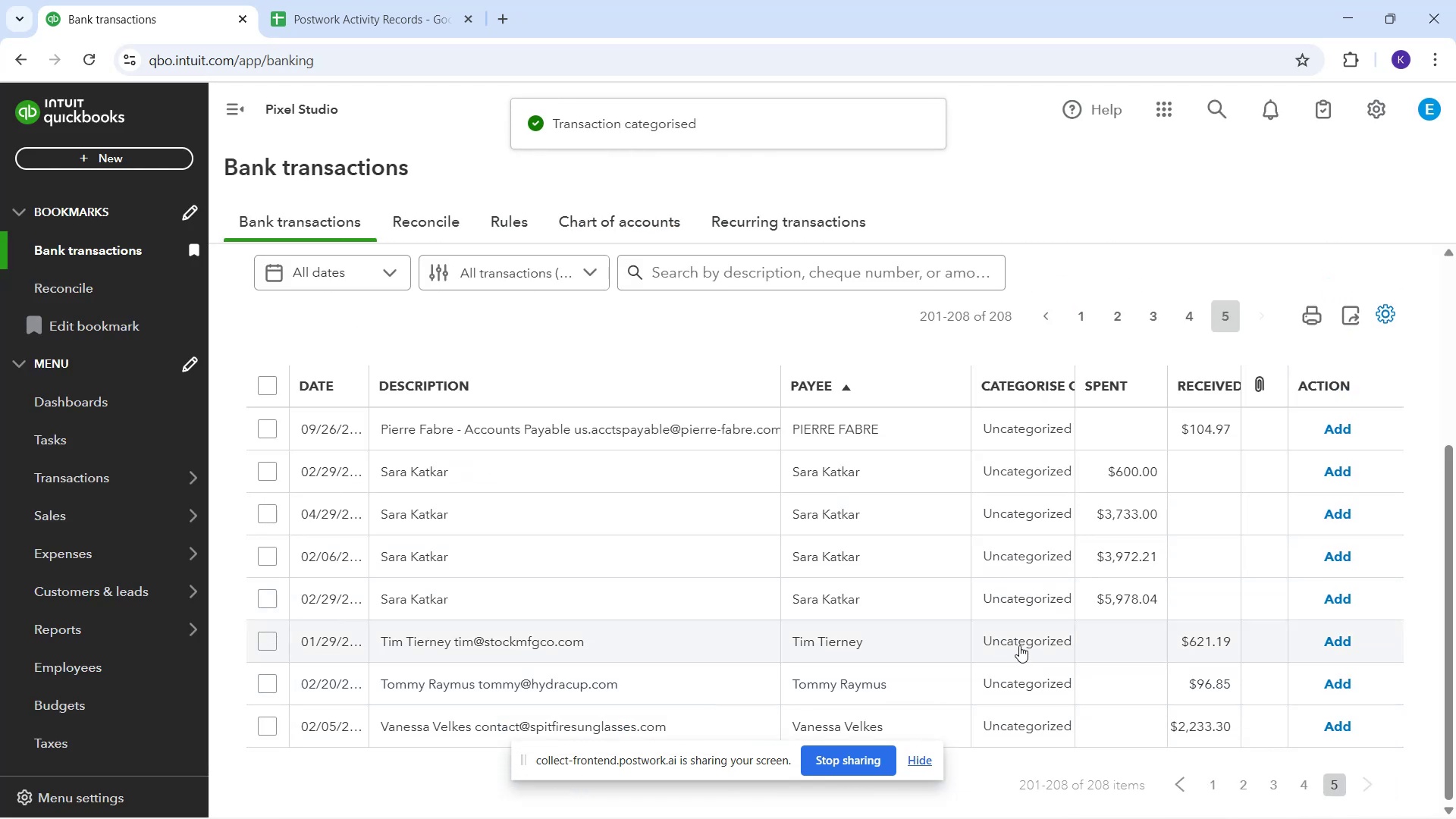 
left_click([1019, 645])
 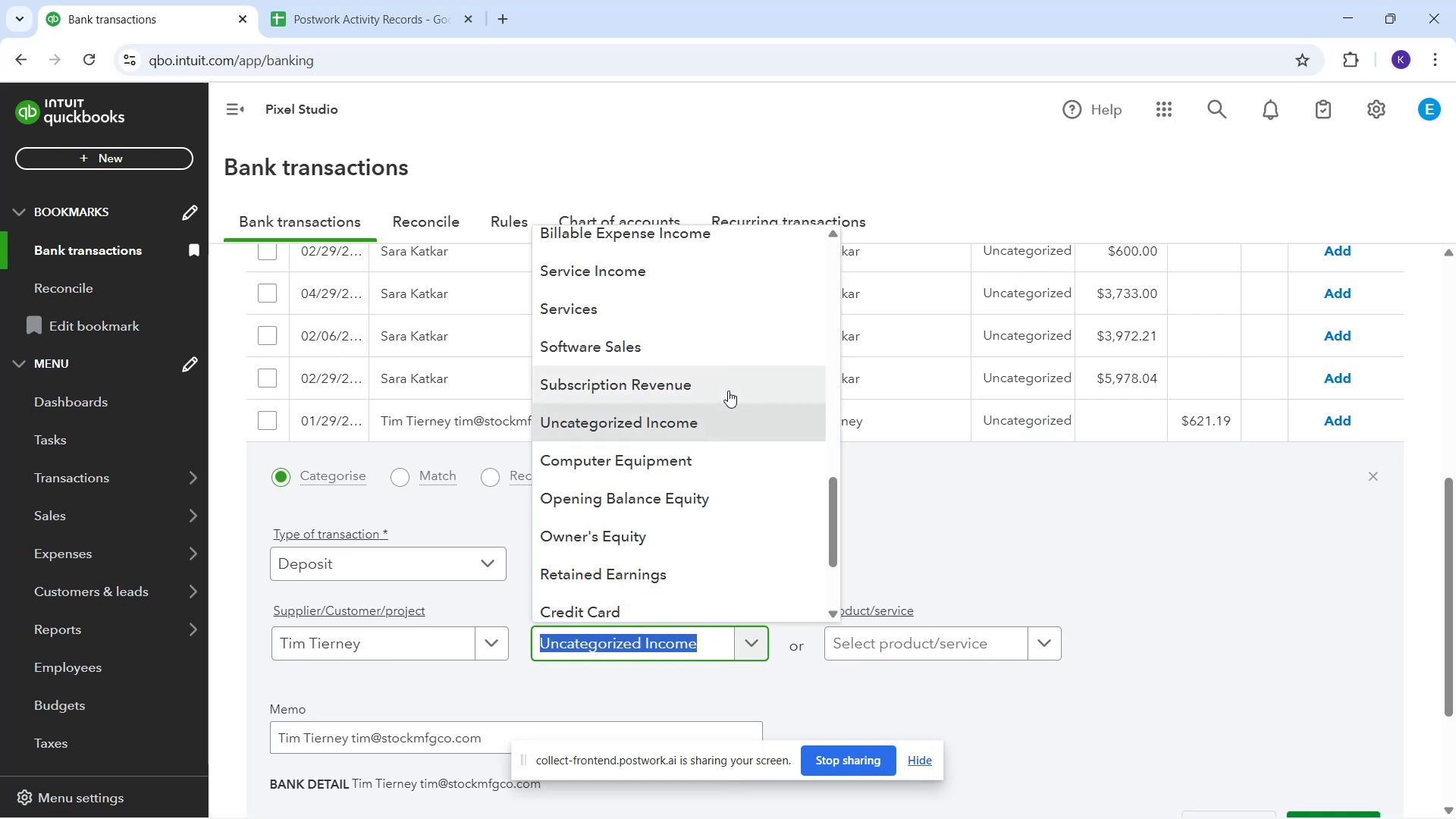 
left_click([727, 355])
 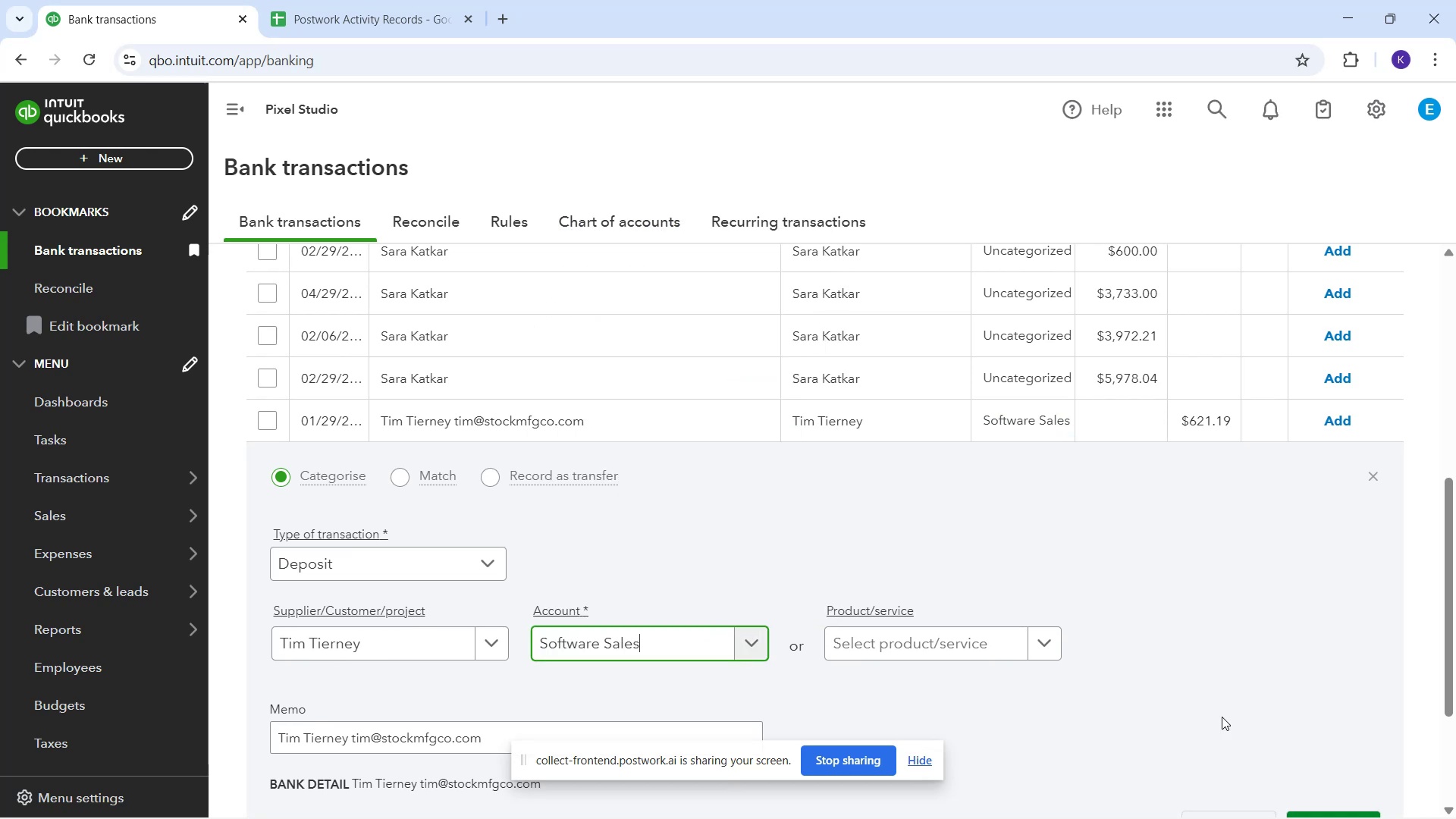 
scroll: coordinate [1246, 767], scroll_direction: down, amount: 1.0
 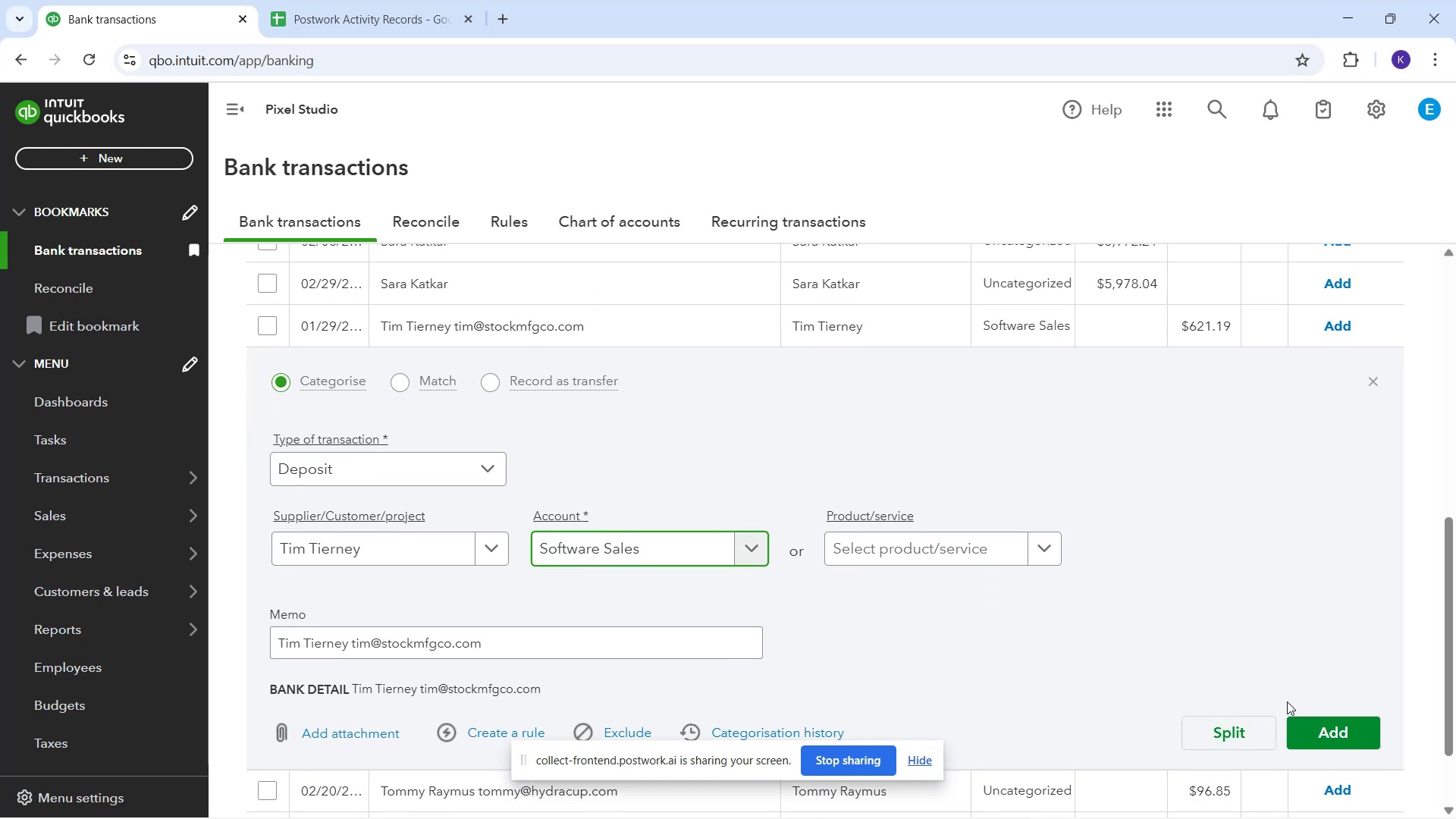 
left_click([1319, 737])
 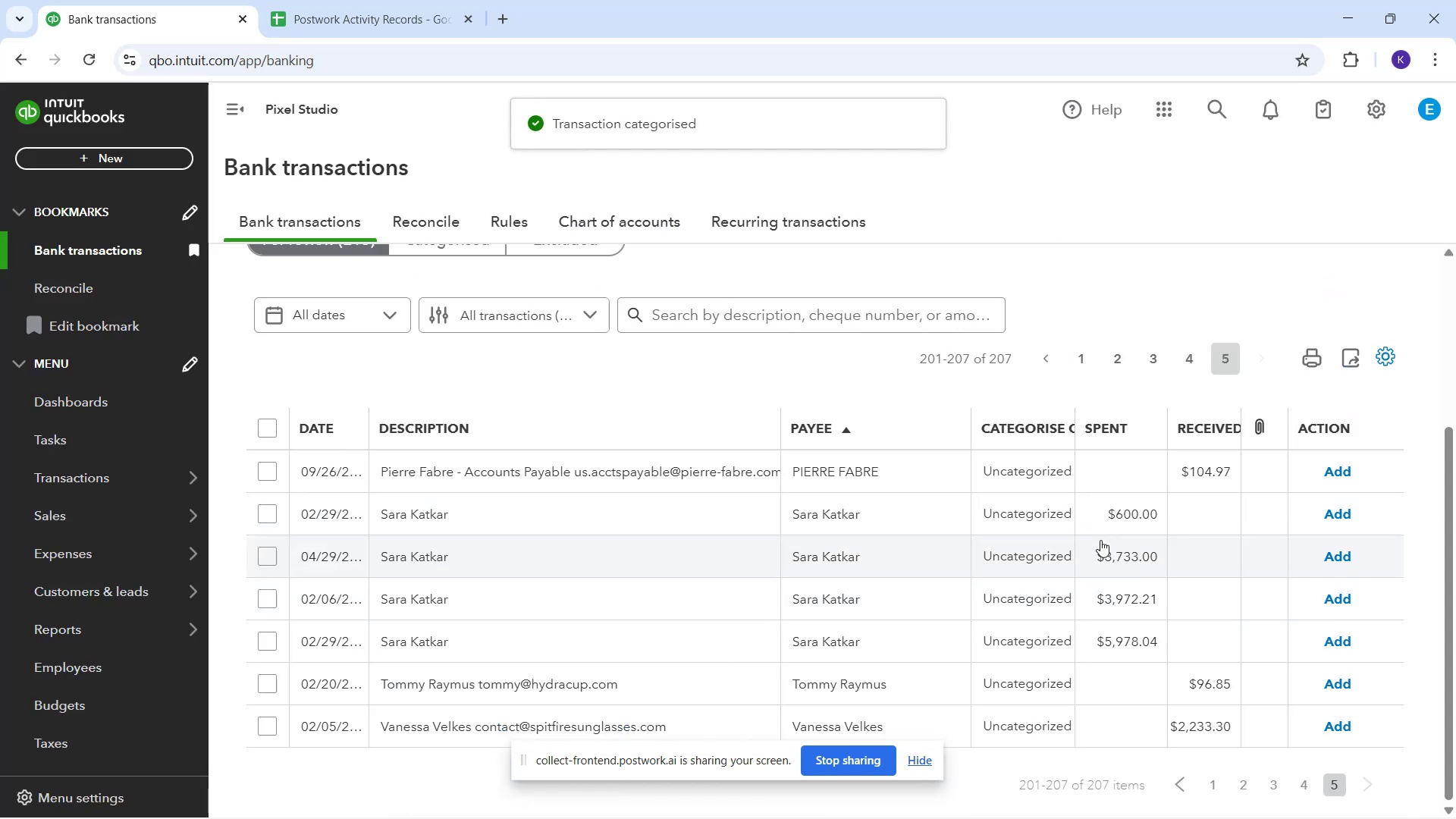 
scroll: coordinate [1104, 597], scroll_direction: down, amount: 2.0
 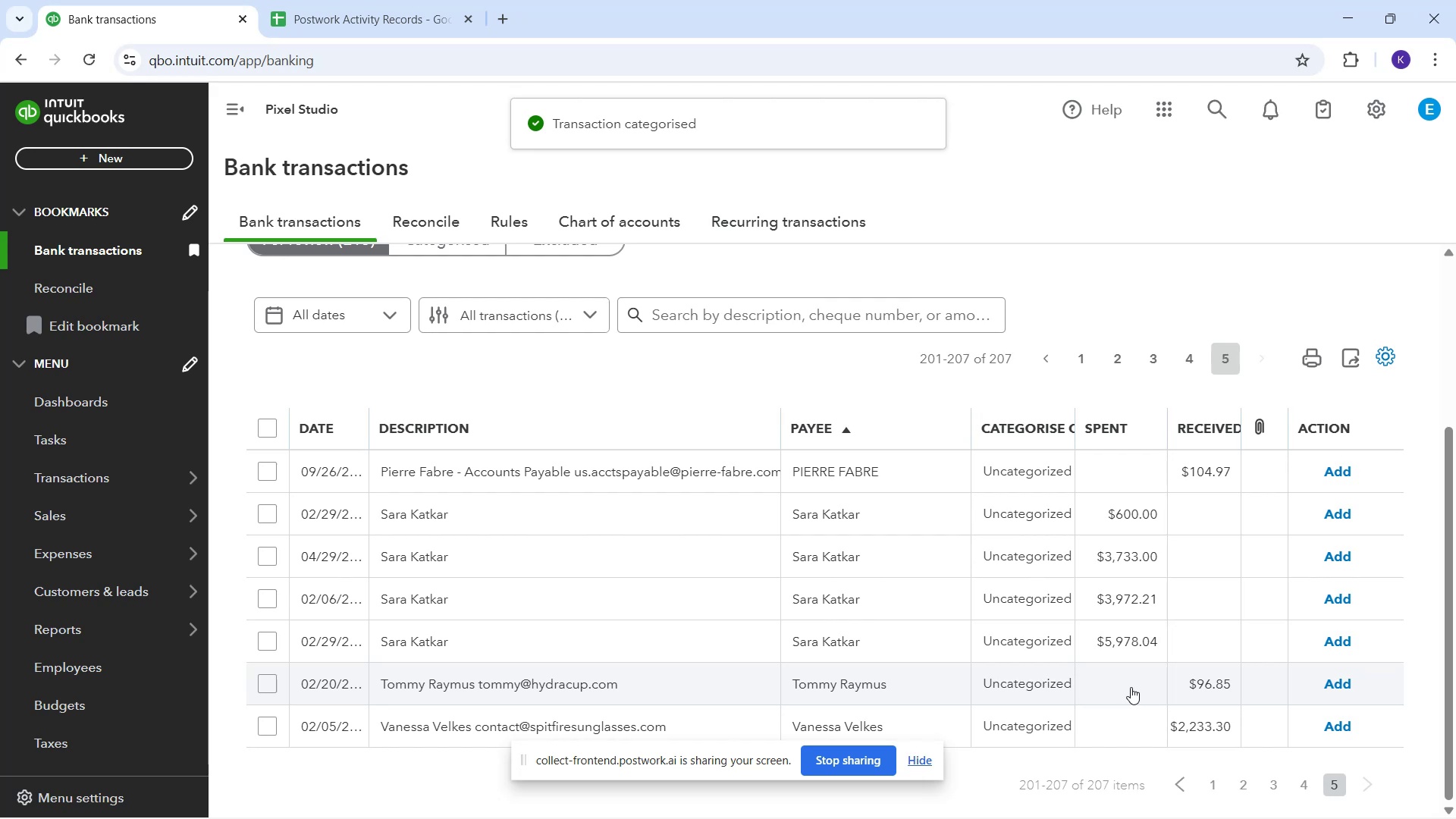 
left_click_drag(start_coordinate=[1043, 688], to_coordinate=[1038, 680])
 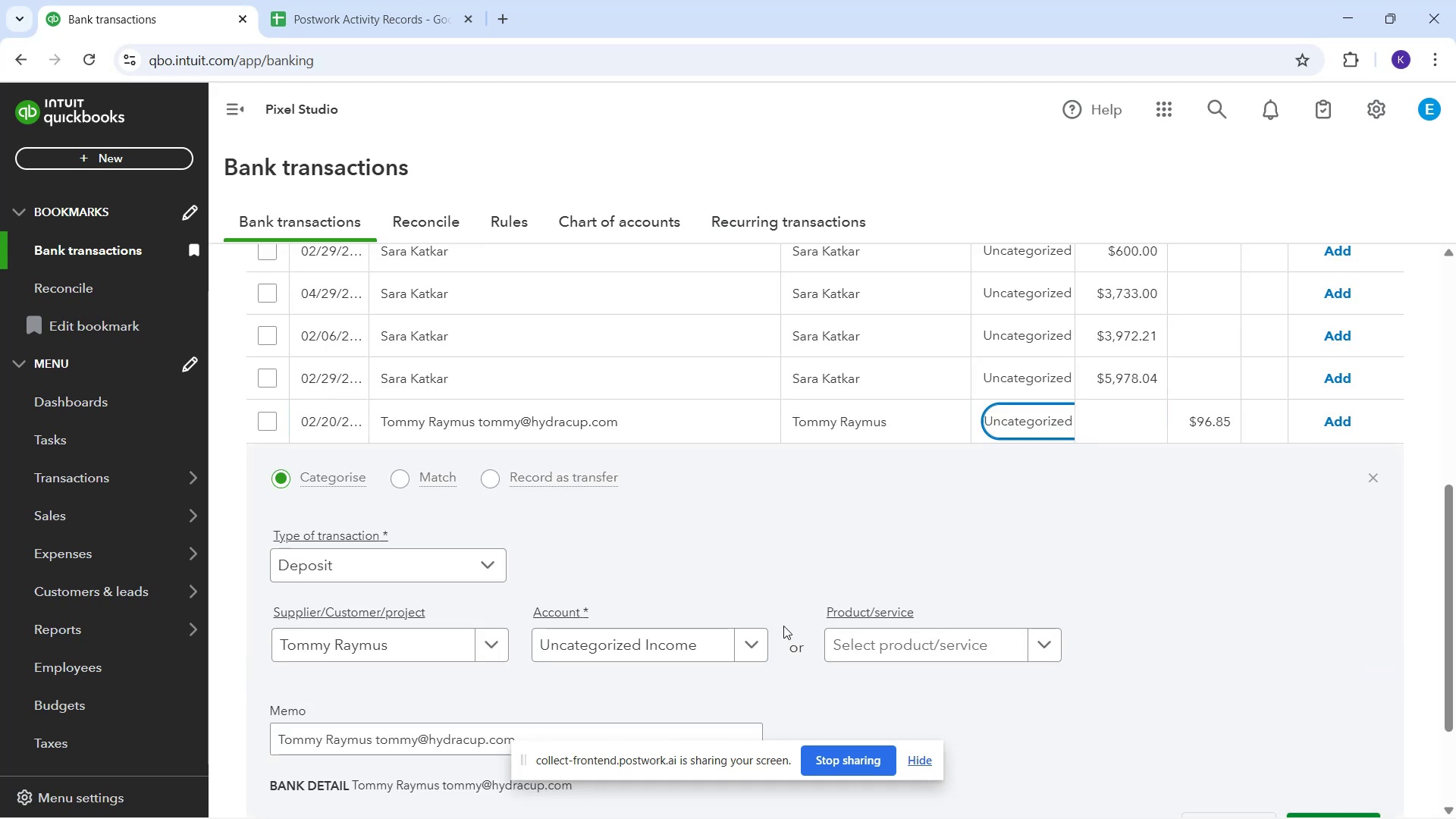 
left_click([679, 644])
 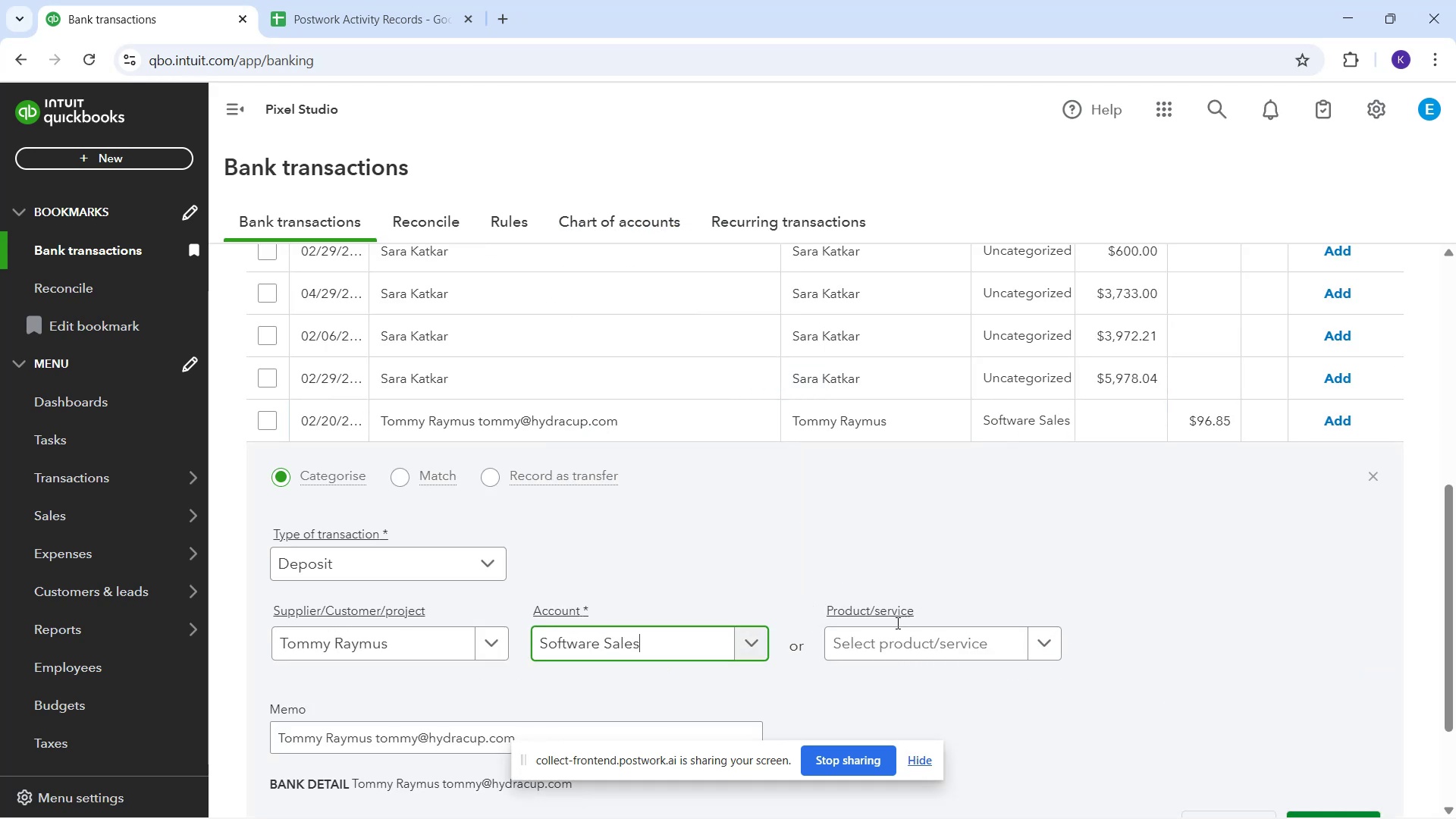 
scroll: coordinate [1286, 670], scroll_direction: down, amount: 1.0
 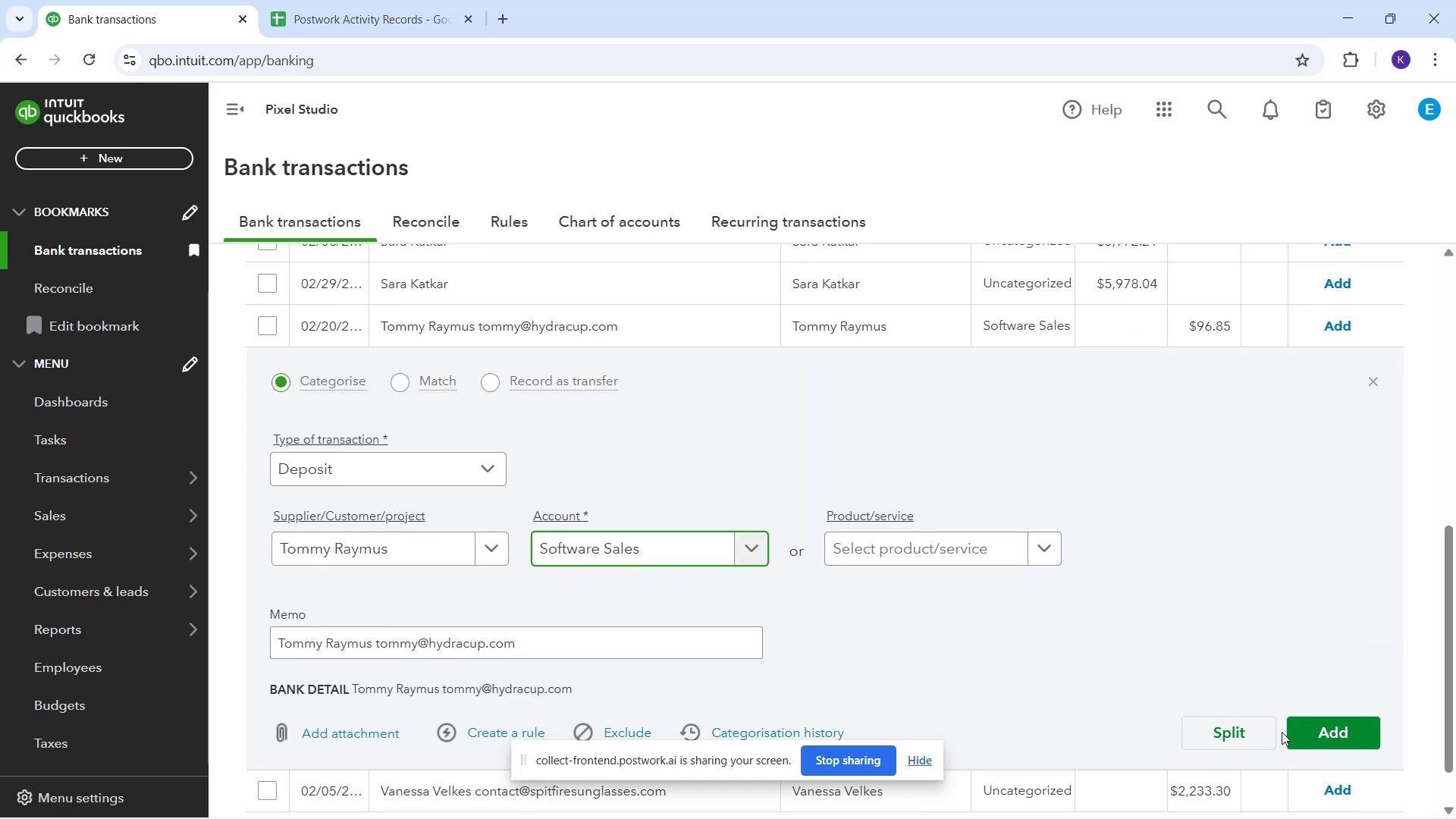 
left_click([1282, 732])
 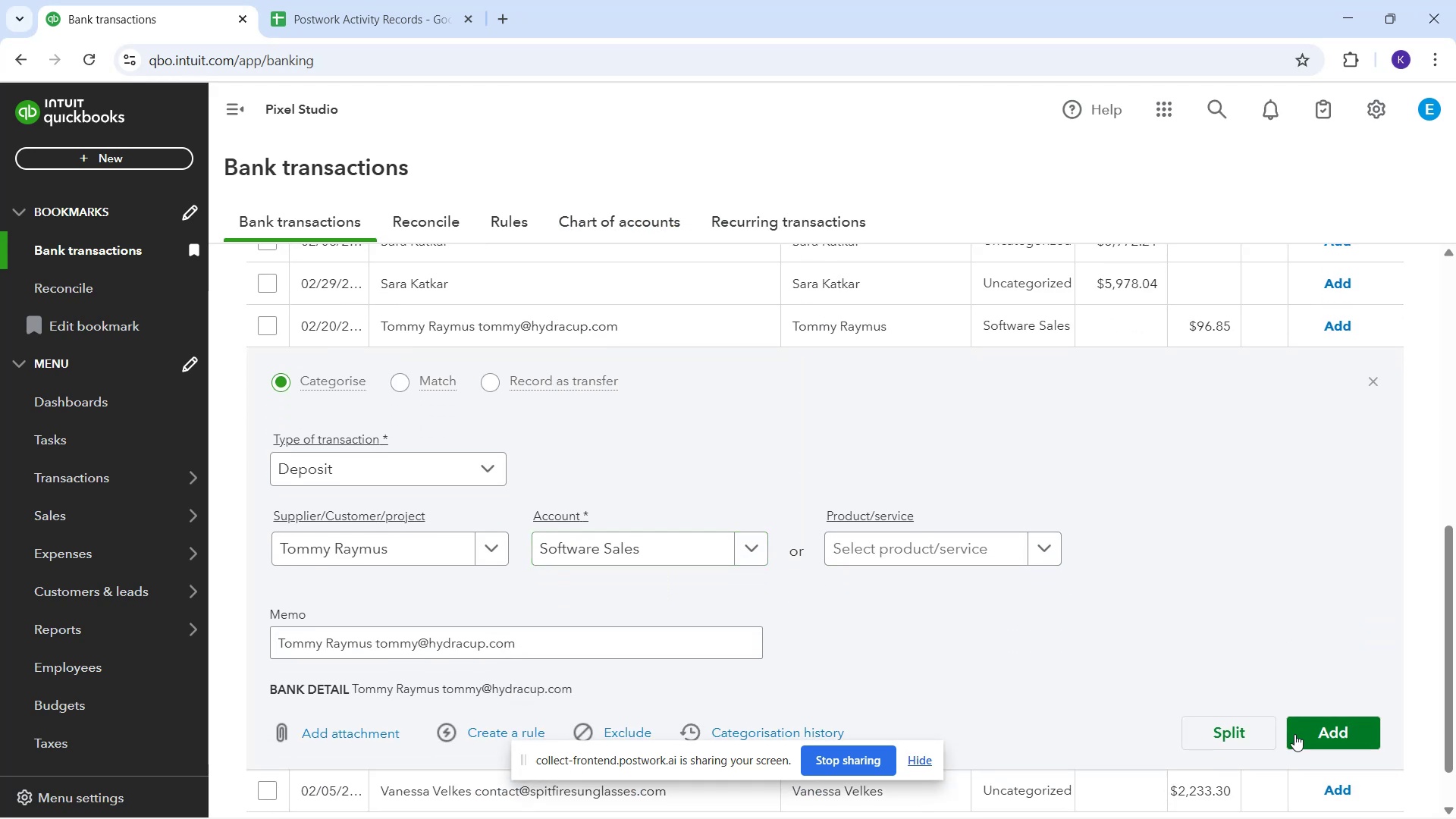 
left_click([1298, 733])
 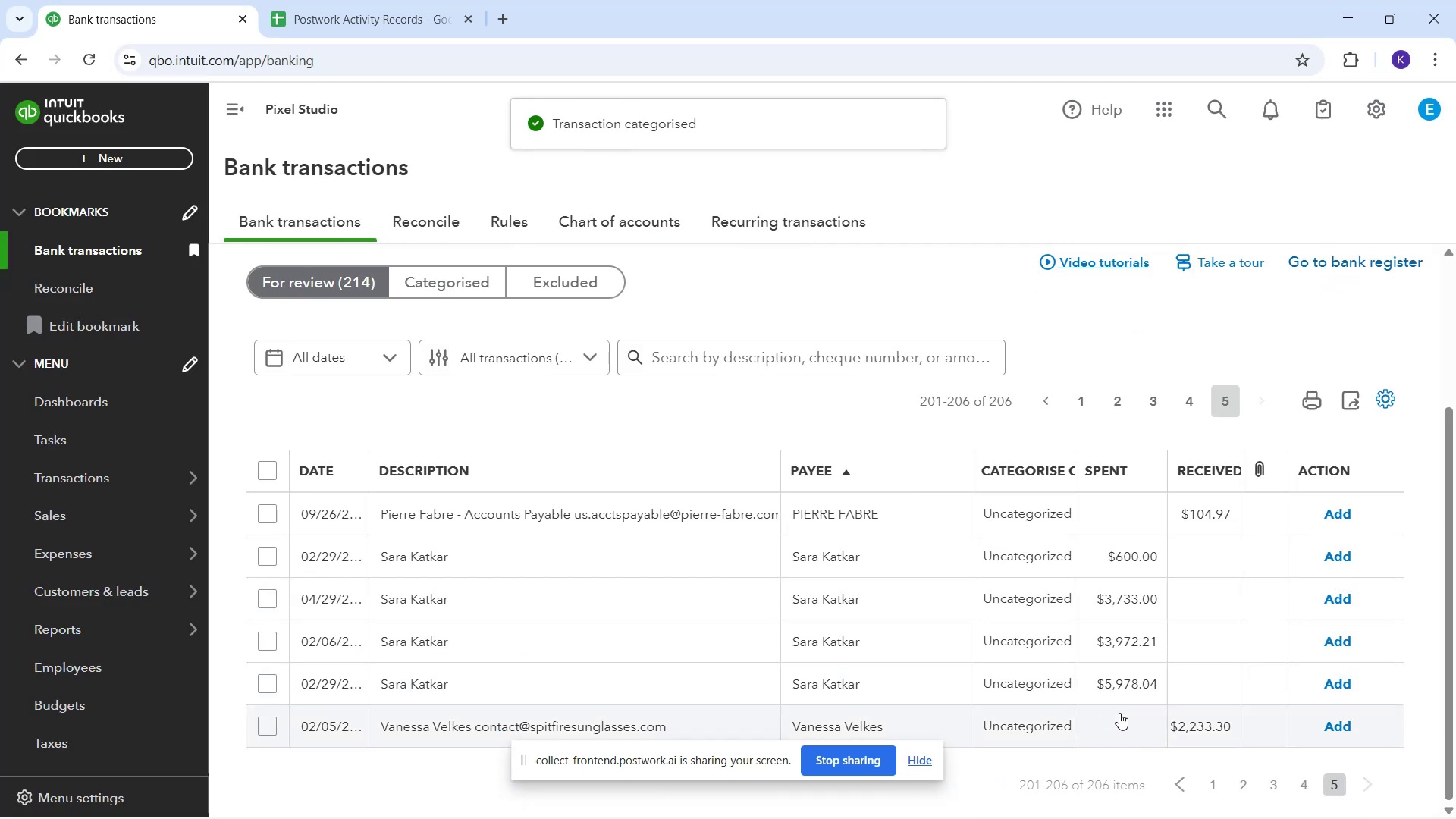 
left_click([1015, 736])
 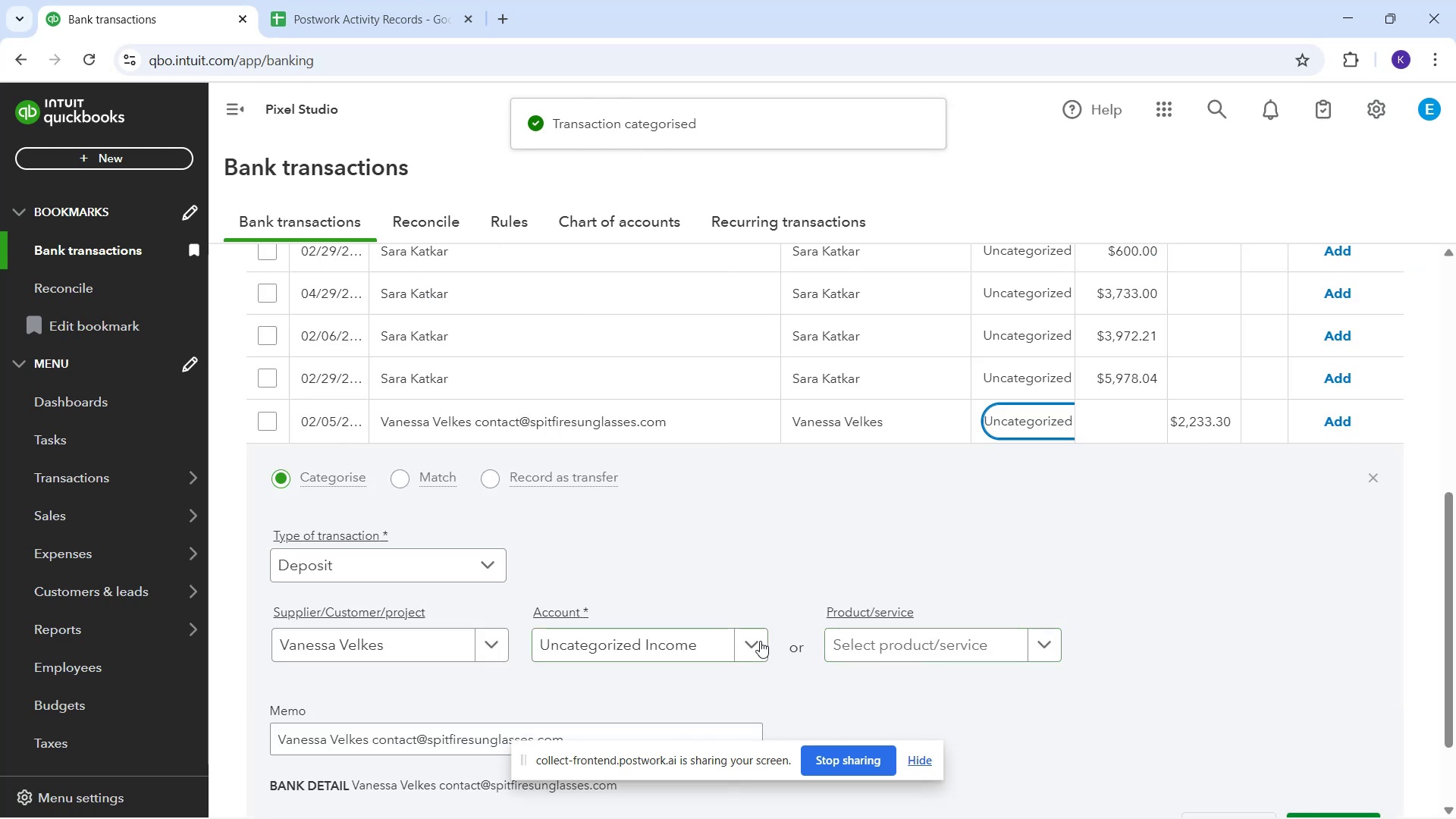 
left_click([709, 642])
 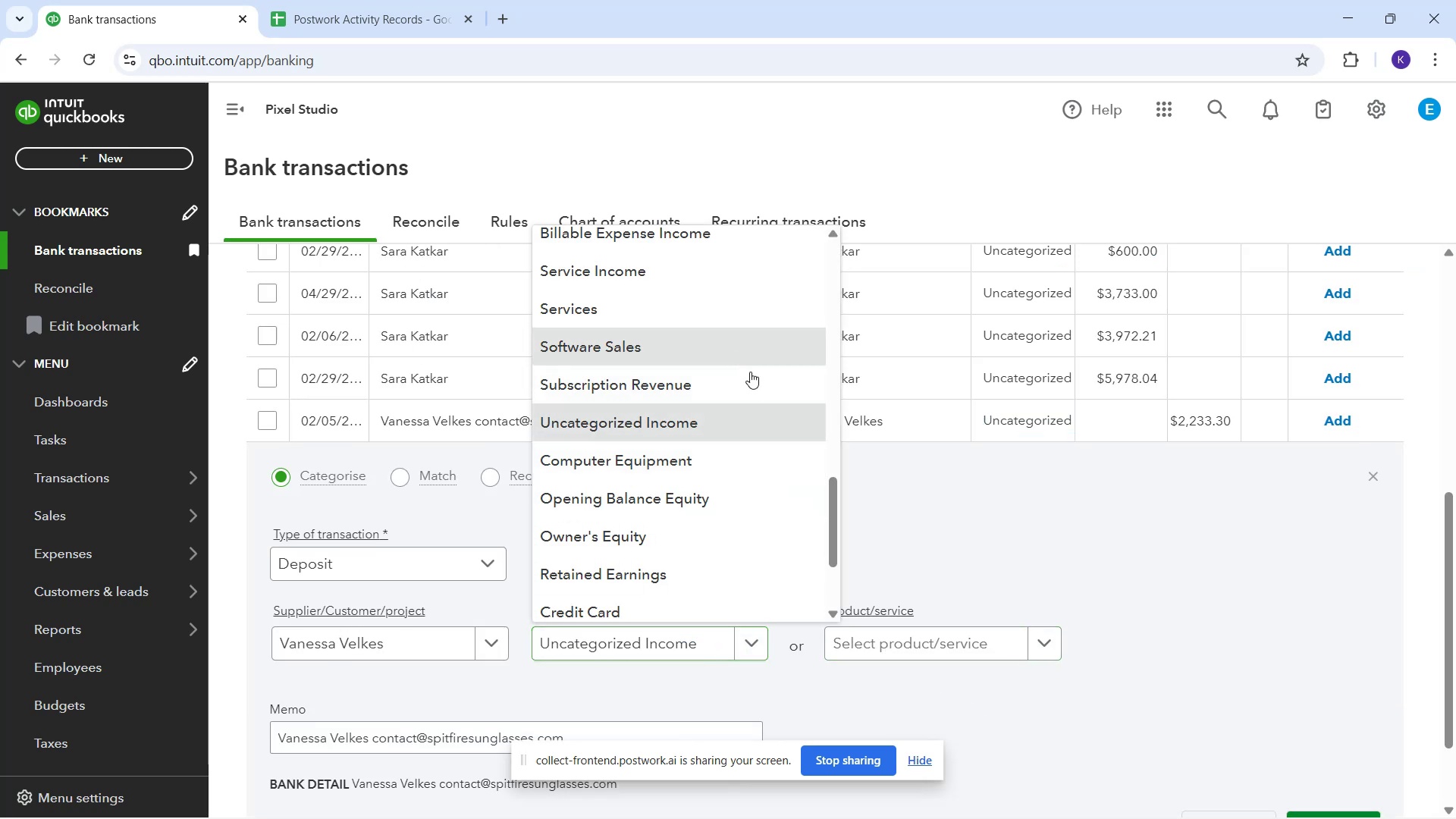 
scroll: coordinate [1175, 640], scroll_direction: down, amount: 1.0
 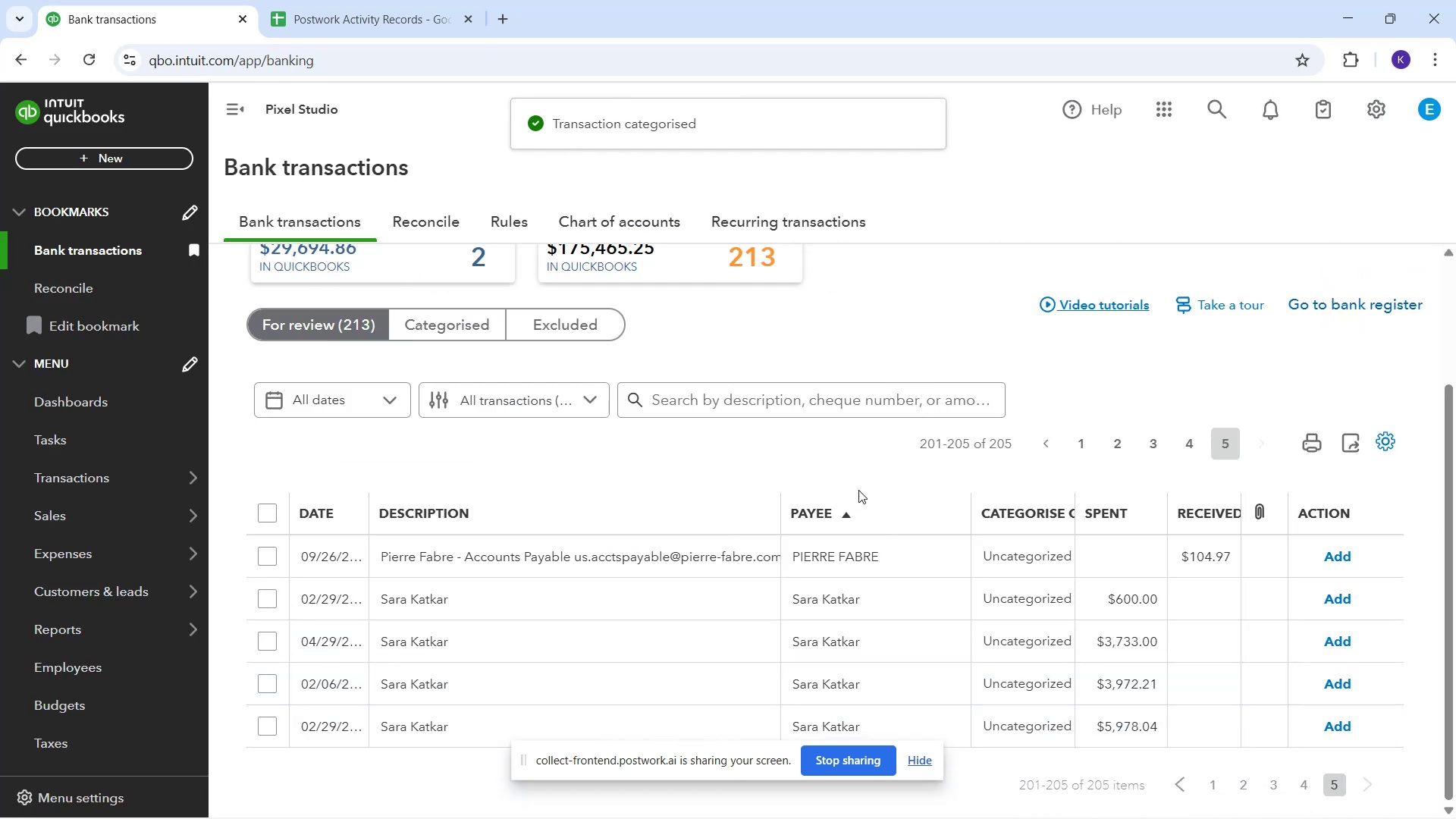 
wait(5.22)
 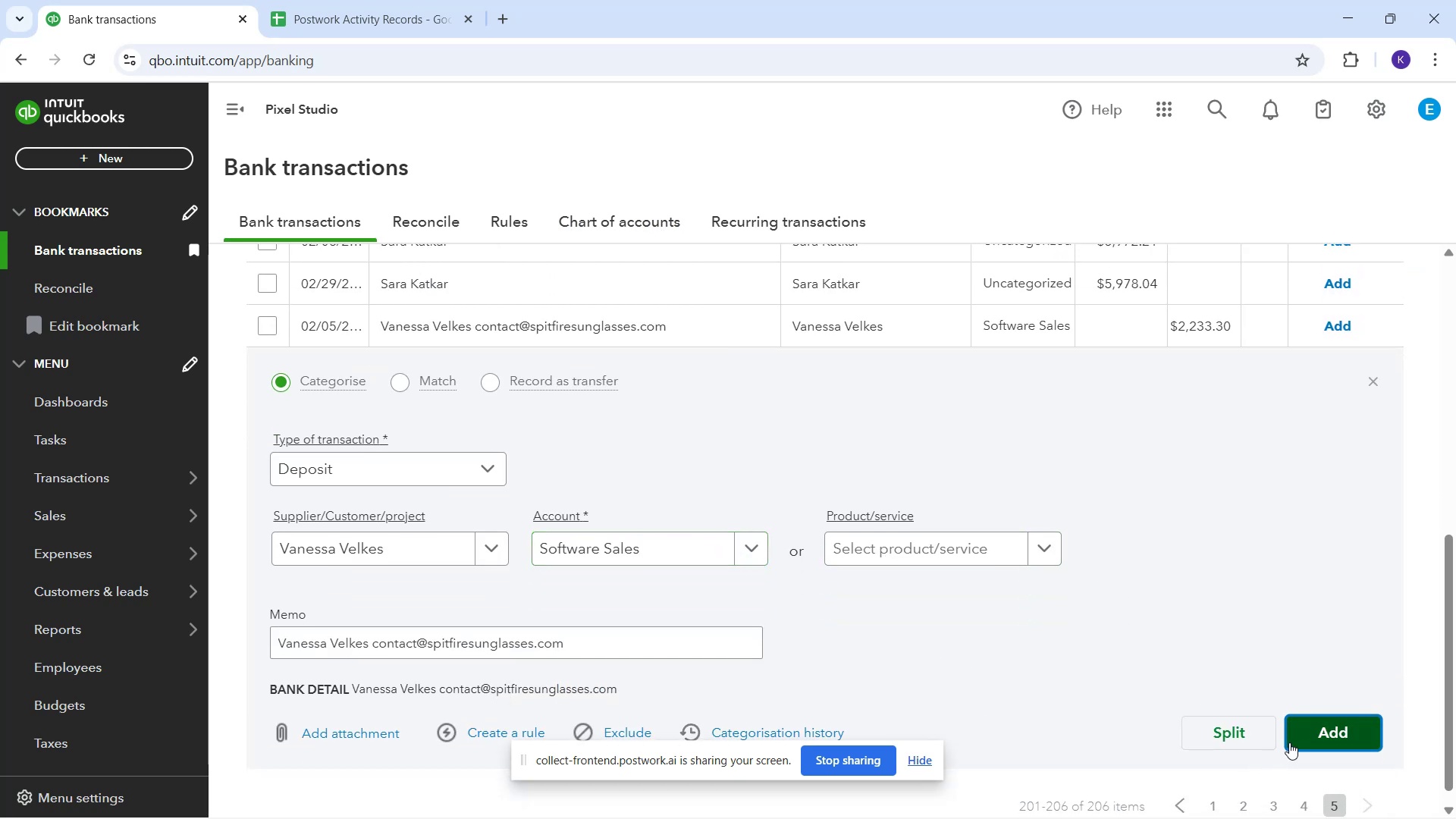 
left_click([474, 300])
 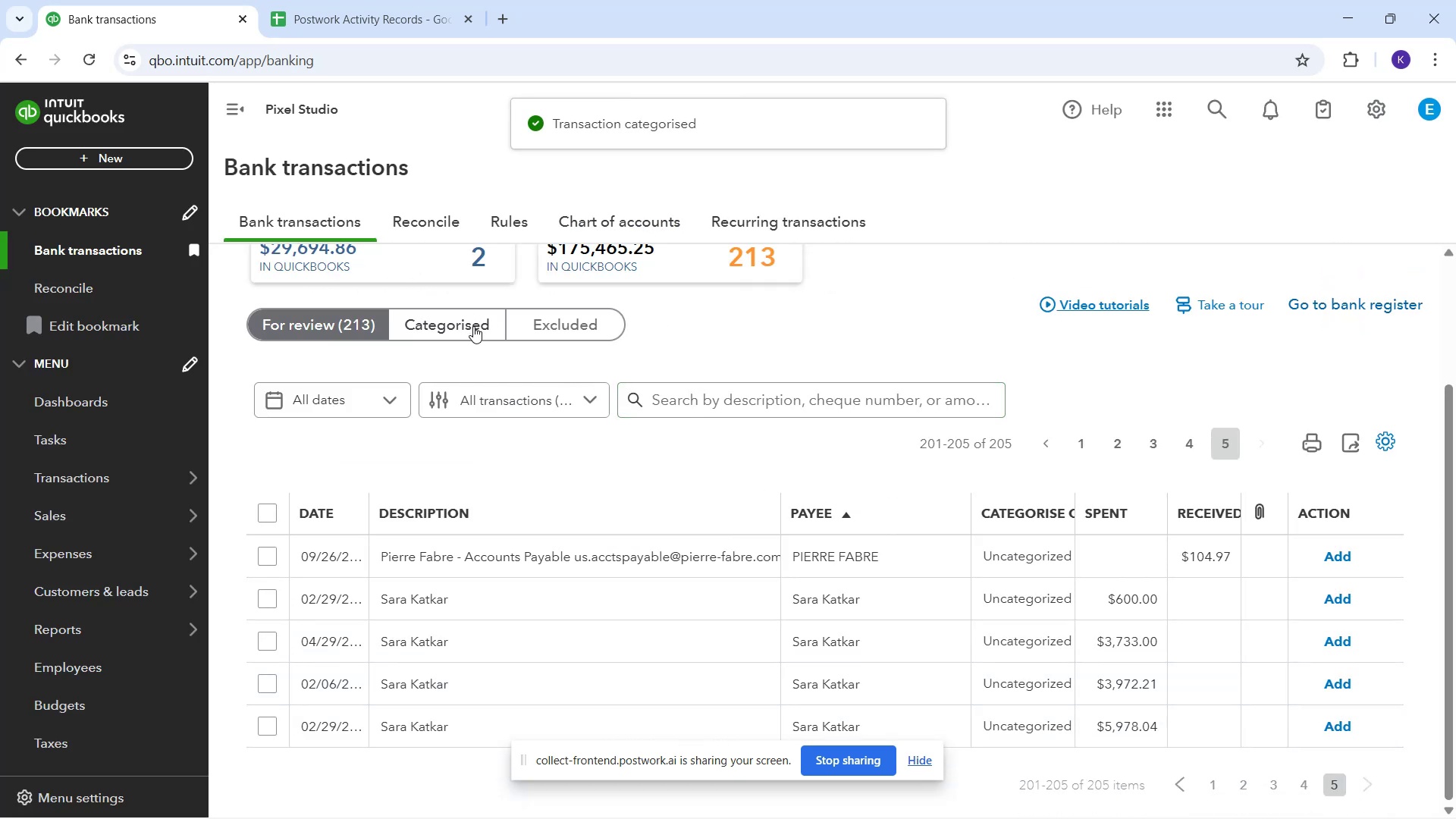 
left_click([473, 329])
 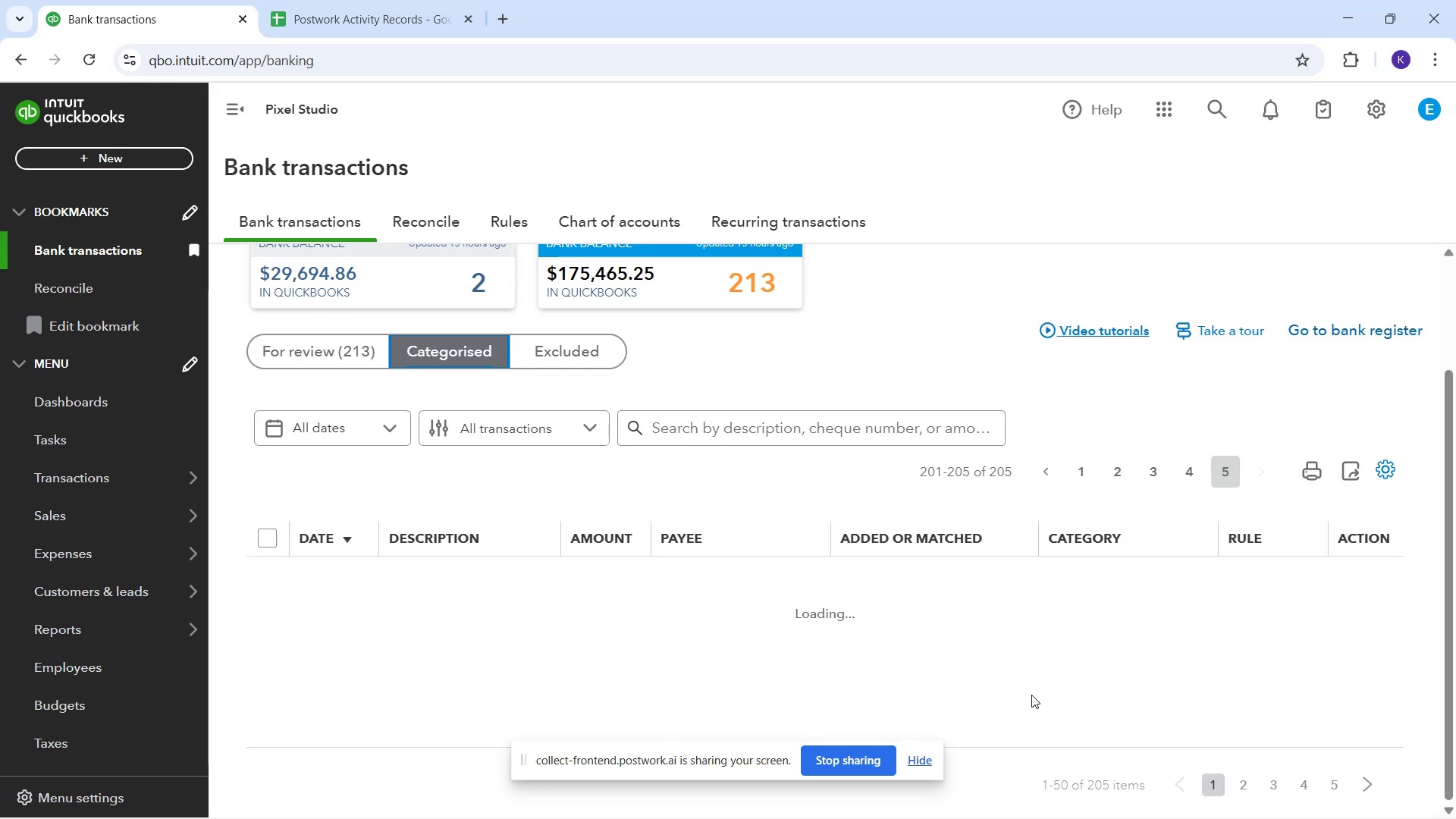 
wait(6.07)
 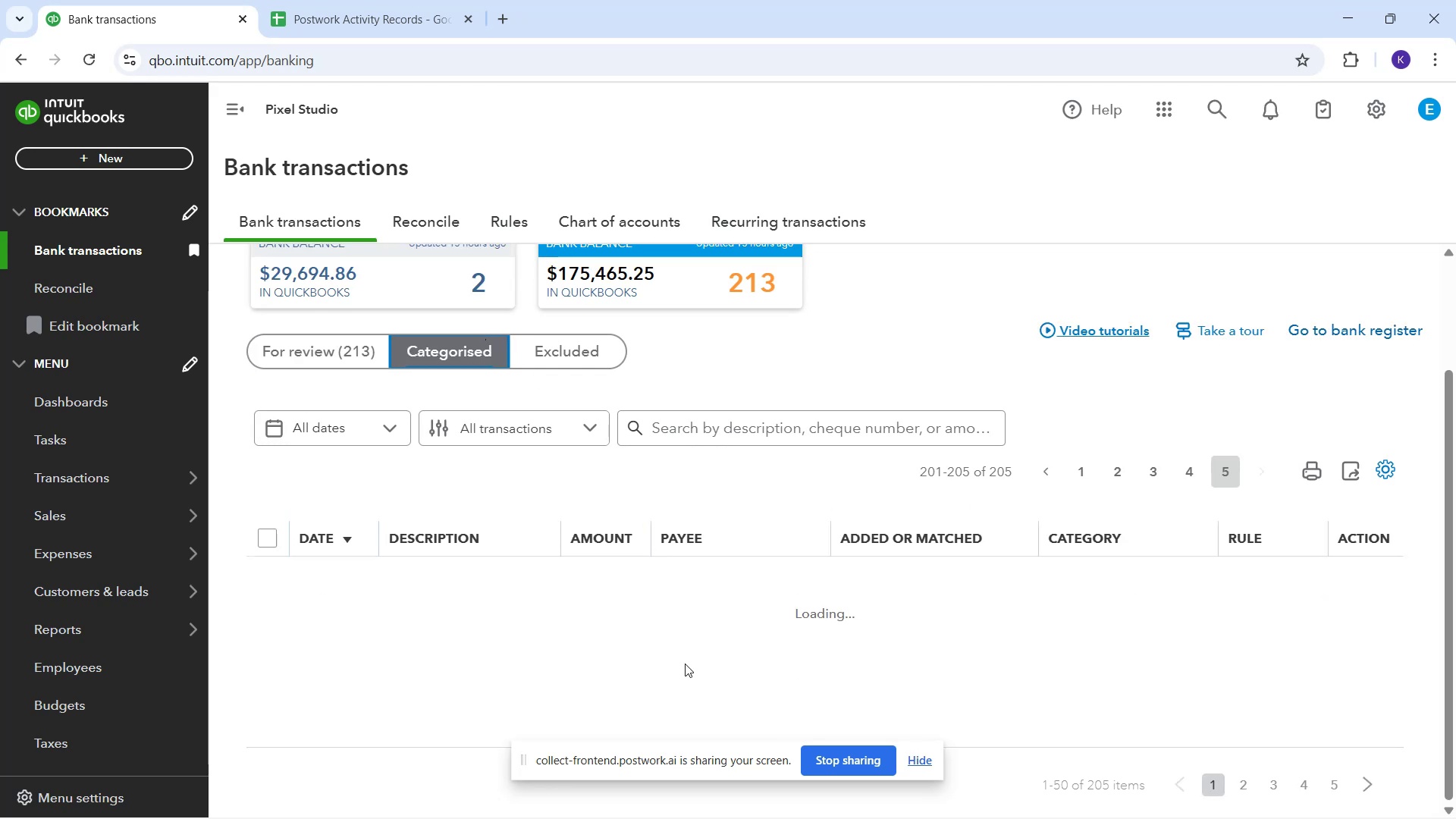 
scroll: coordinate [617, 558], scroll_direction: down, amount: 6.0
 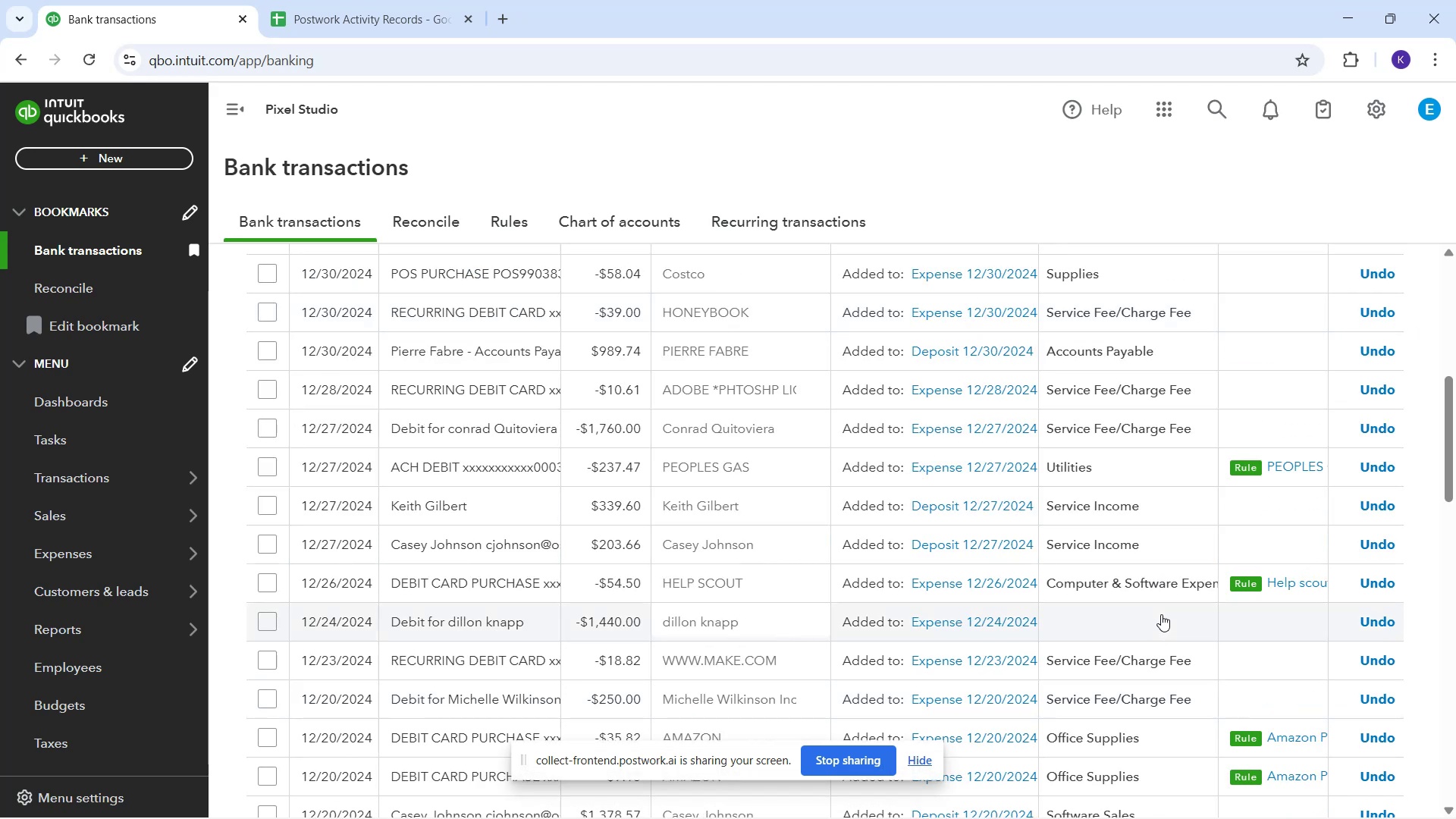 
scroll: coordinate [1148, 341], scroll_direction: up, amount: 1.0
 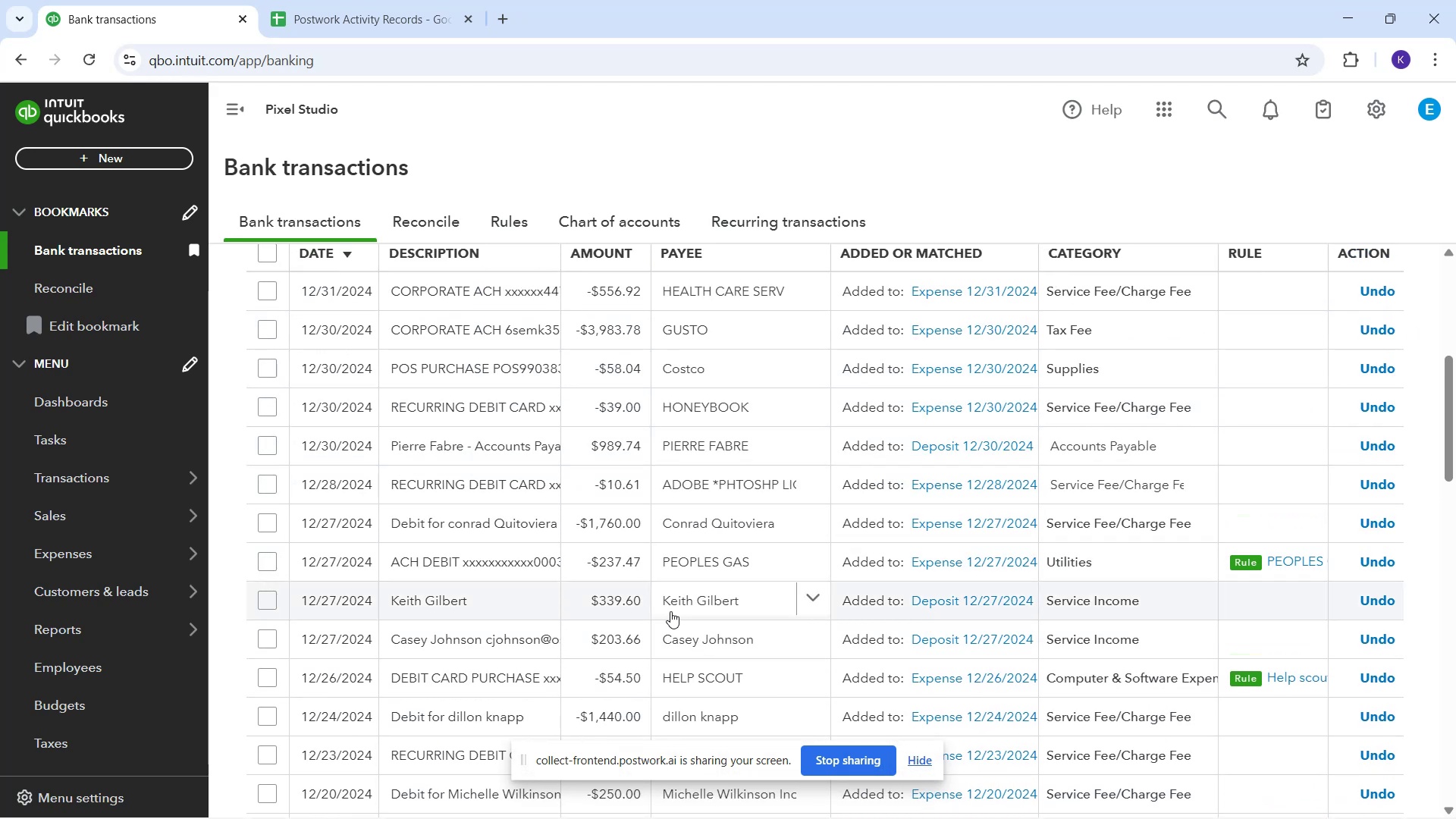 
left_click([534, 597])
 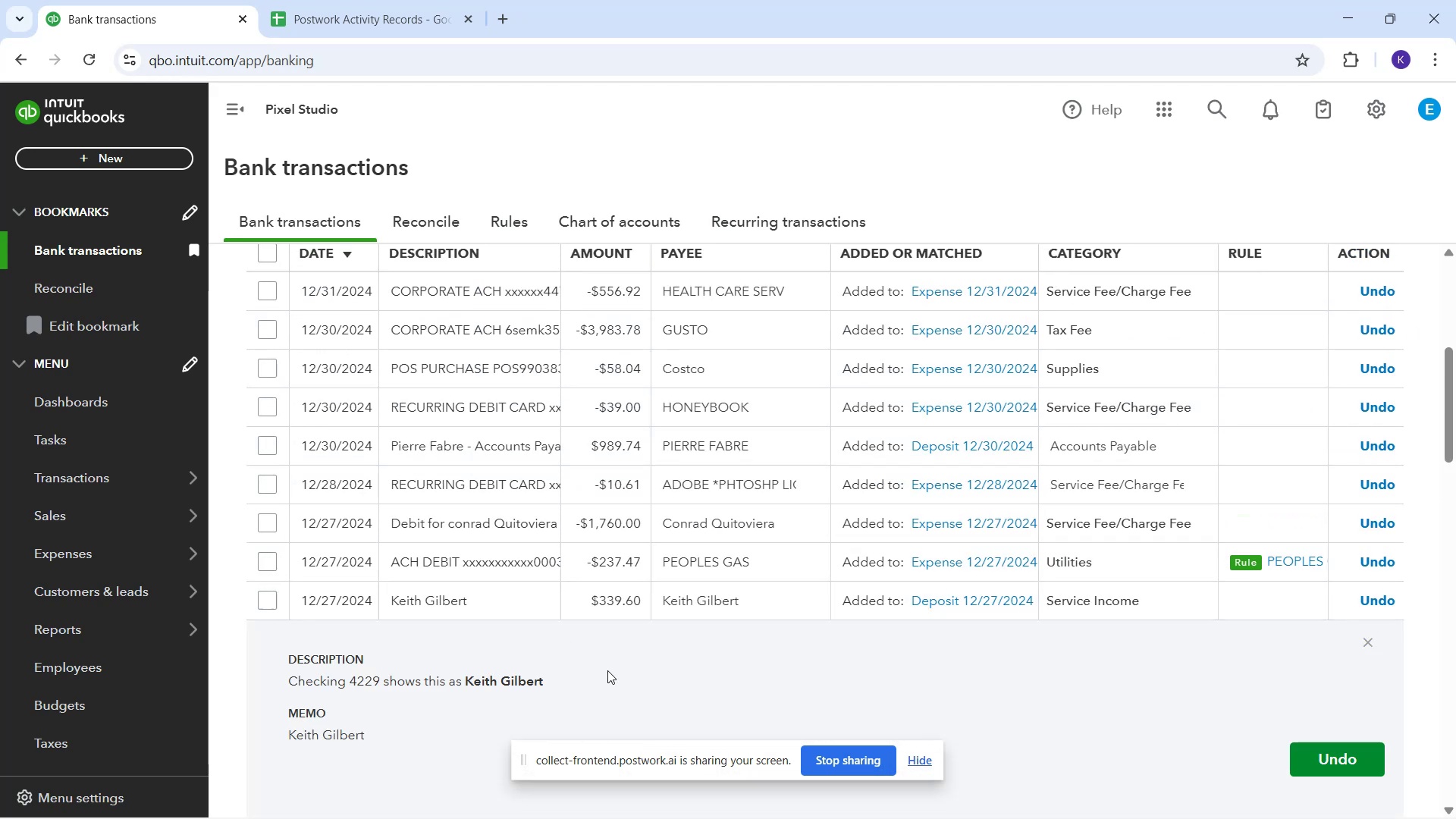 
scroll: coordinate [684, 639], scroll_direction: down, amount: 2.0
 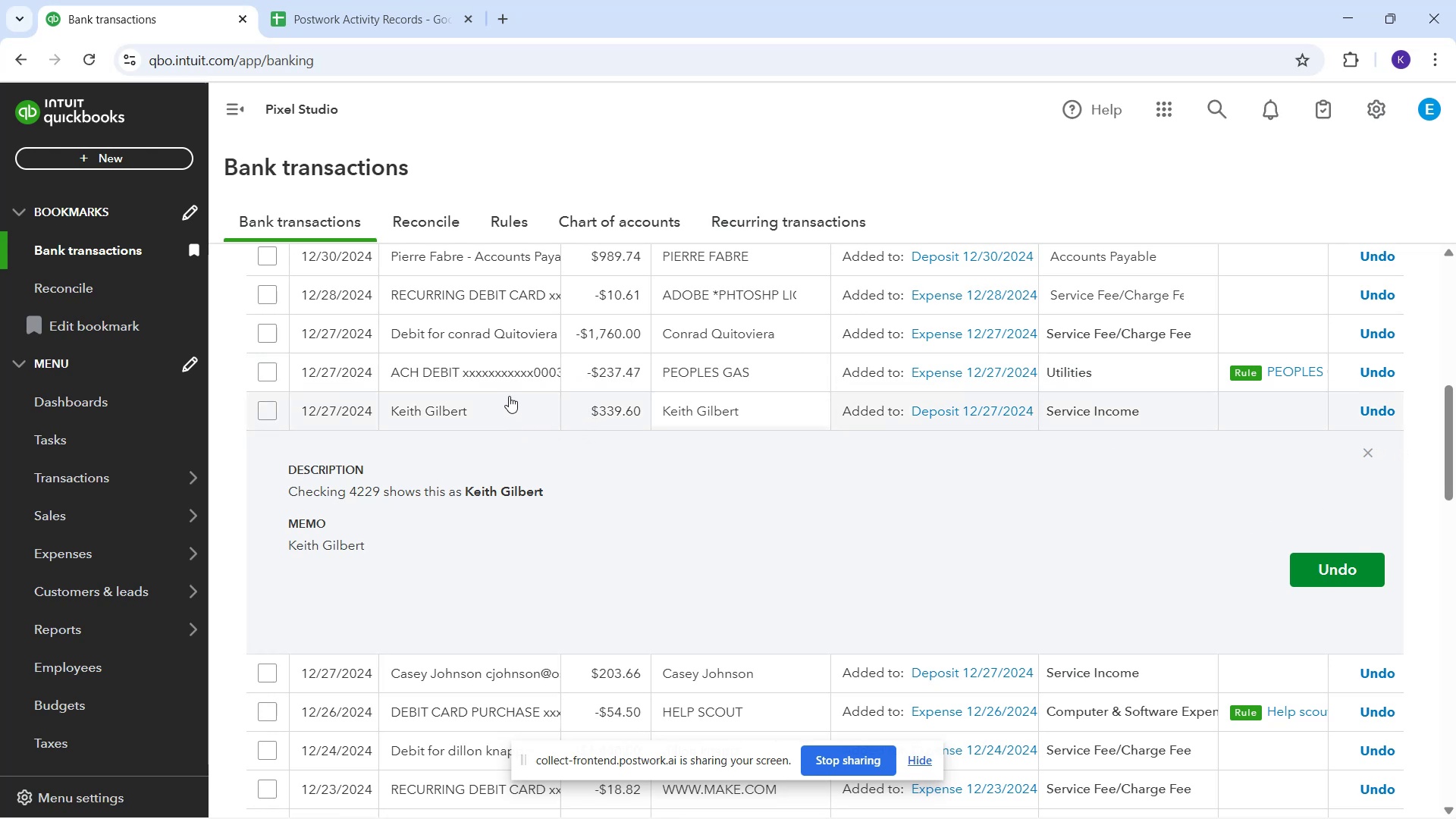 
wait(6.65)
 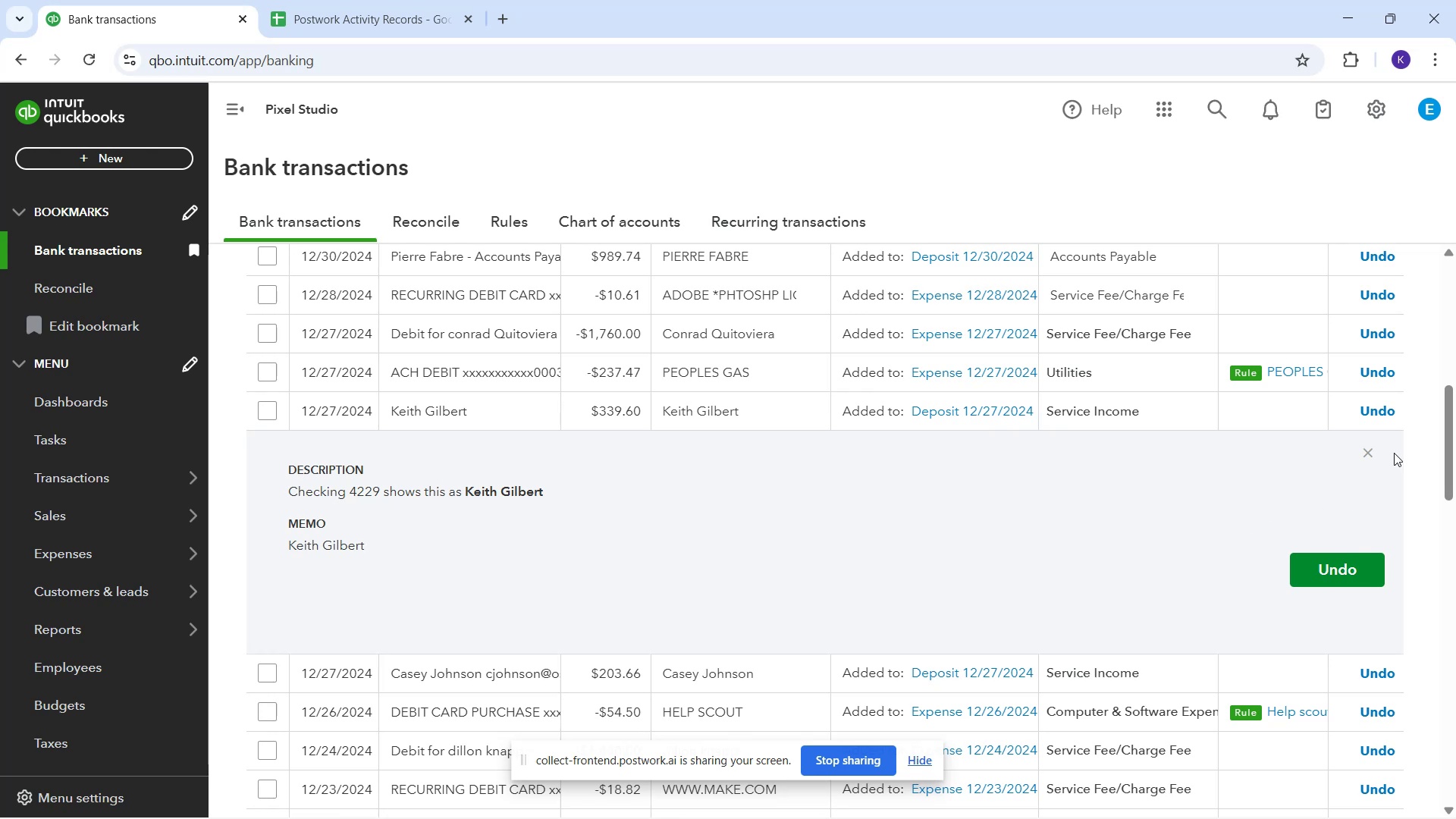 
scroll: coordinate [463, 497], scroll_direction: up, amount: 2.0
 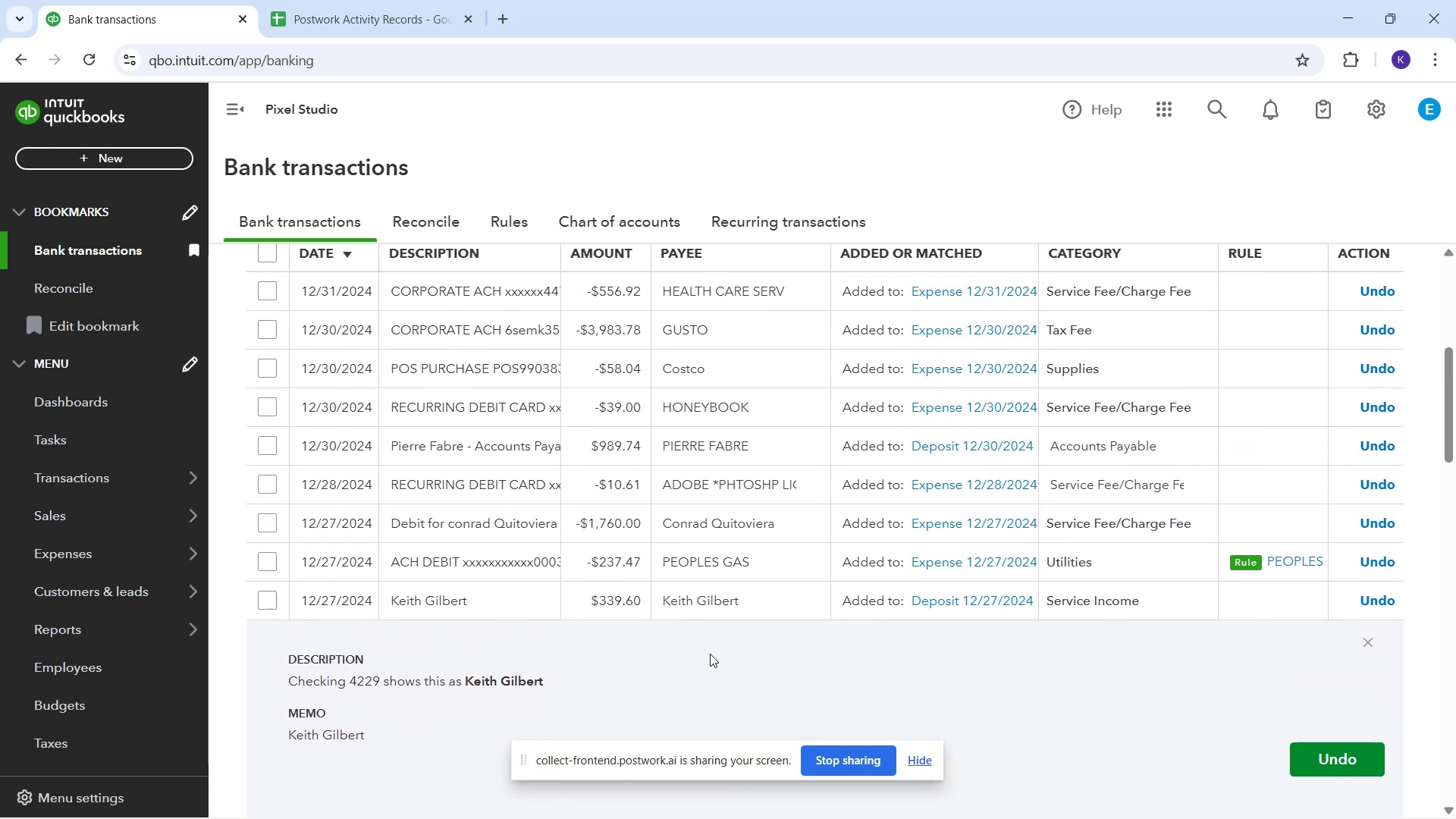 
left_click([675, 592])
 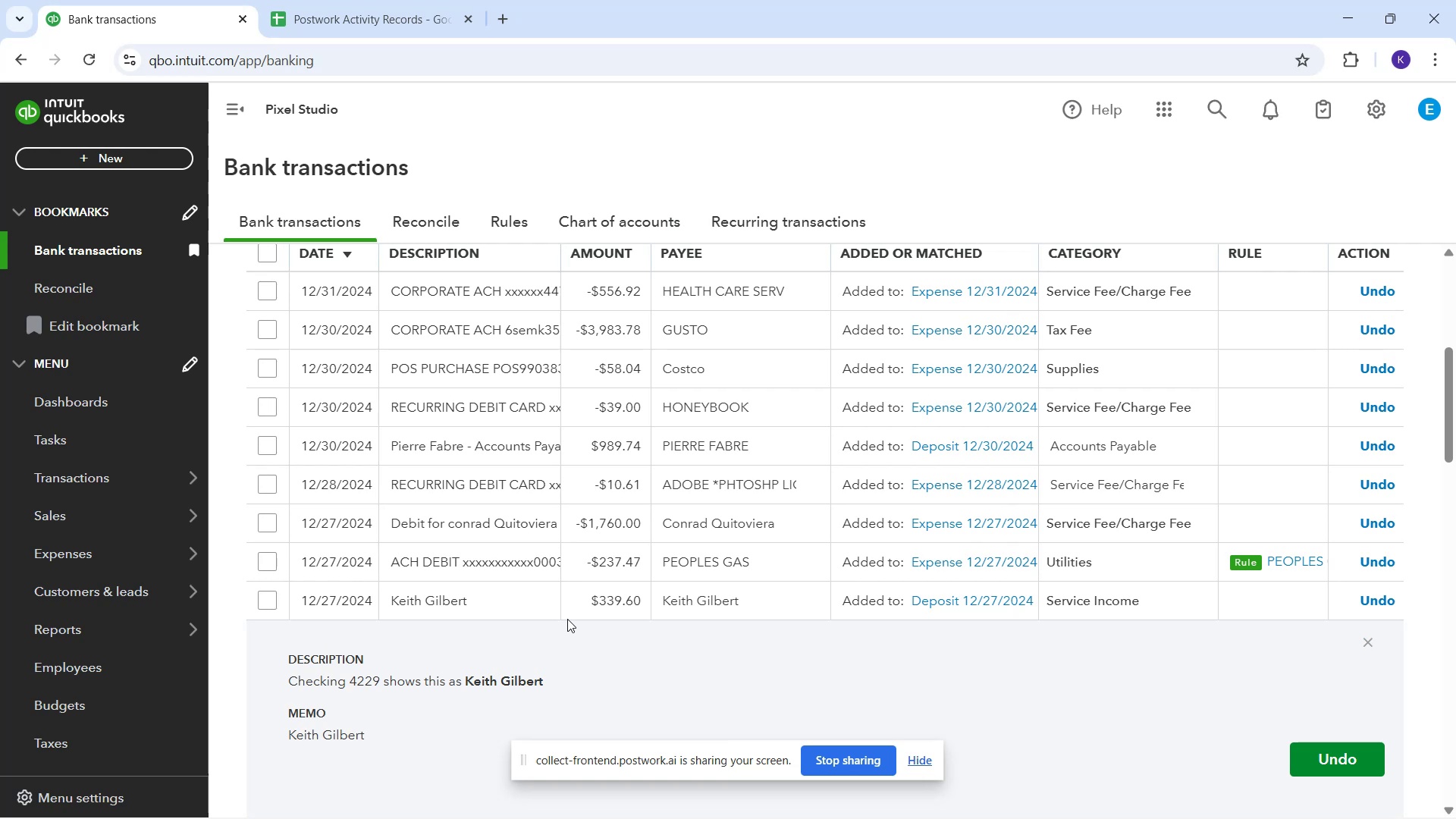 
left_click([537, 607])
 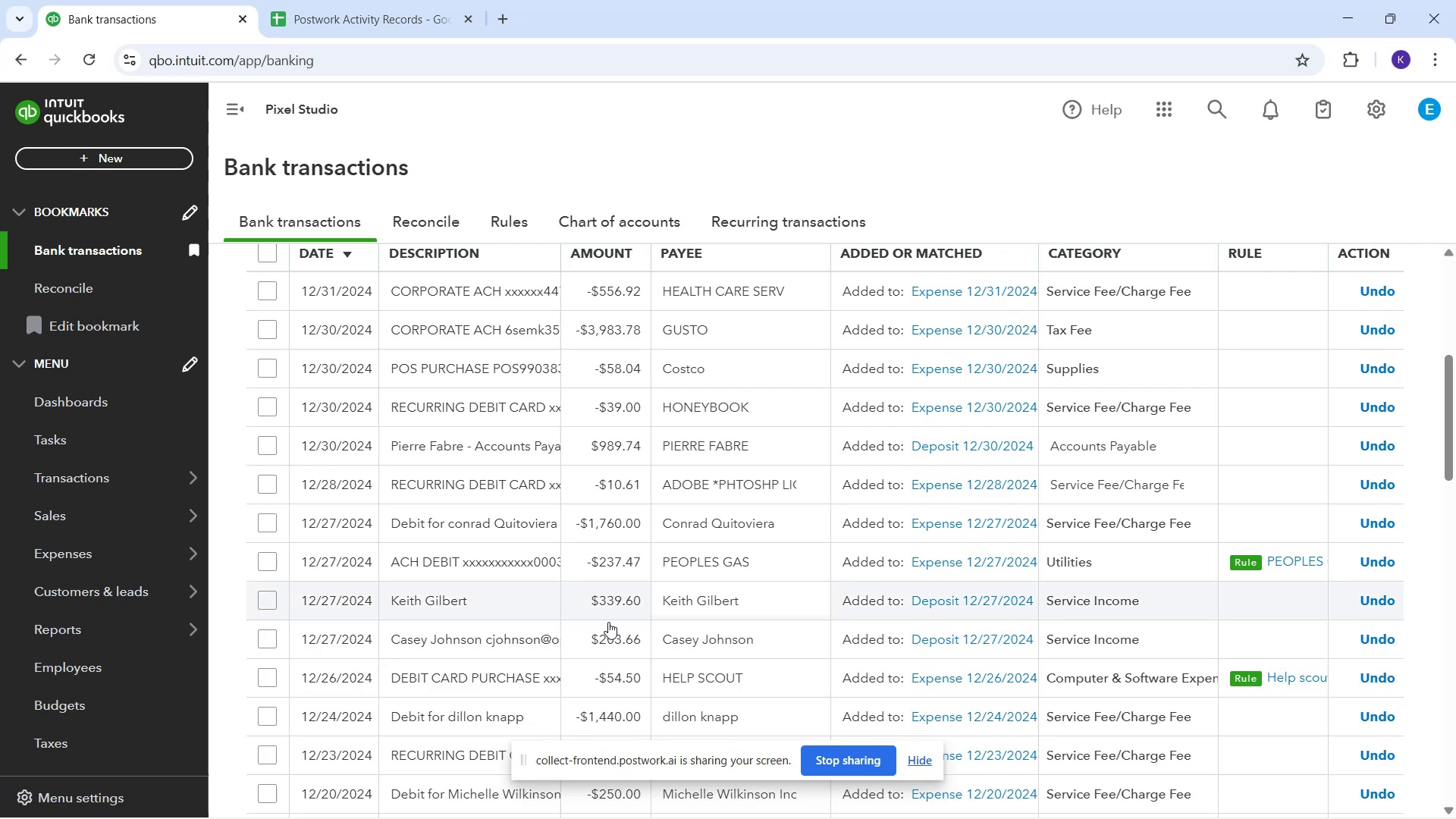 
scroll: coordinate [726, 629], scroll_direction: down, amount: 5.0
 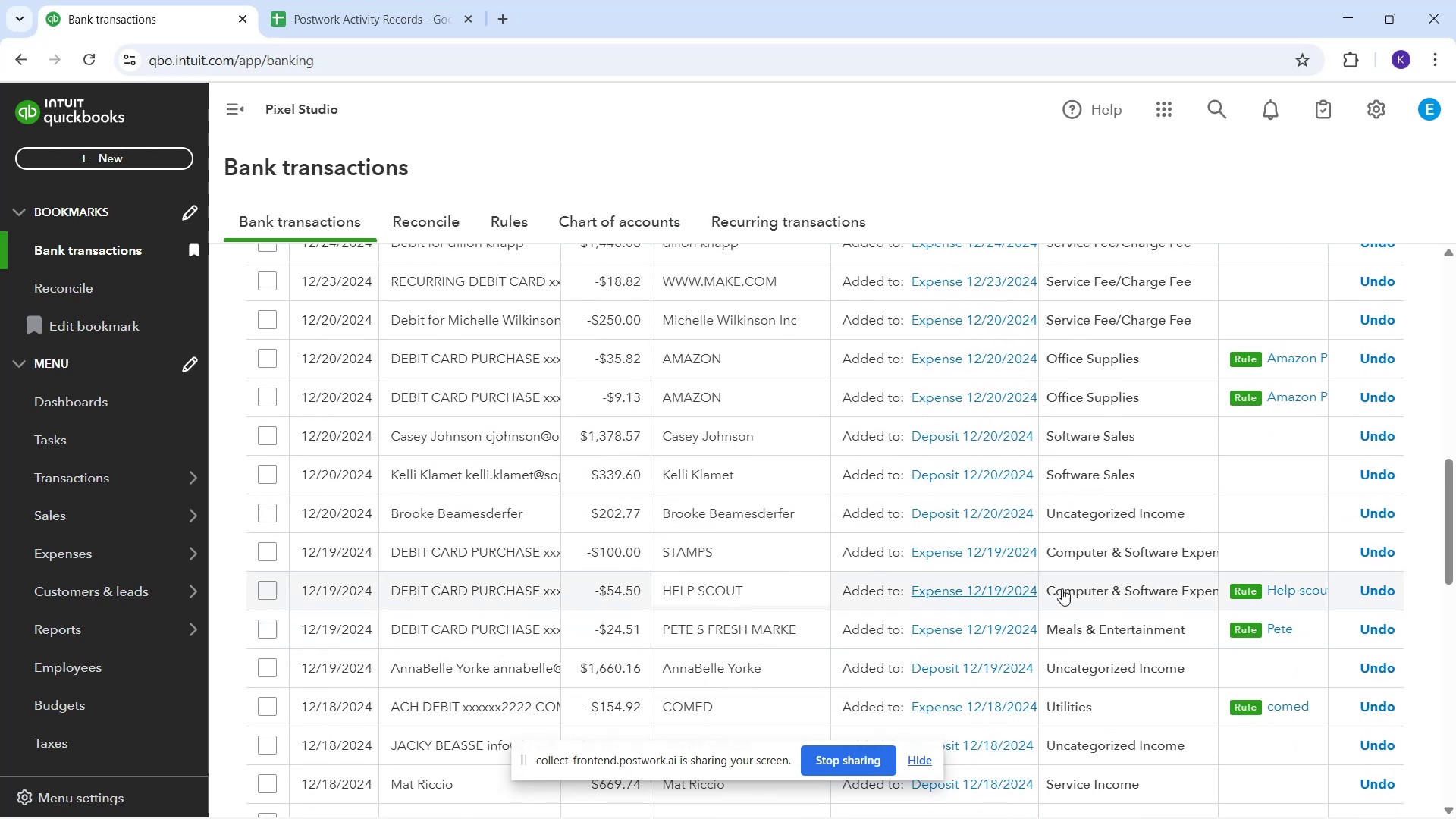 
scroll: coordinate [526, 542], scroll_direction: up, amount: 9.0
 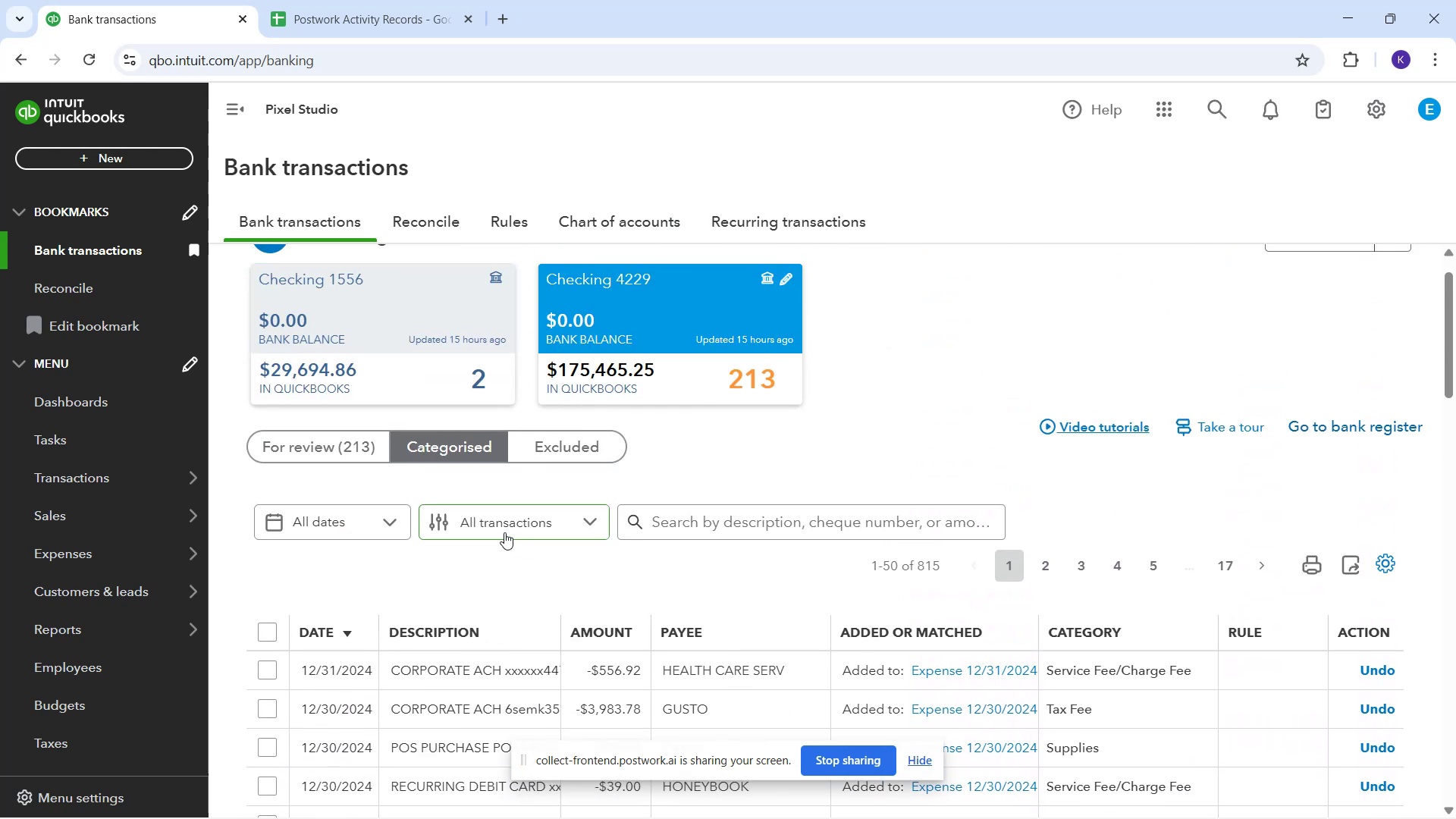 
scroll: coordinate [504, 532], scroll_direction: down, amount: 1.0
 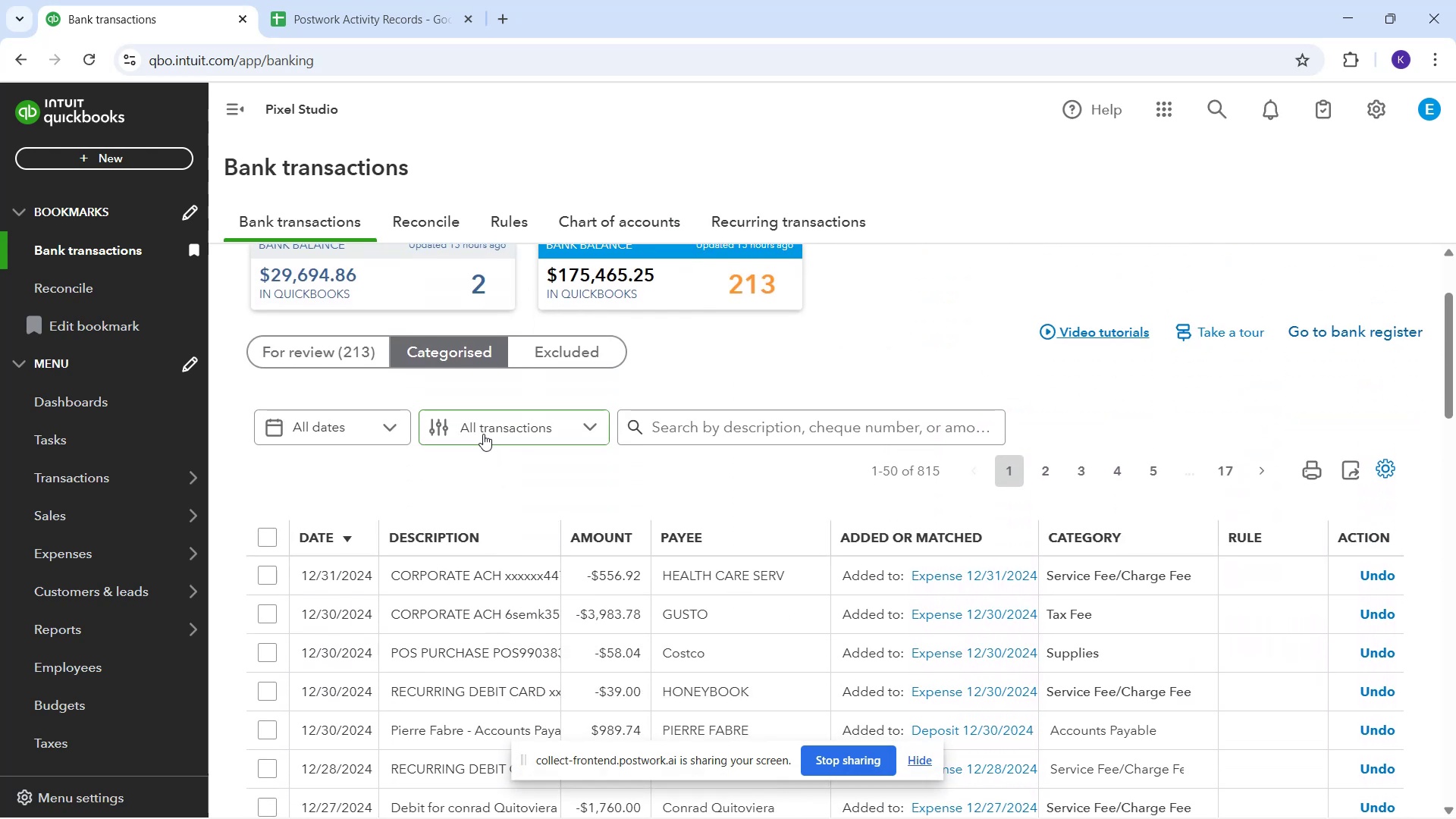 
left_click([483, 425])
 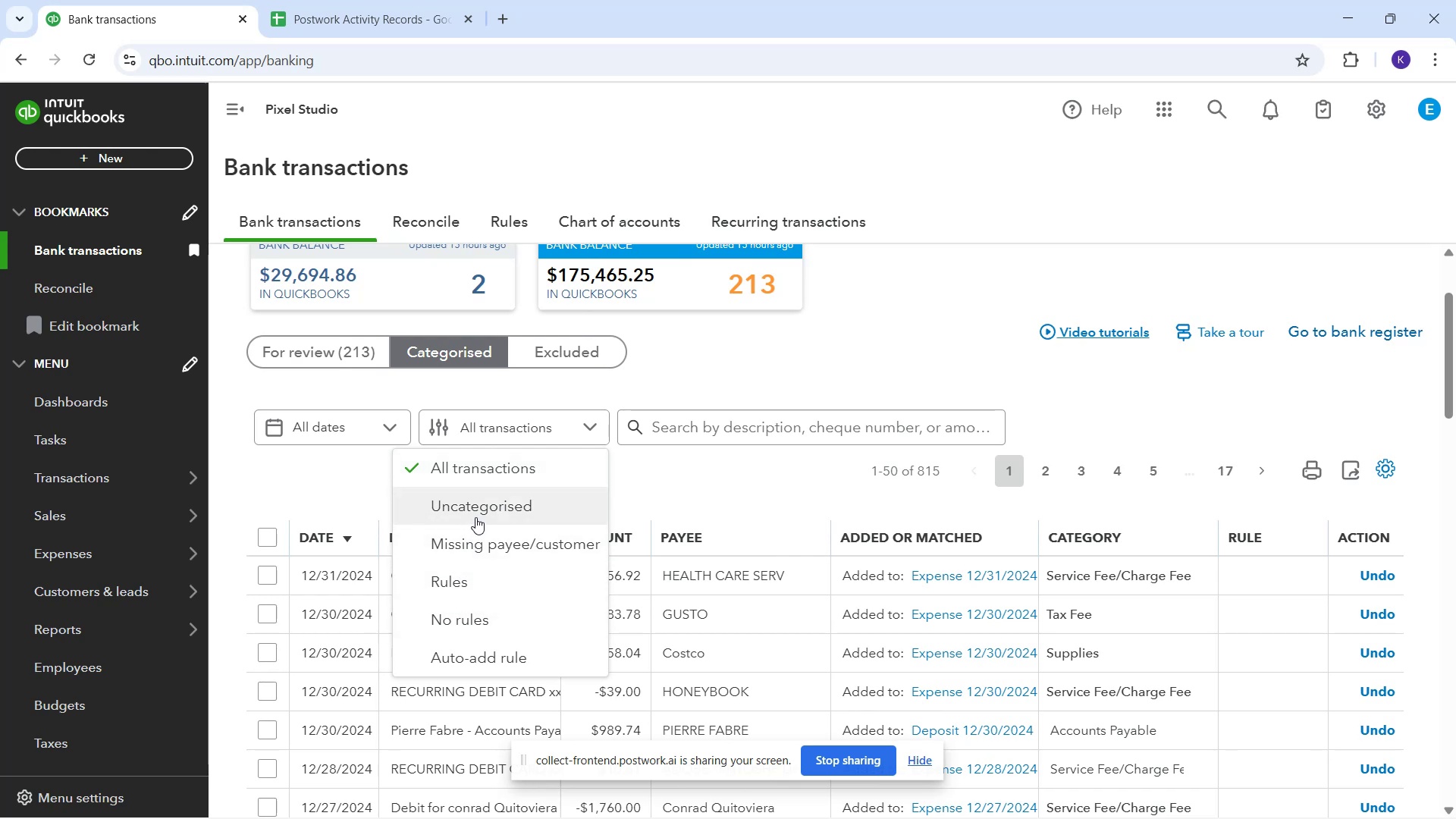 
wait(6.12)
 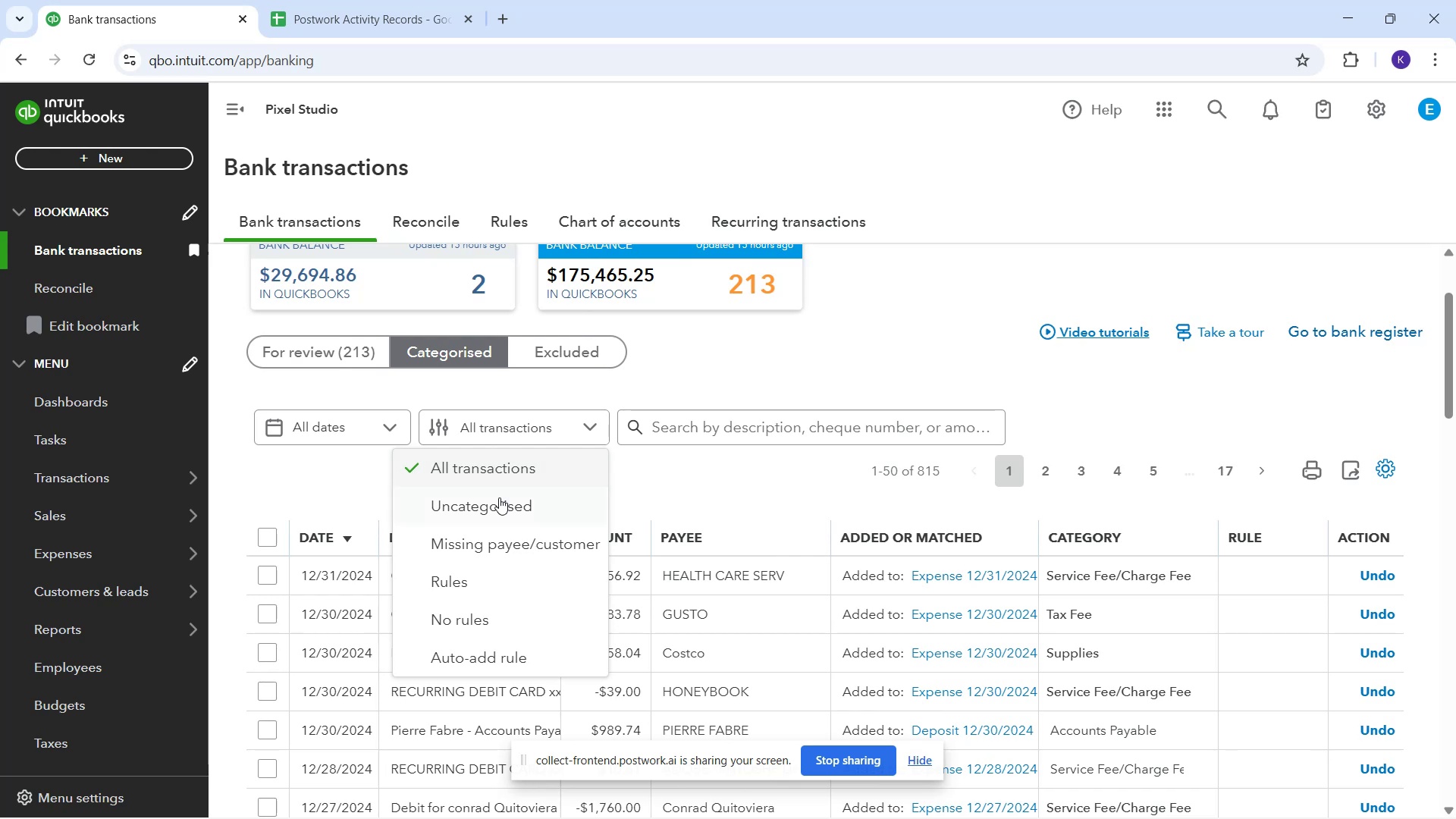 
left_click([477, 513])
 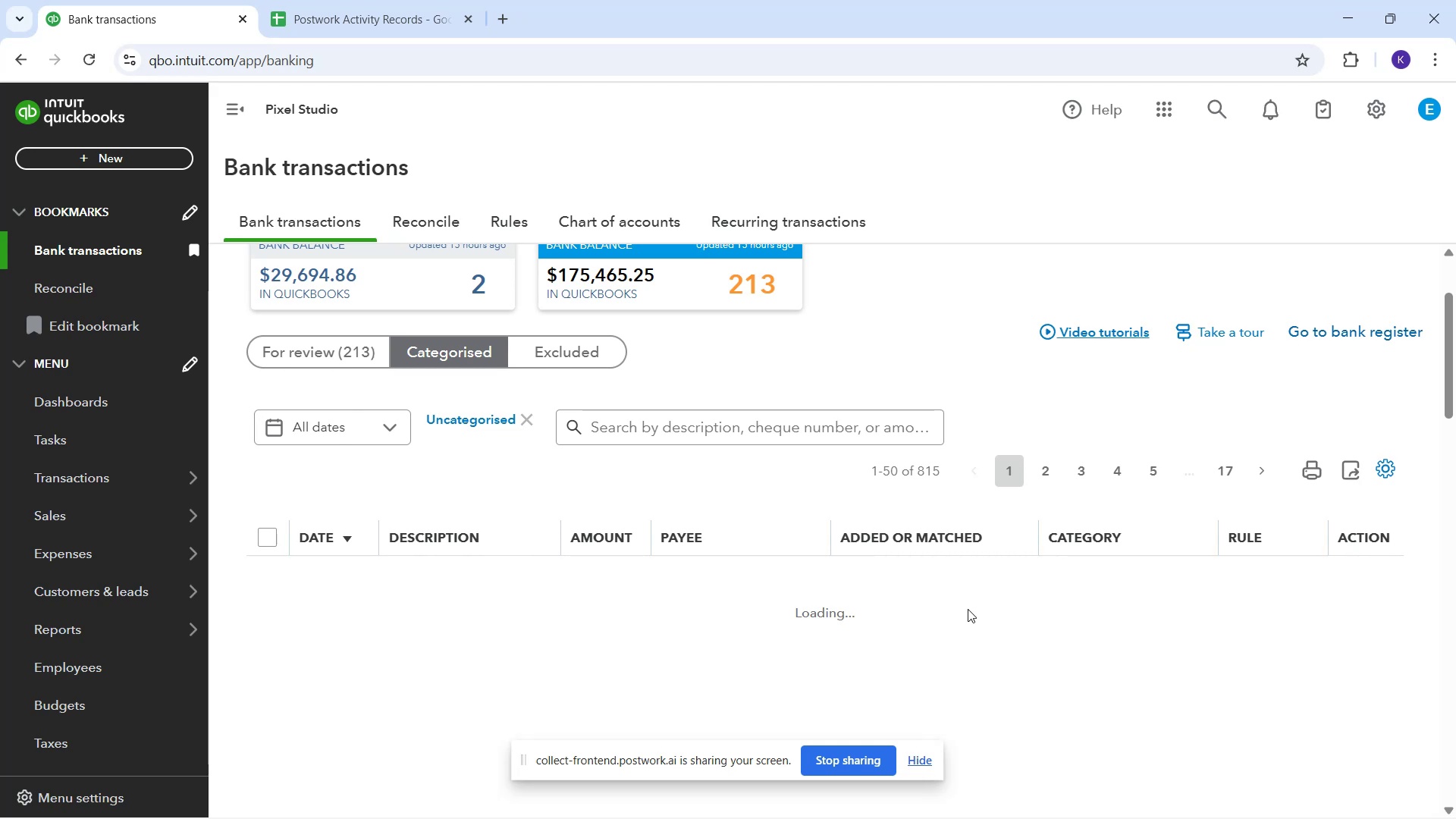 
wait(10.77)
 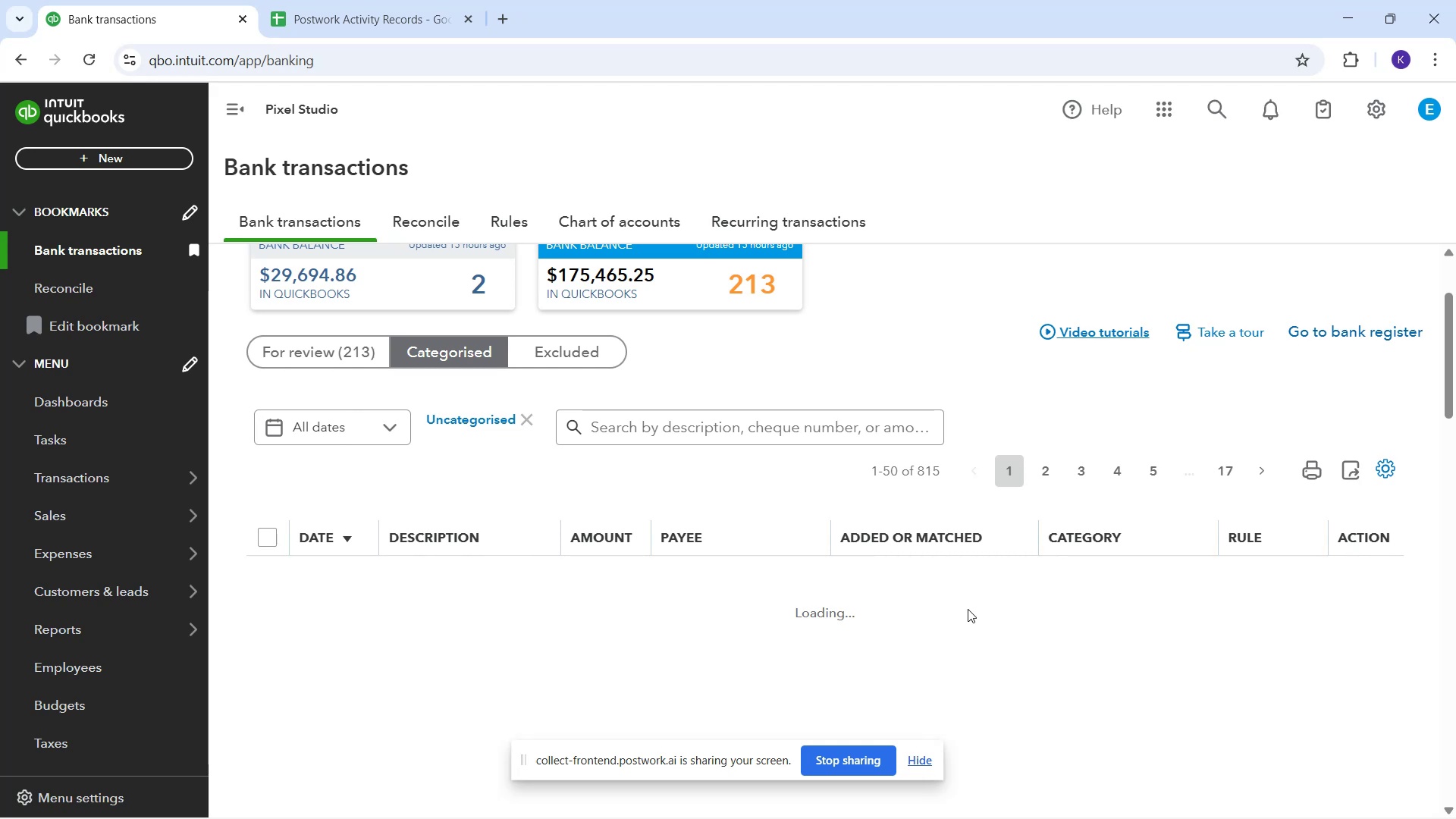 
scroll: coordinate [789, 632], scroll_direction: down, amount: 2.0
 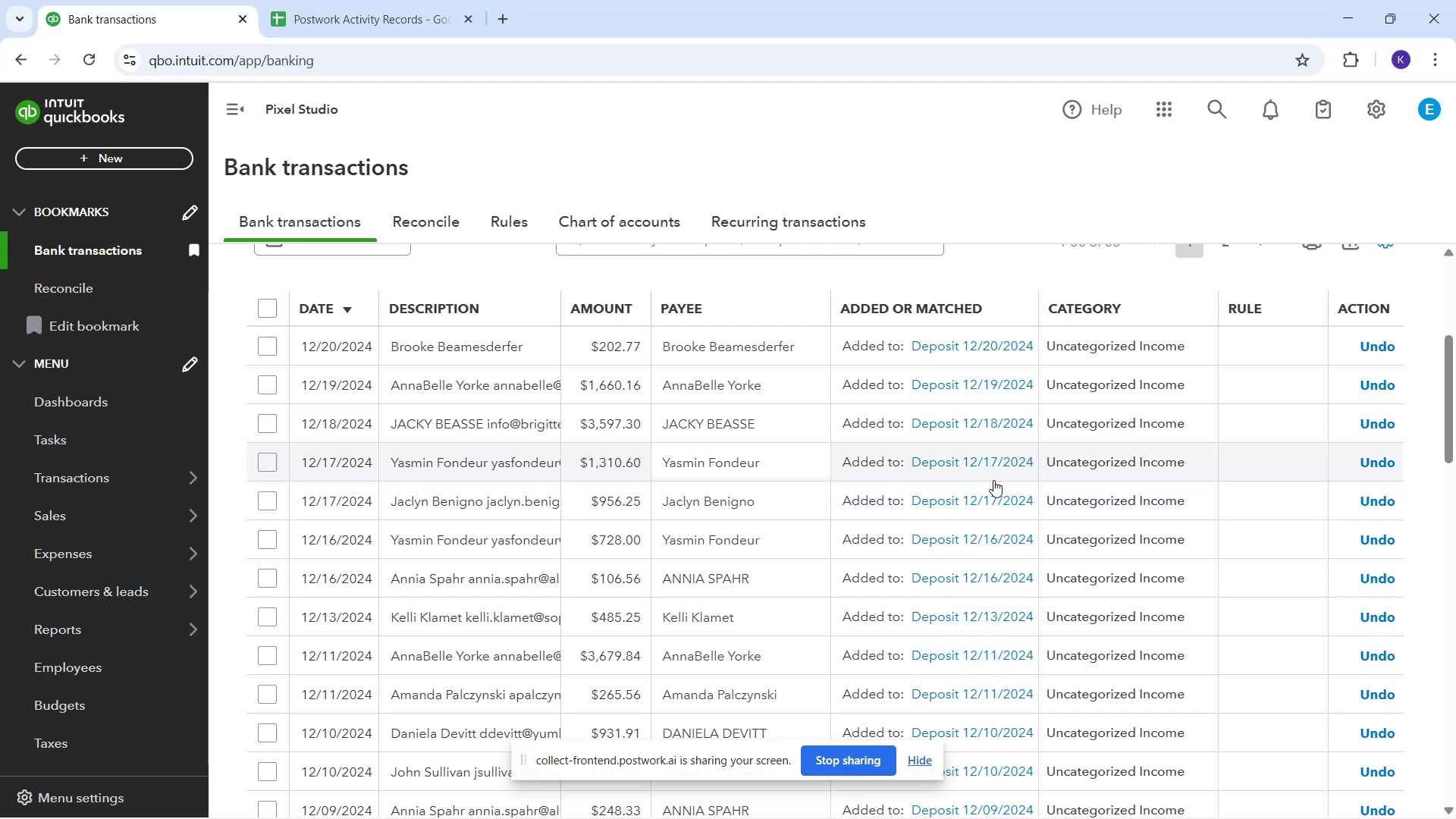 
wait(7.14)
 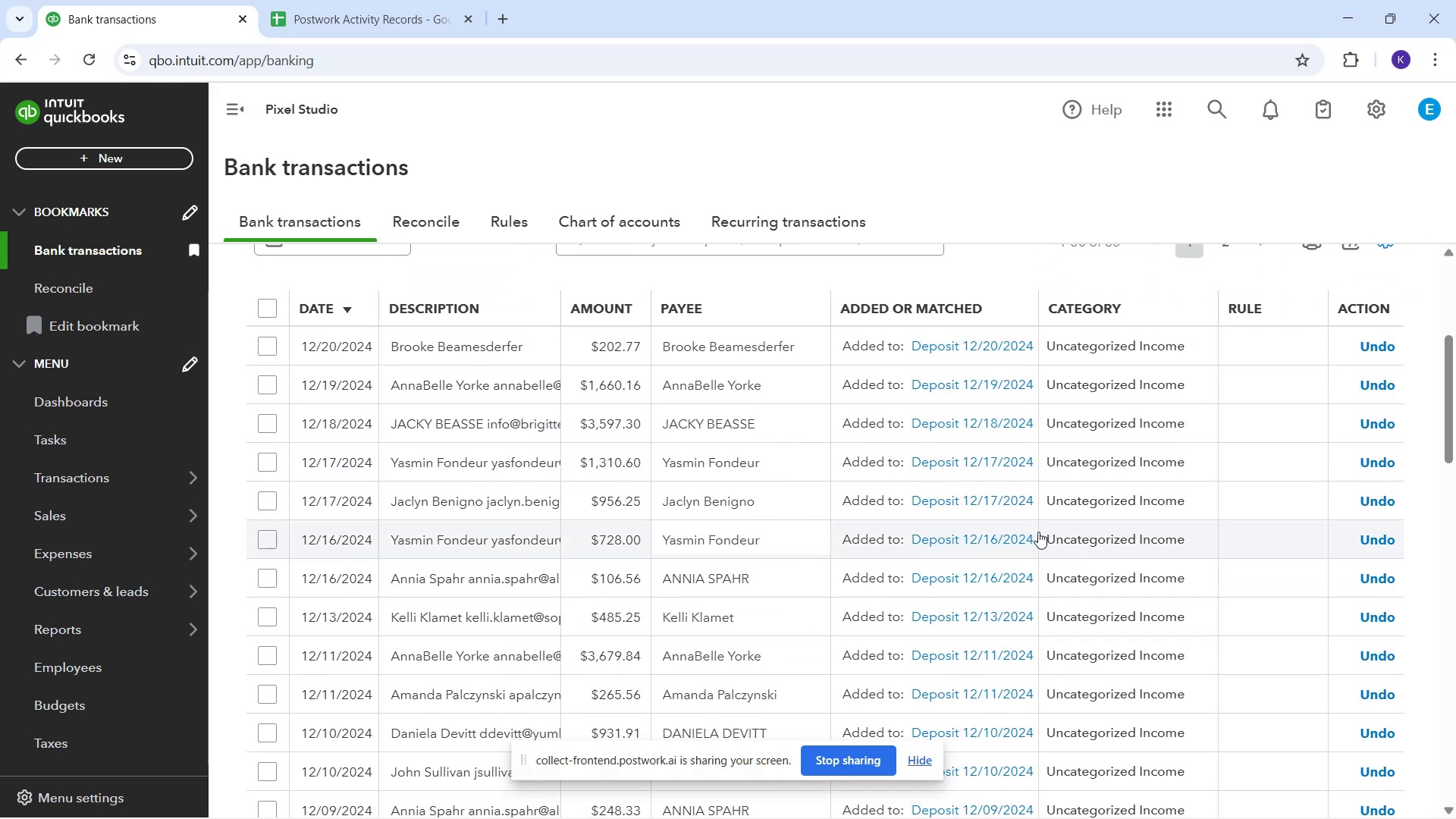 
scroll: coordinate [1094, 474], scroll_direction: down, amount: 3.0
 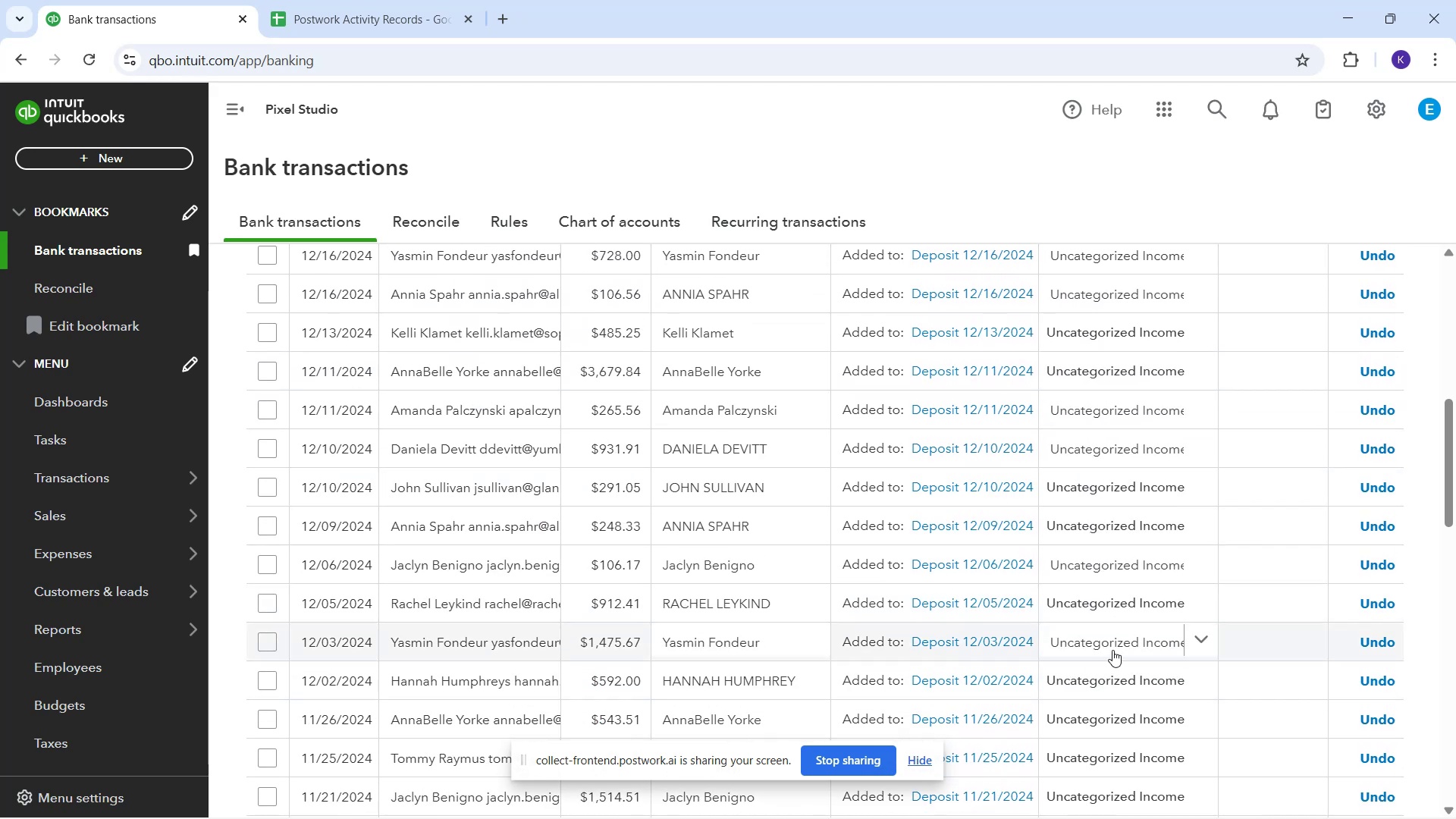 
left_click([1131, 642])
 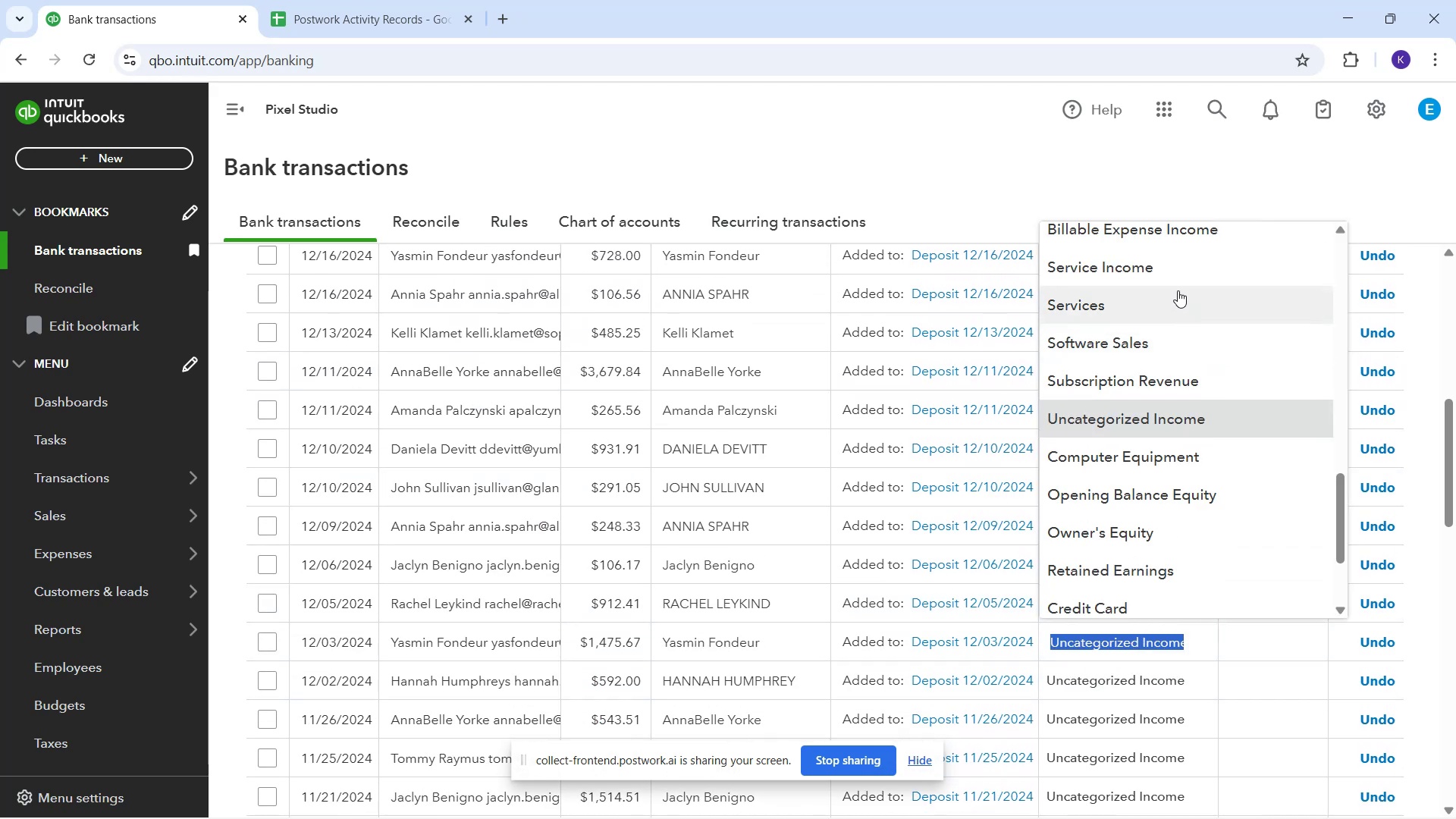 
left_click([1181, 270])
 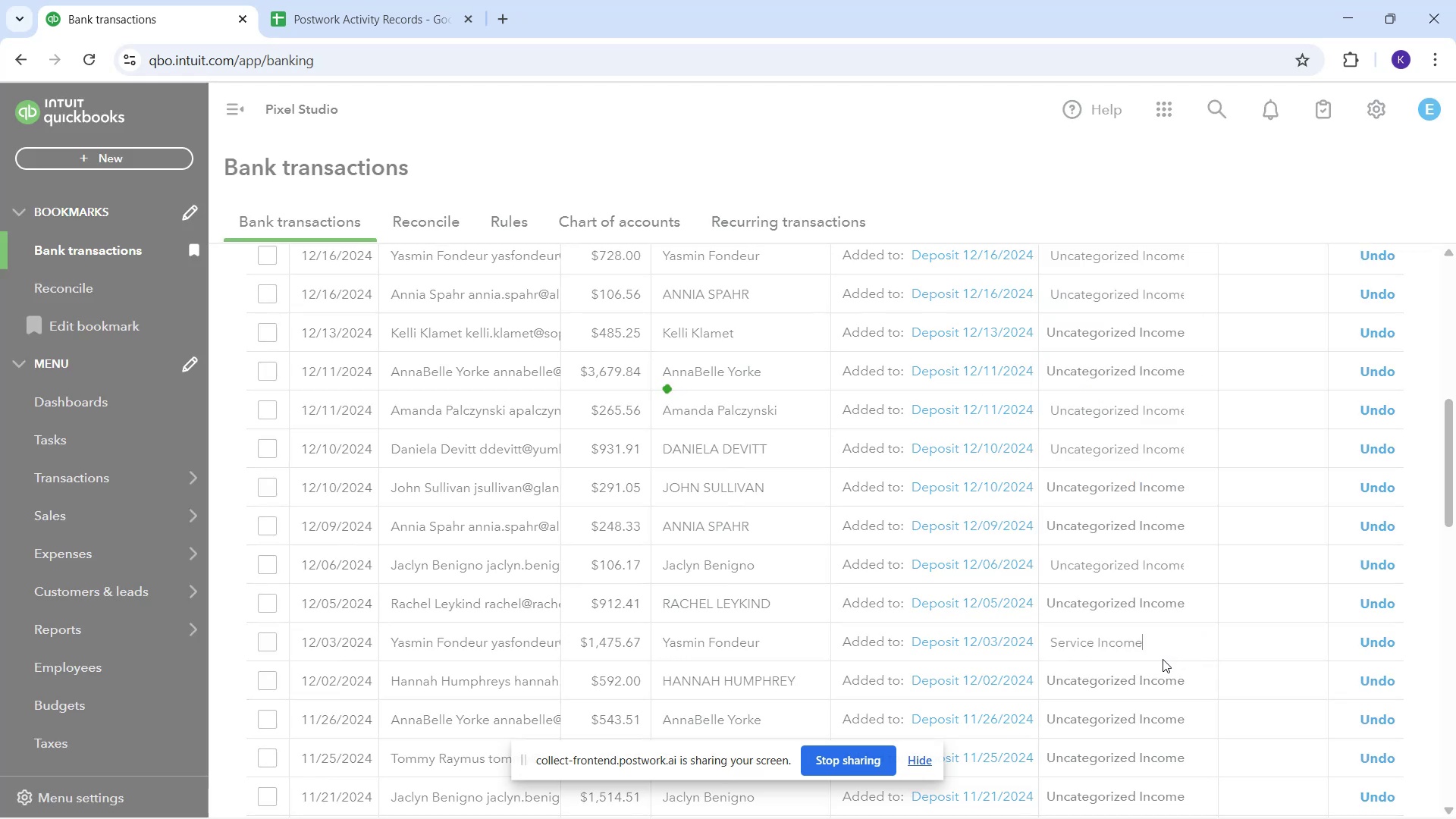 
mouse_move([1165, 608])
 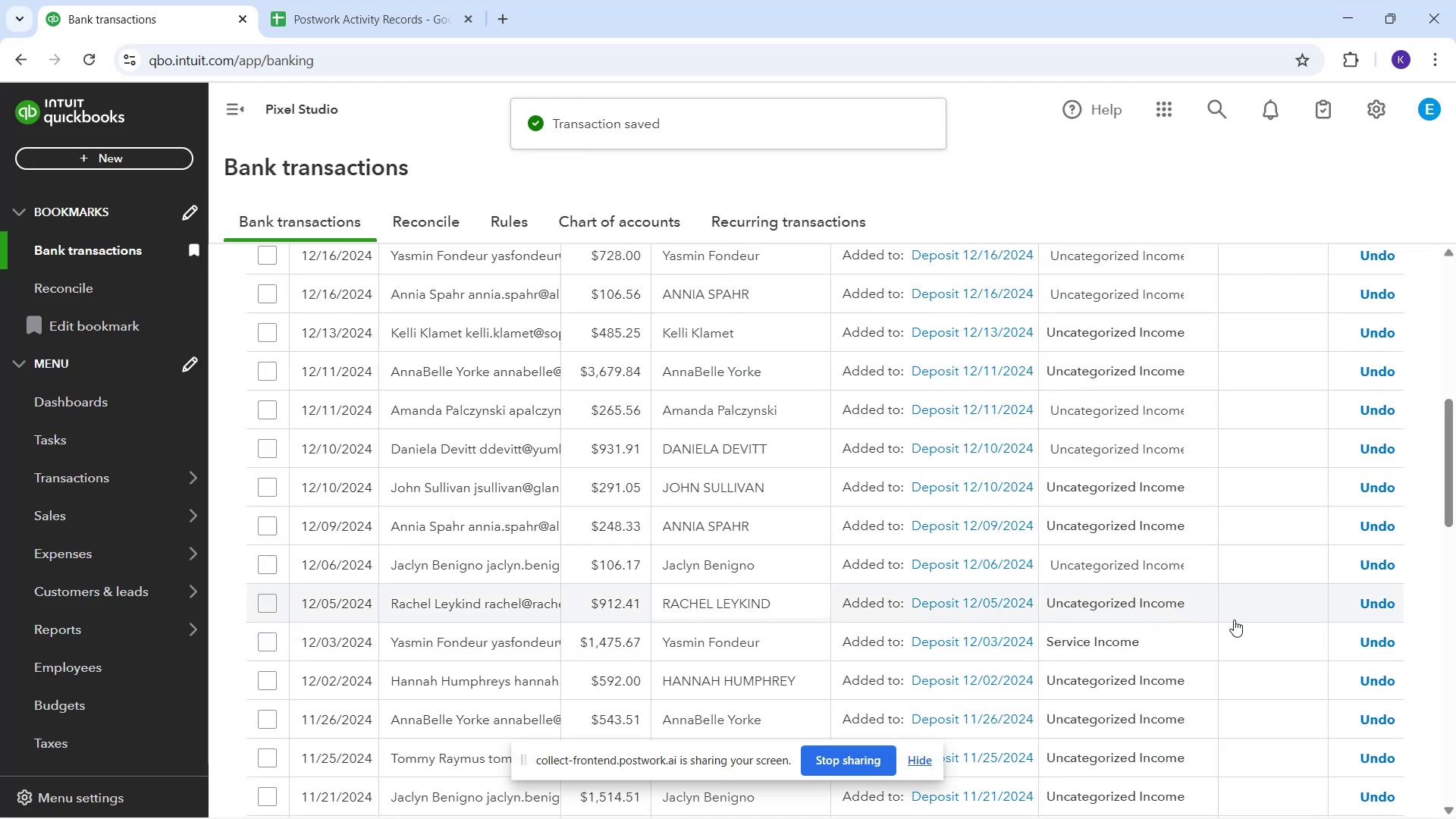 
scroll: coordinate [993, 589], scroll_direction: down, amount: 5.0
 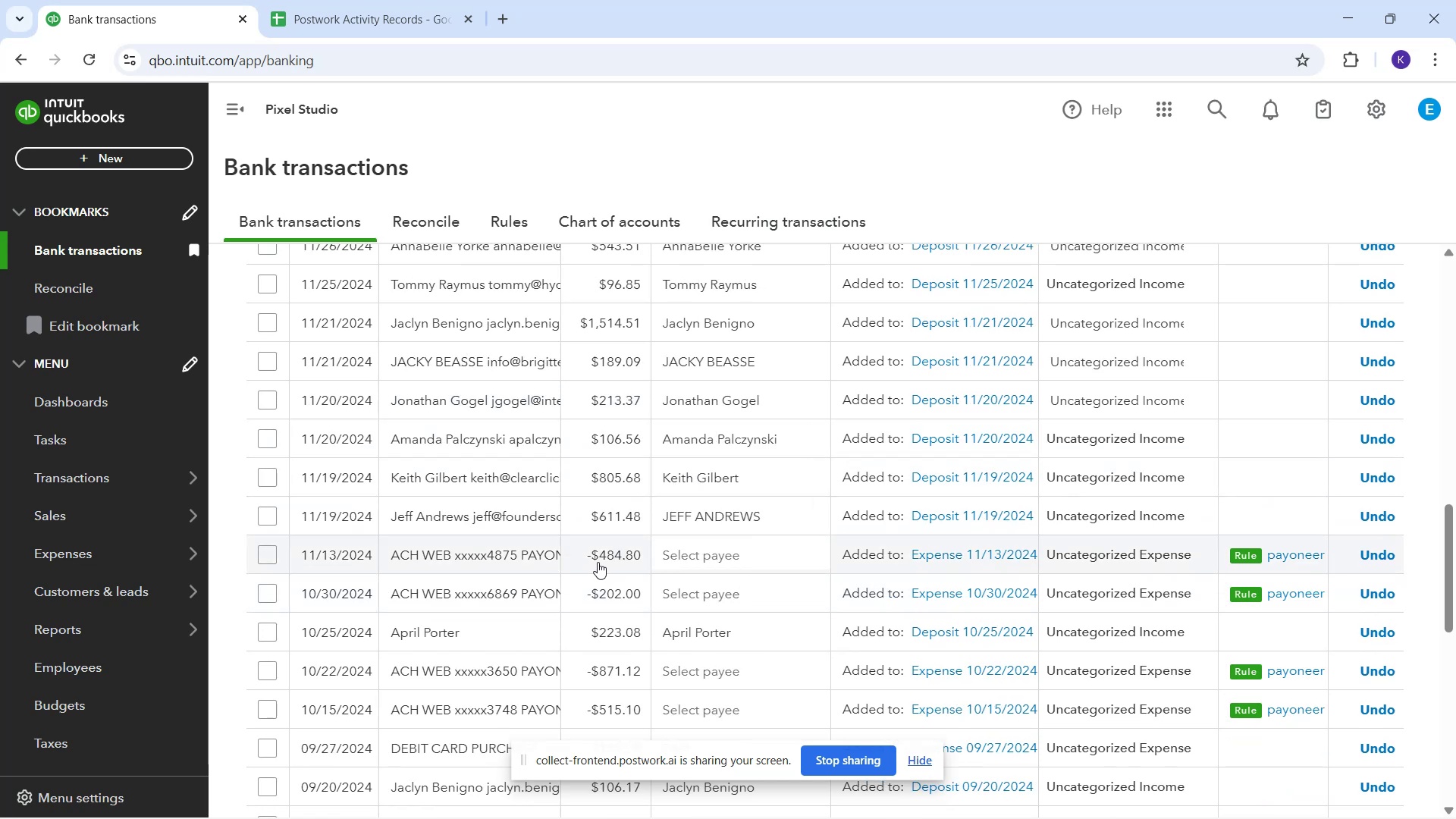 
scroll: coordinate [448, 249], scroll_direction: up, amount: 6.0
 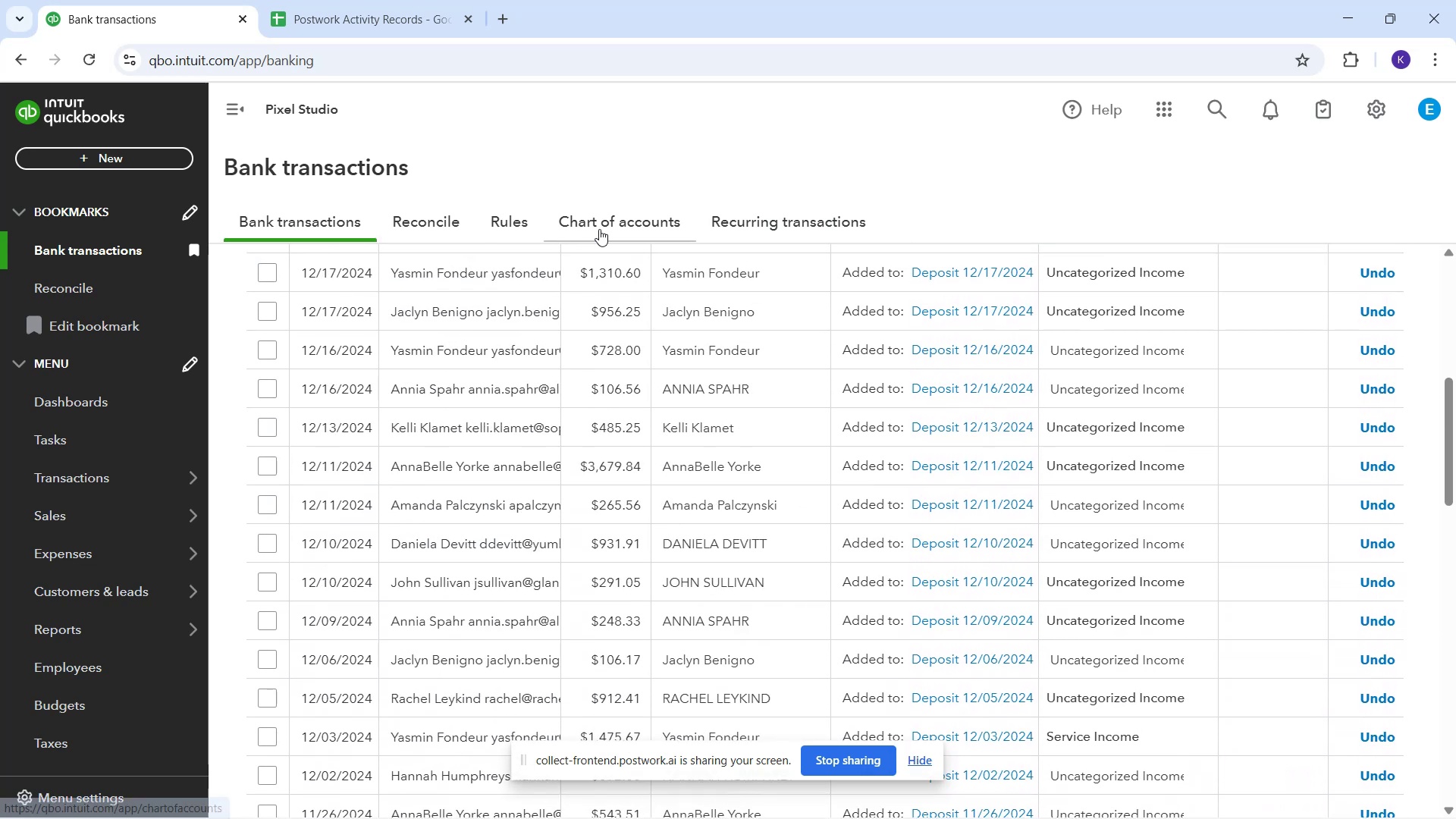 
left_click([599, 229])
 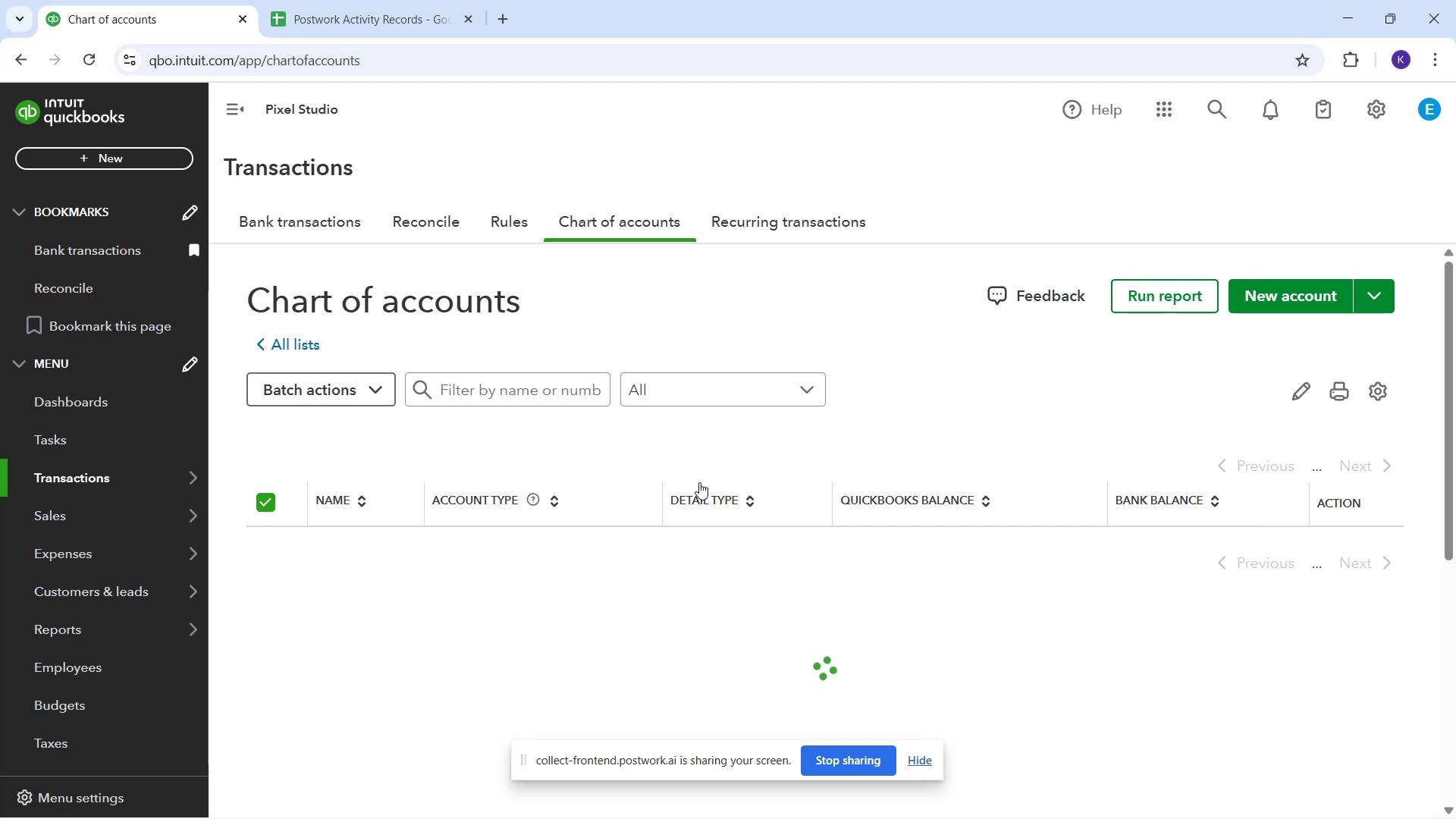 
scroll: coordinate [811, 529], scroll_direction: down, amount: 2.0
 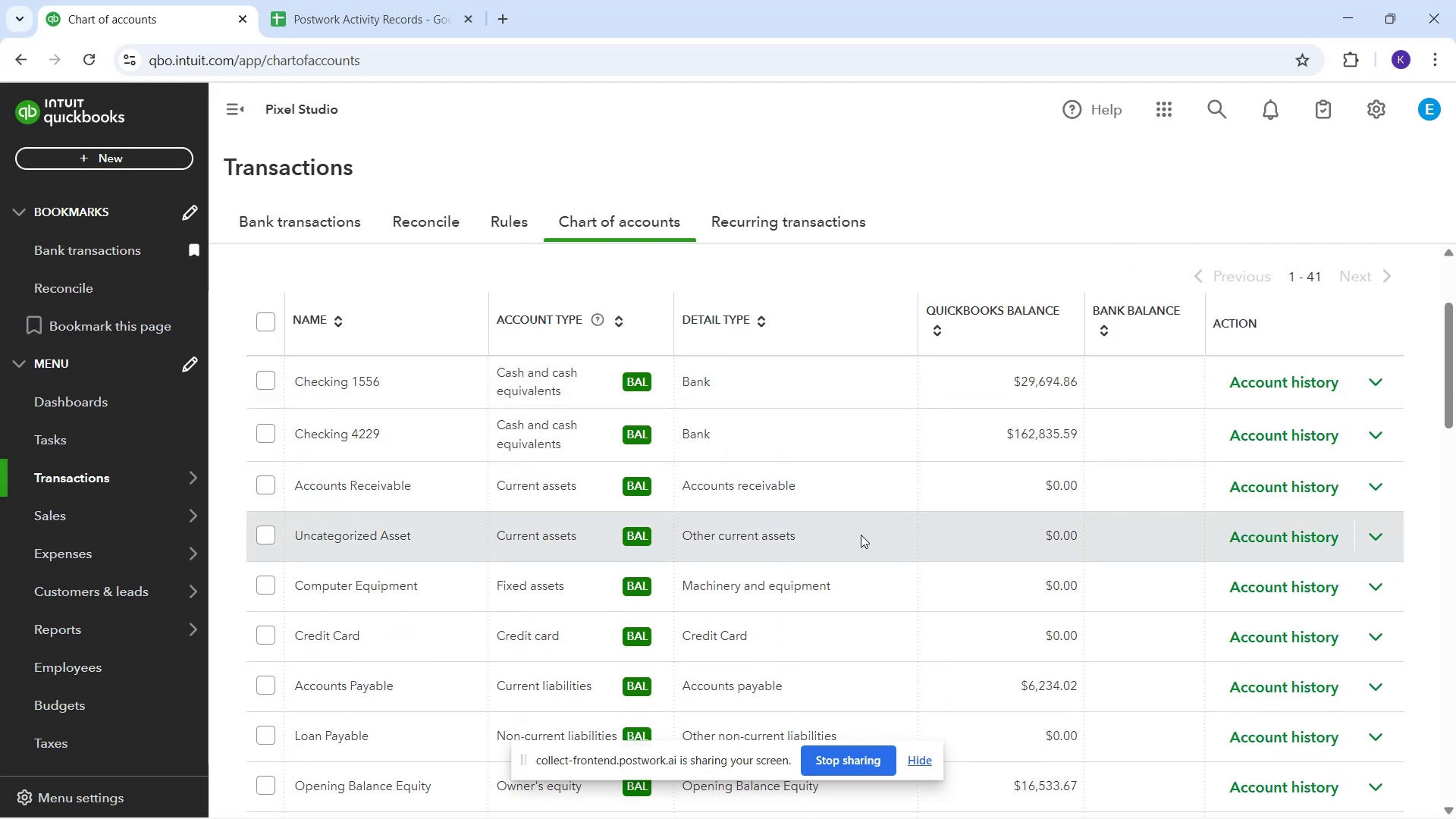 
scroll: coordinate [917, 544], scroll_direction: up, amount: 5.0
 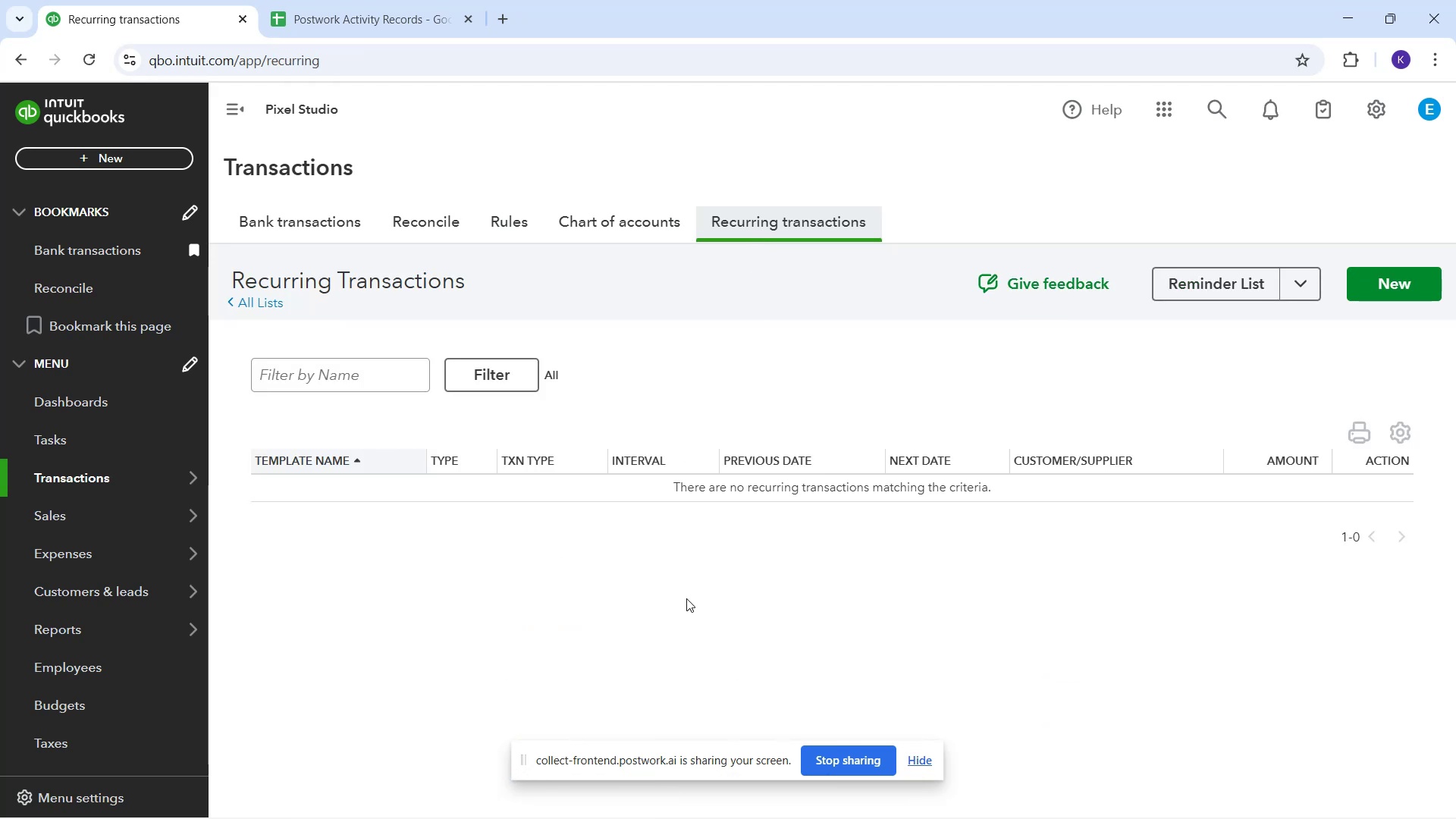 
wait(11.26)
 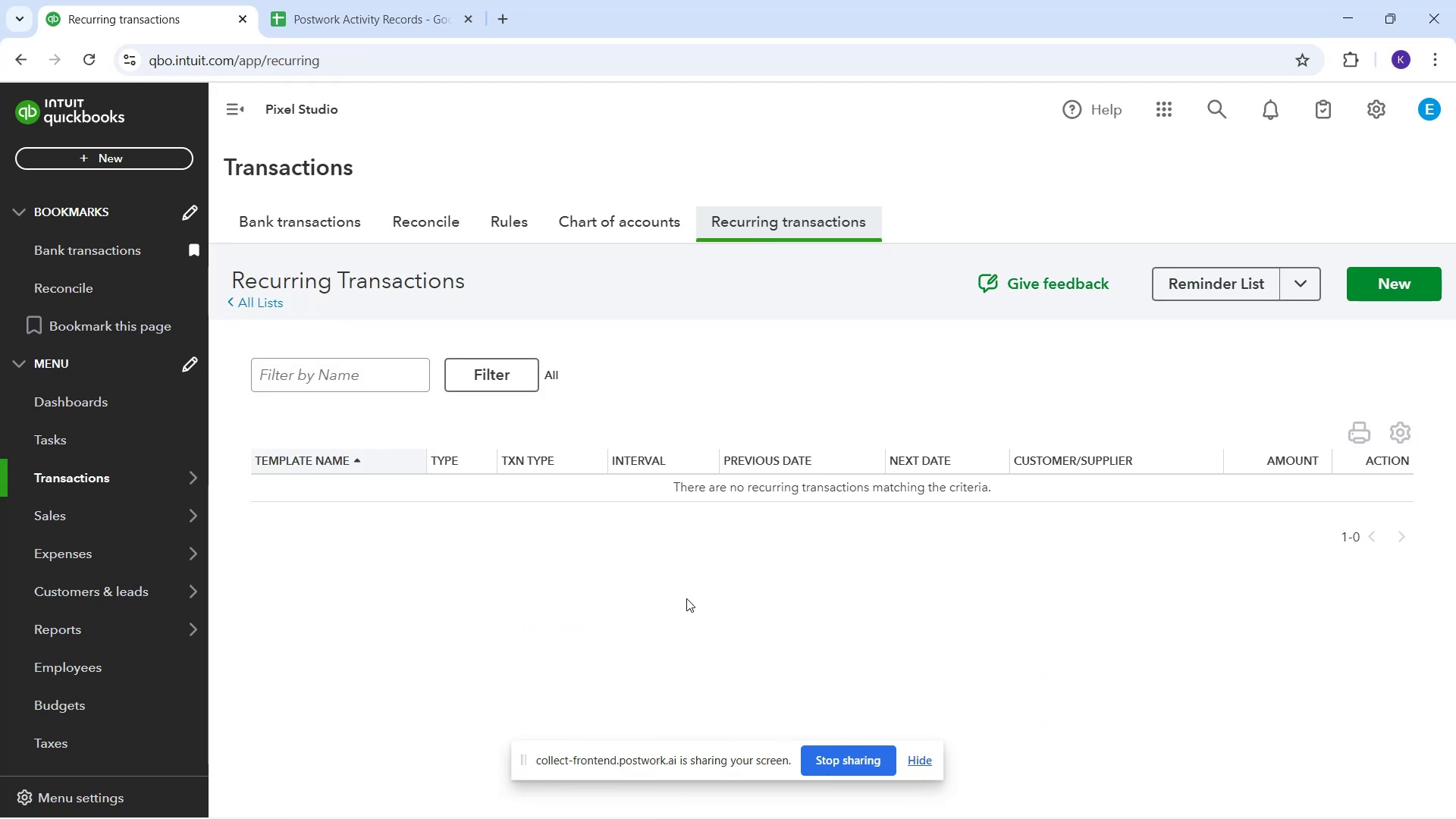 
left_click([337, 206])
 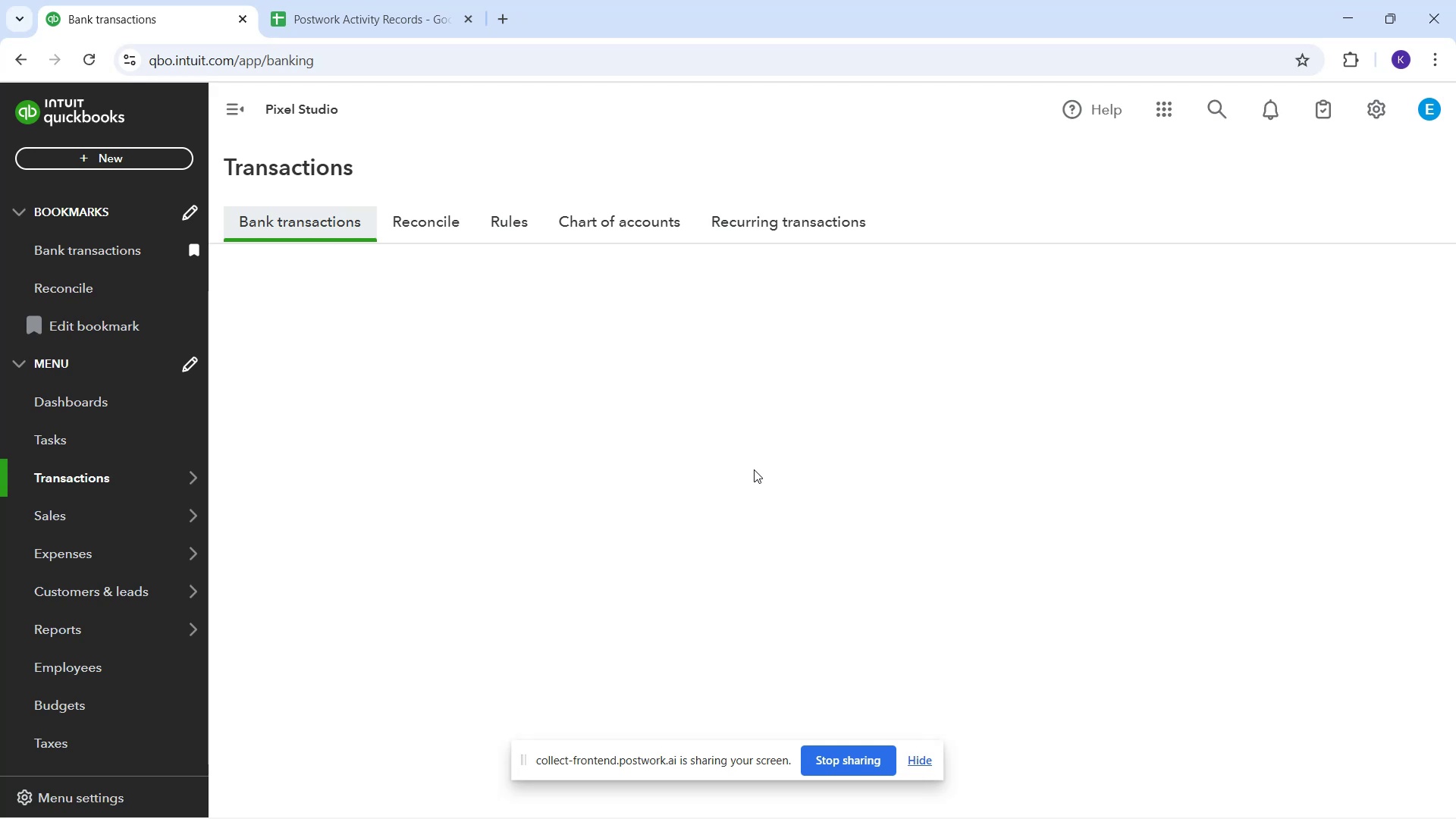 
scroll: coordinate [1018, 613], scroll_direction: down, amount: 4.0
 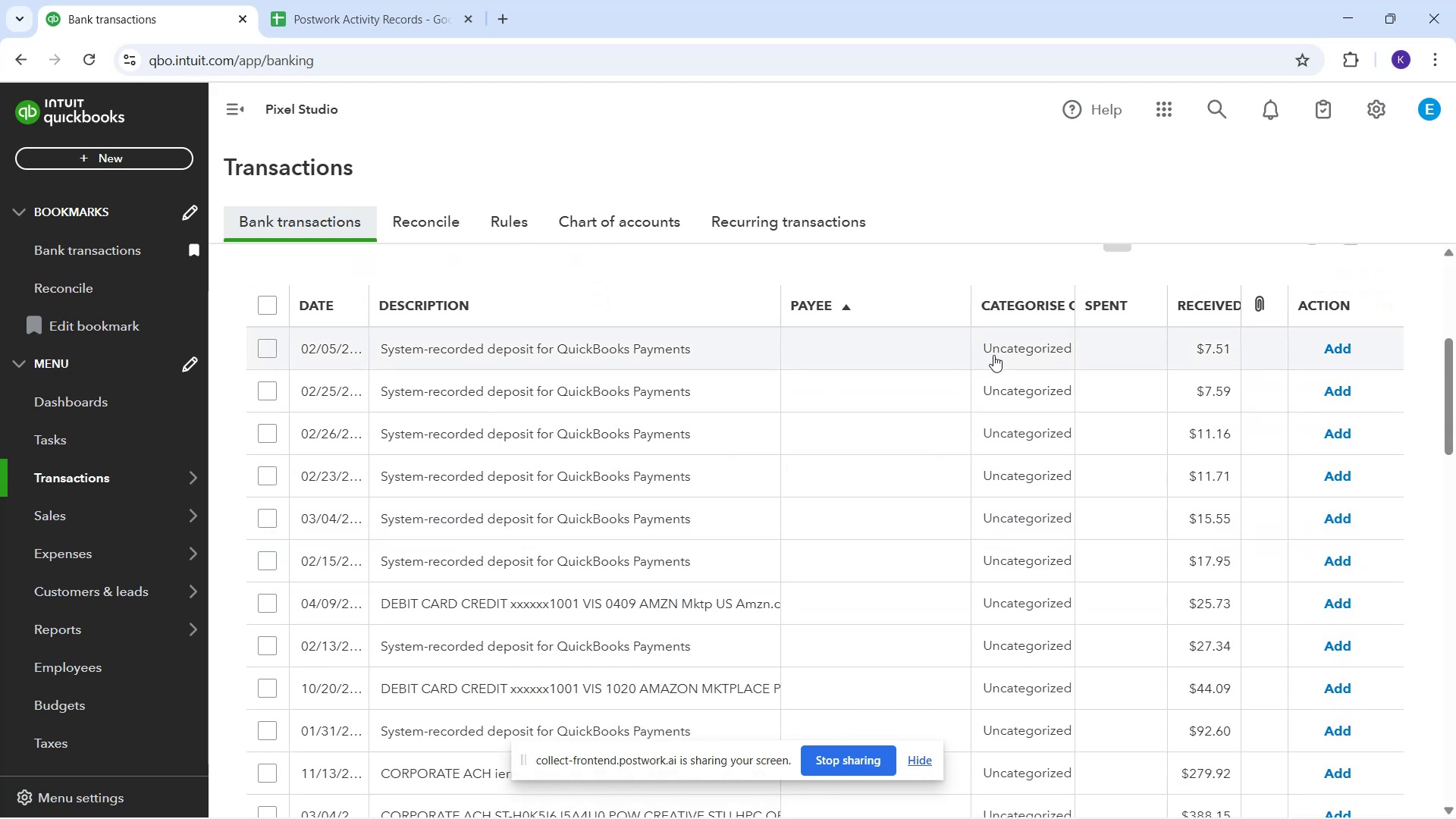 
wait(8.12)
 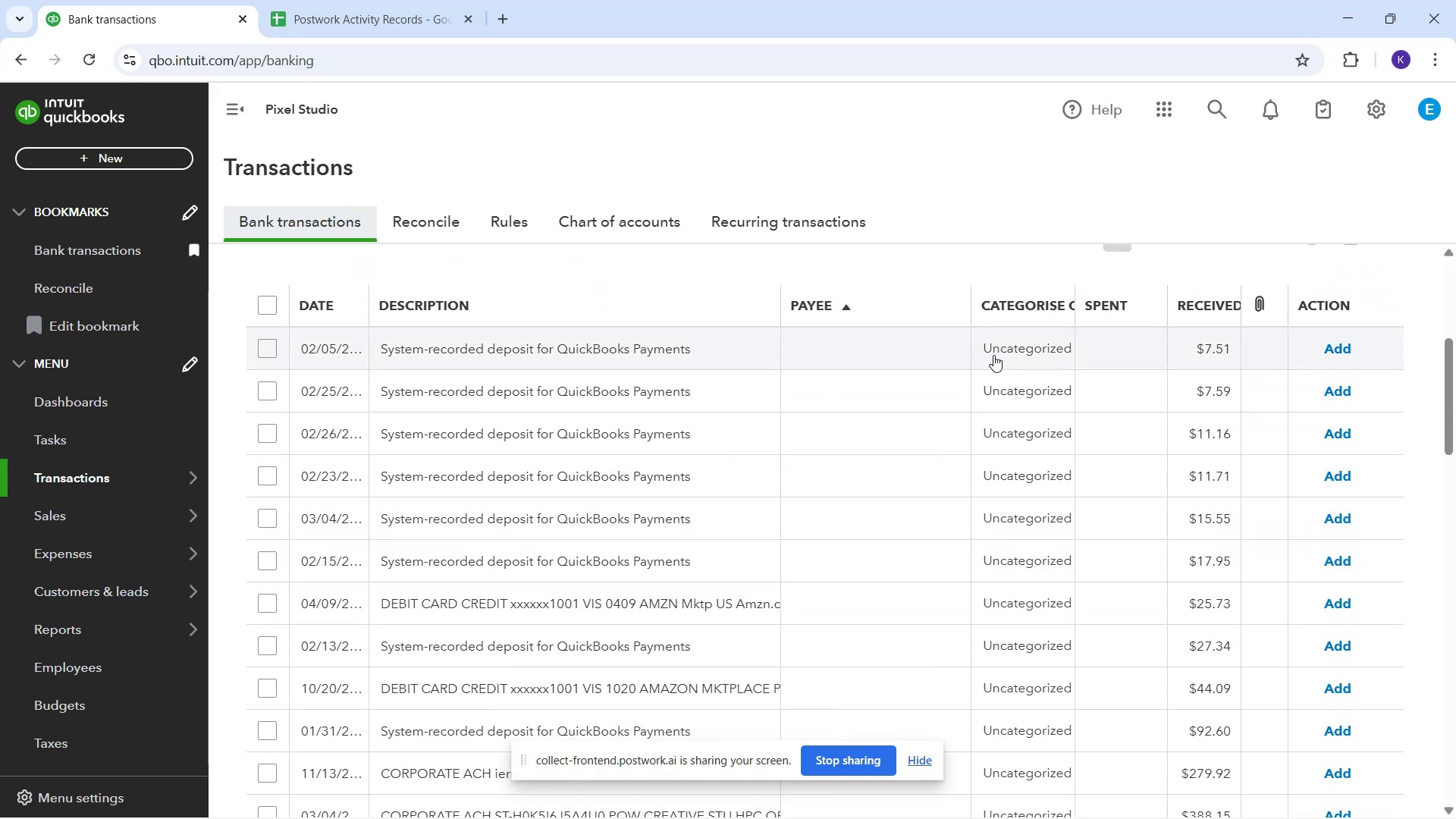 
scroll: coordinate [767, 475], scroll_direction: down, amount: 5.0
 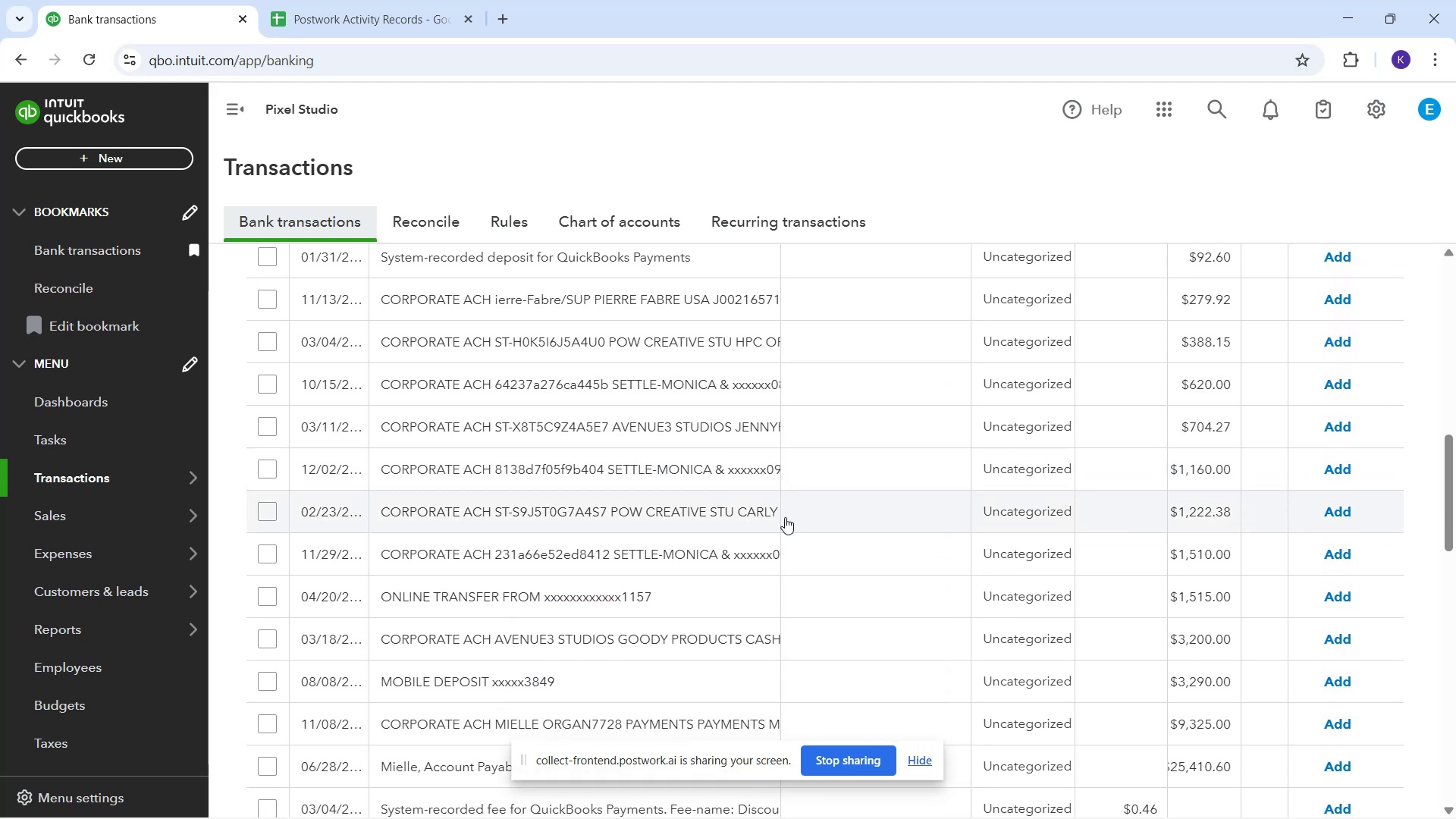 
scroll: coordinate [682, 390], scroll_direction: up, amount: 15.0
 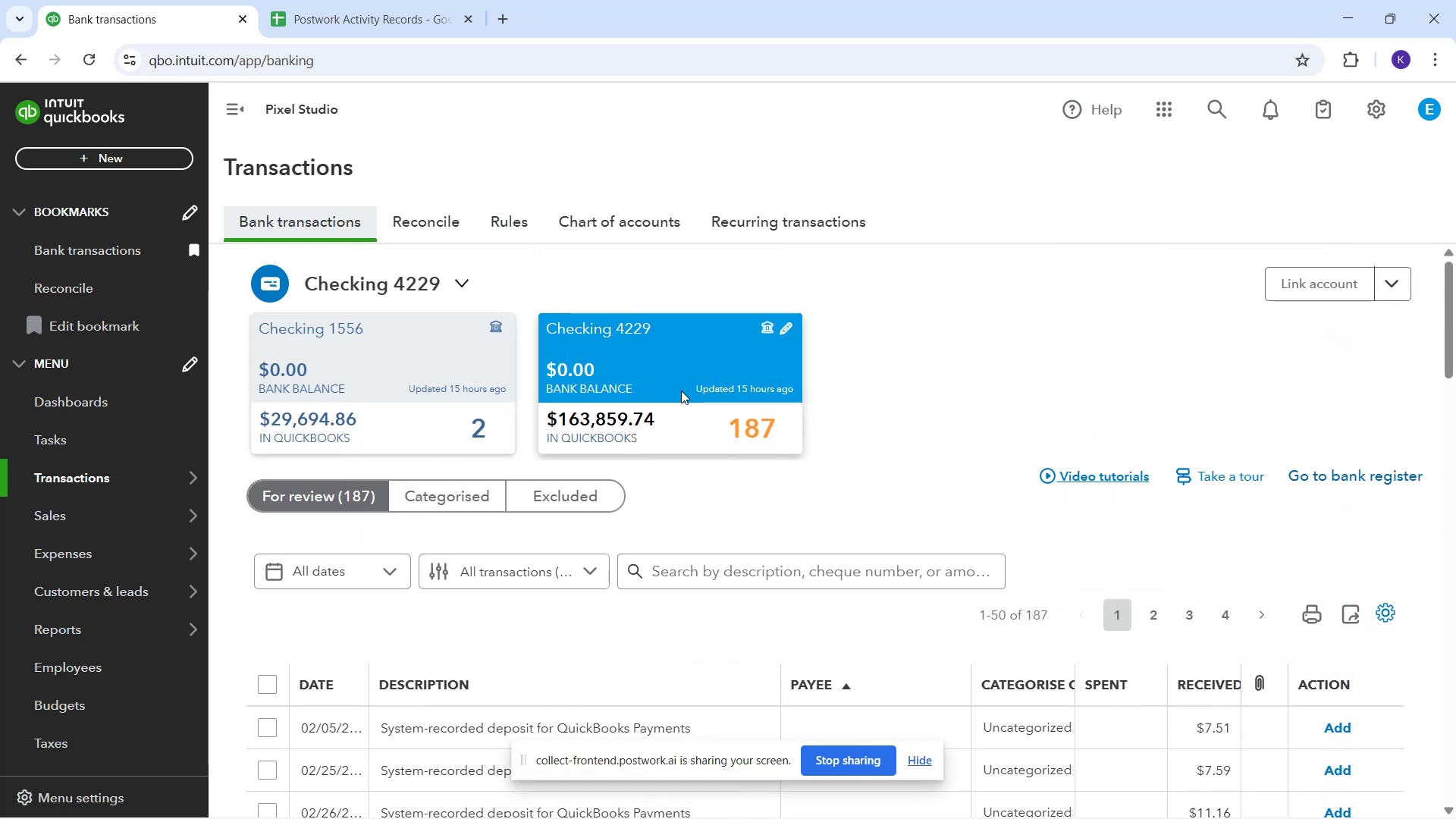 
scroll: coordinate [957, 665], scroll_direction: down, amount: 30.0
 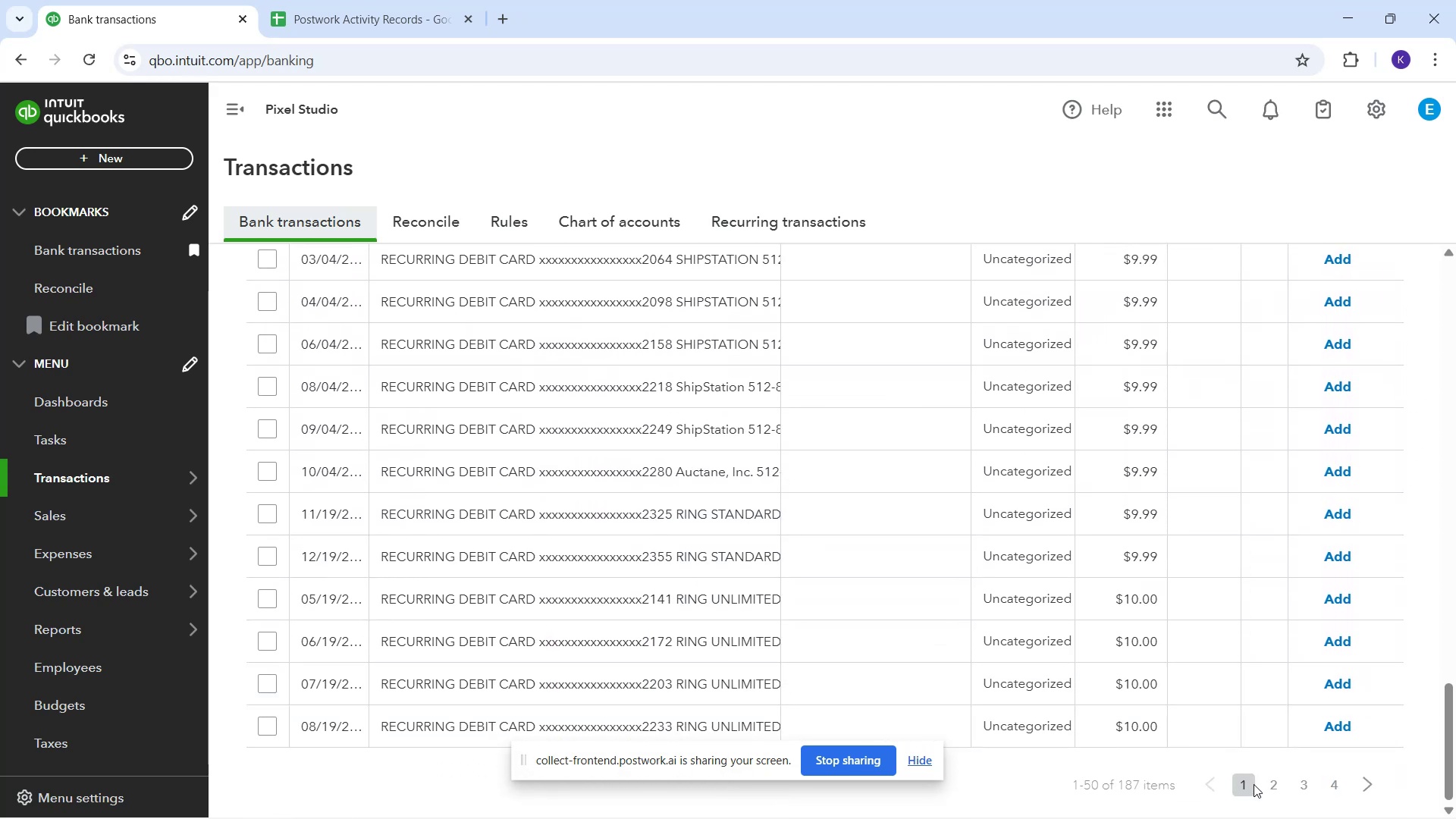 
left_click([1269, 786])
 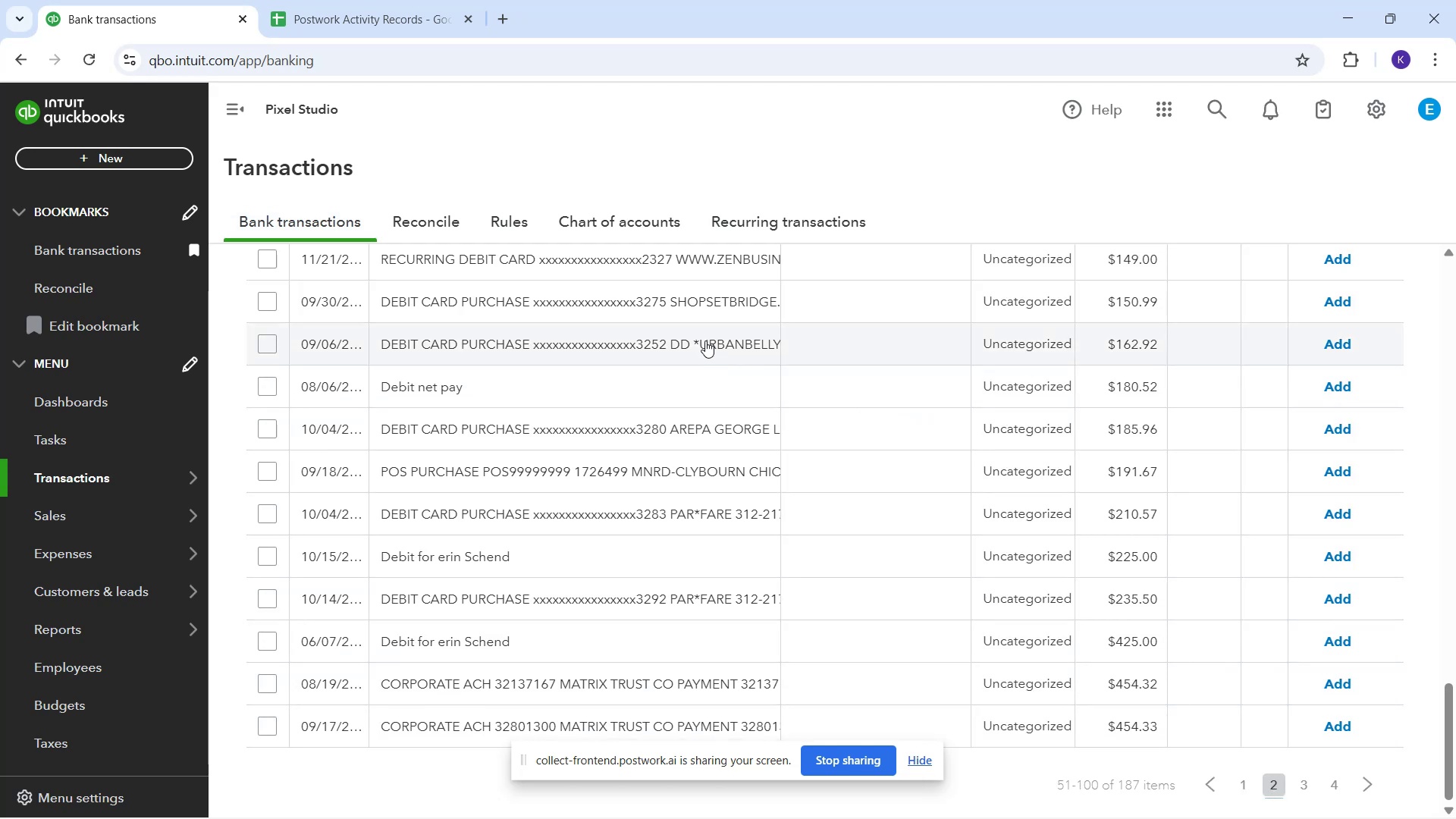 
wait(6.57)
 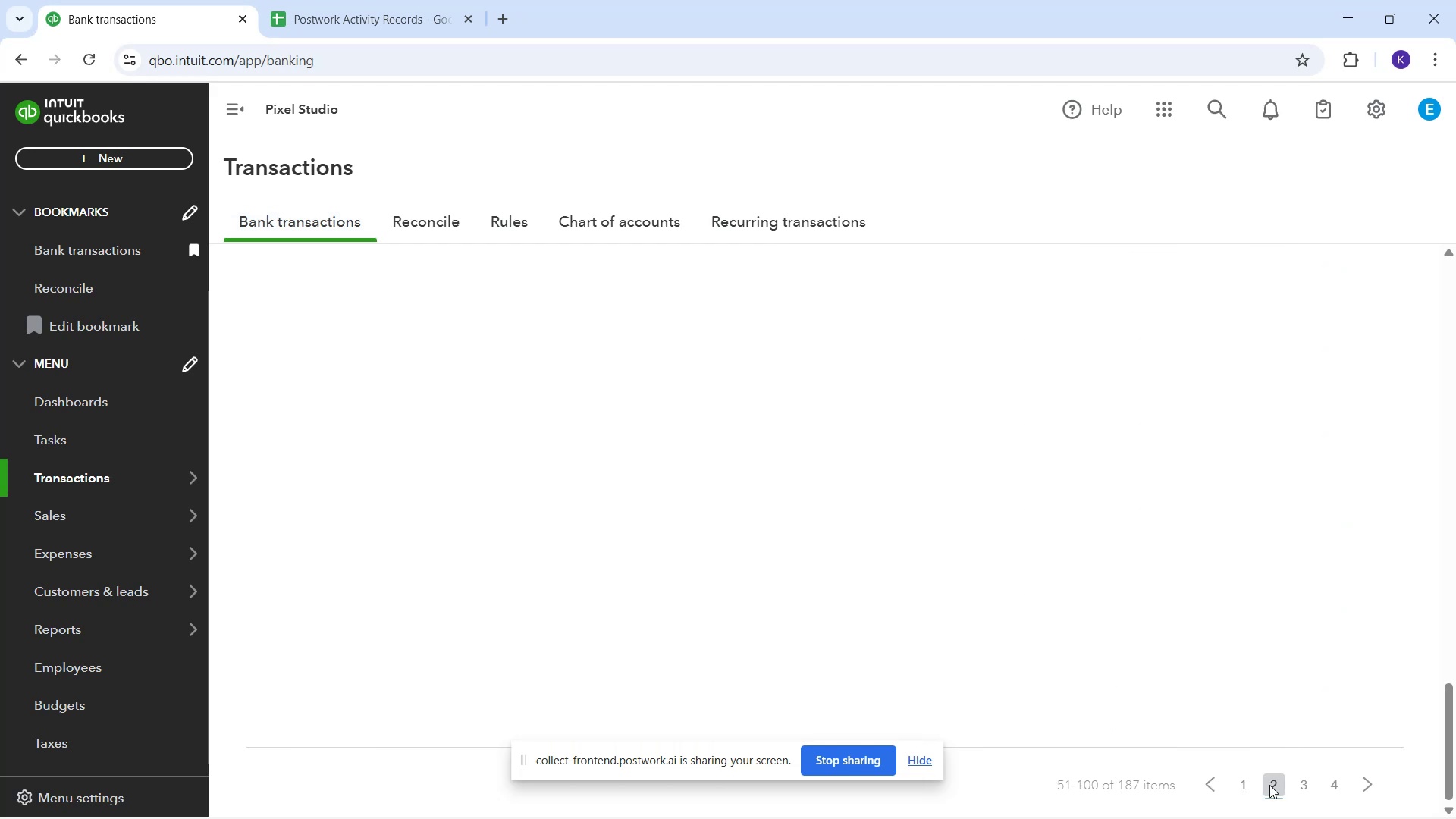 
left_click([583, 523])
 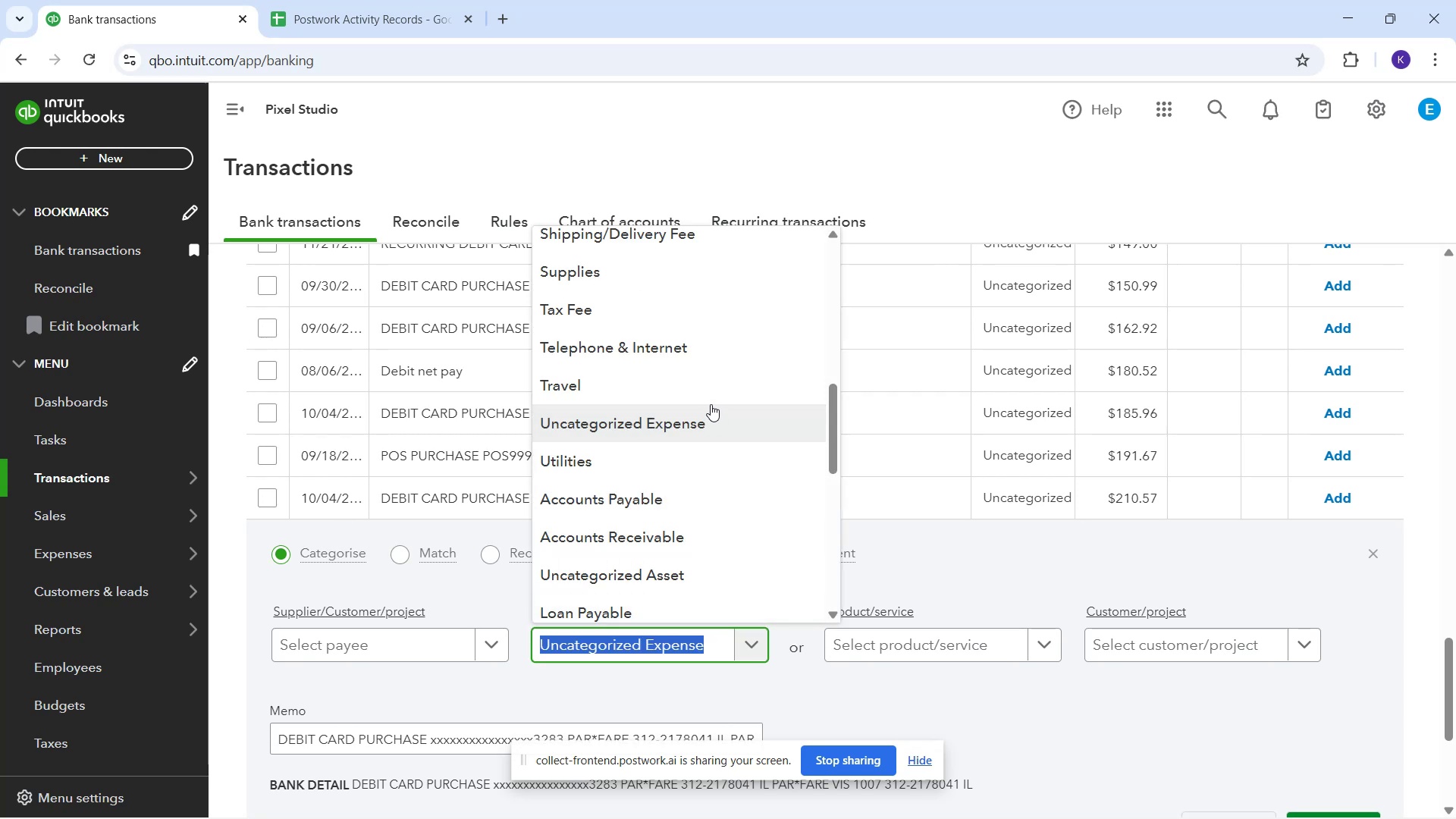 
wait(6.65)
 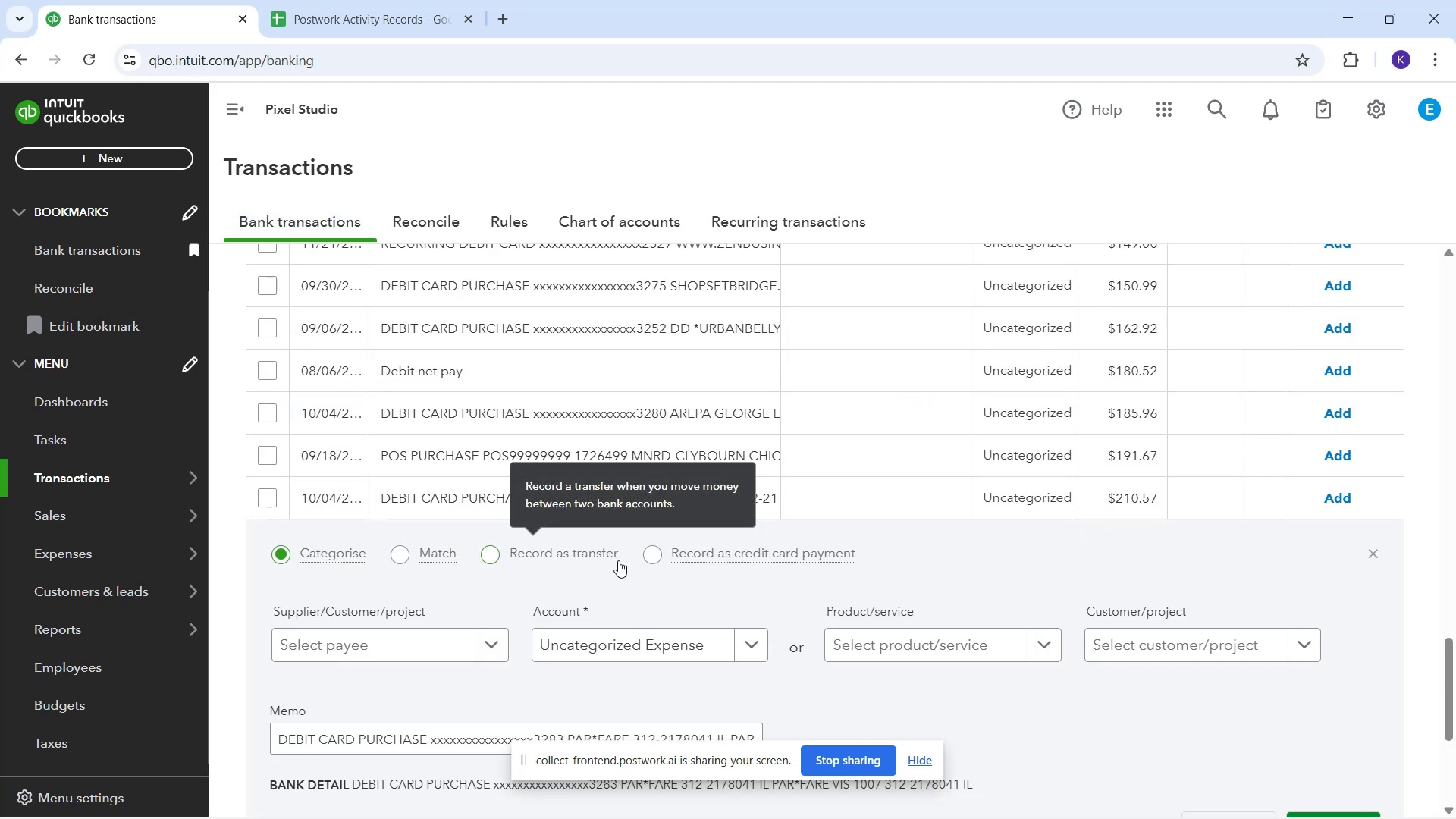 
scroll: coordinate [735, 425], scroll_direction: down, amount: 2.0
 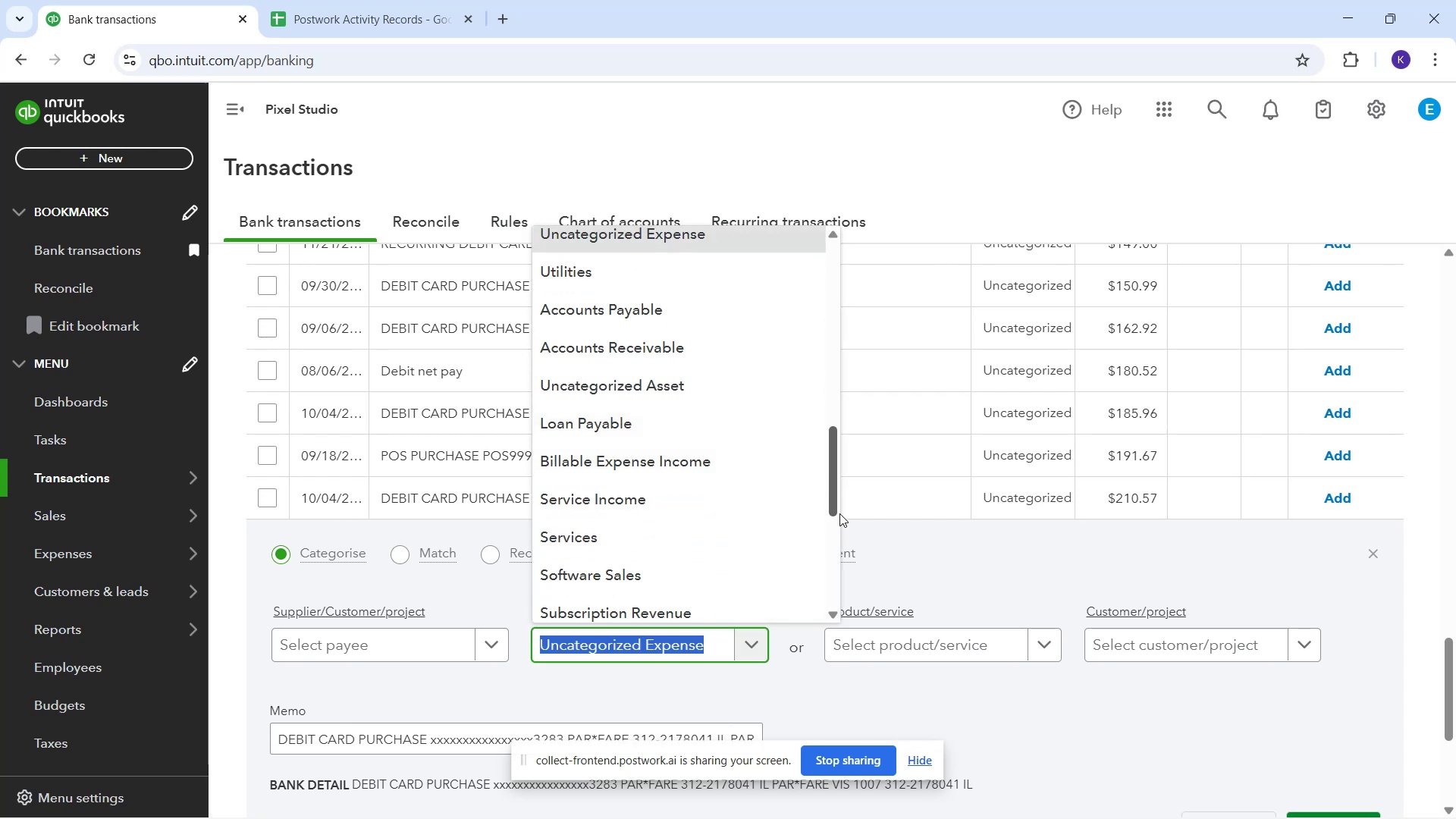 
left_click([910, 560])
 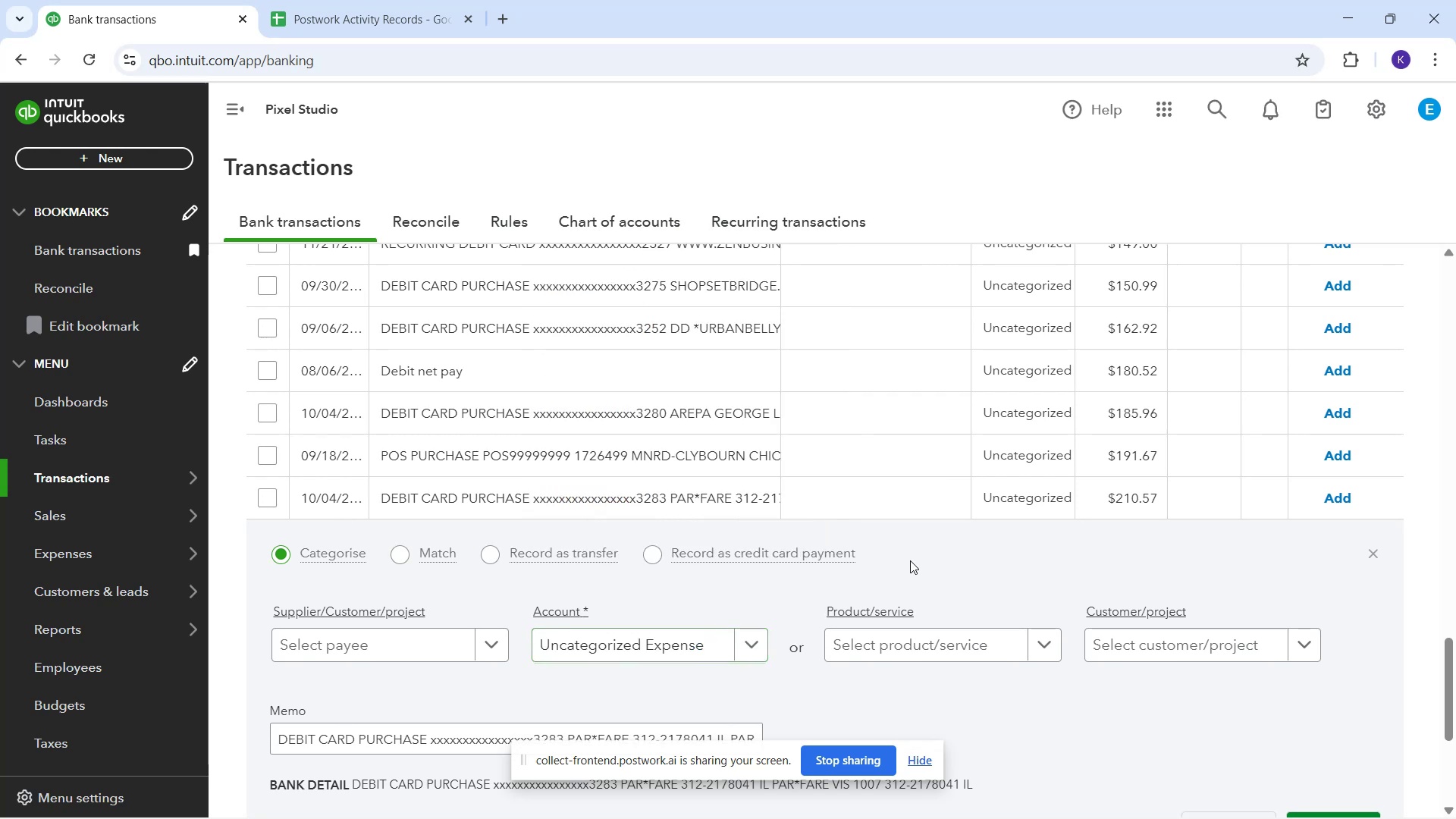 
scroll: coordinate [913, 539], scroll_direction: down, amount: 5.0
 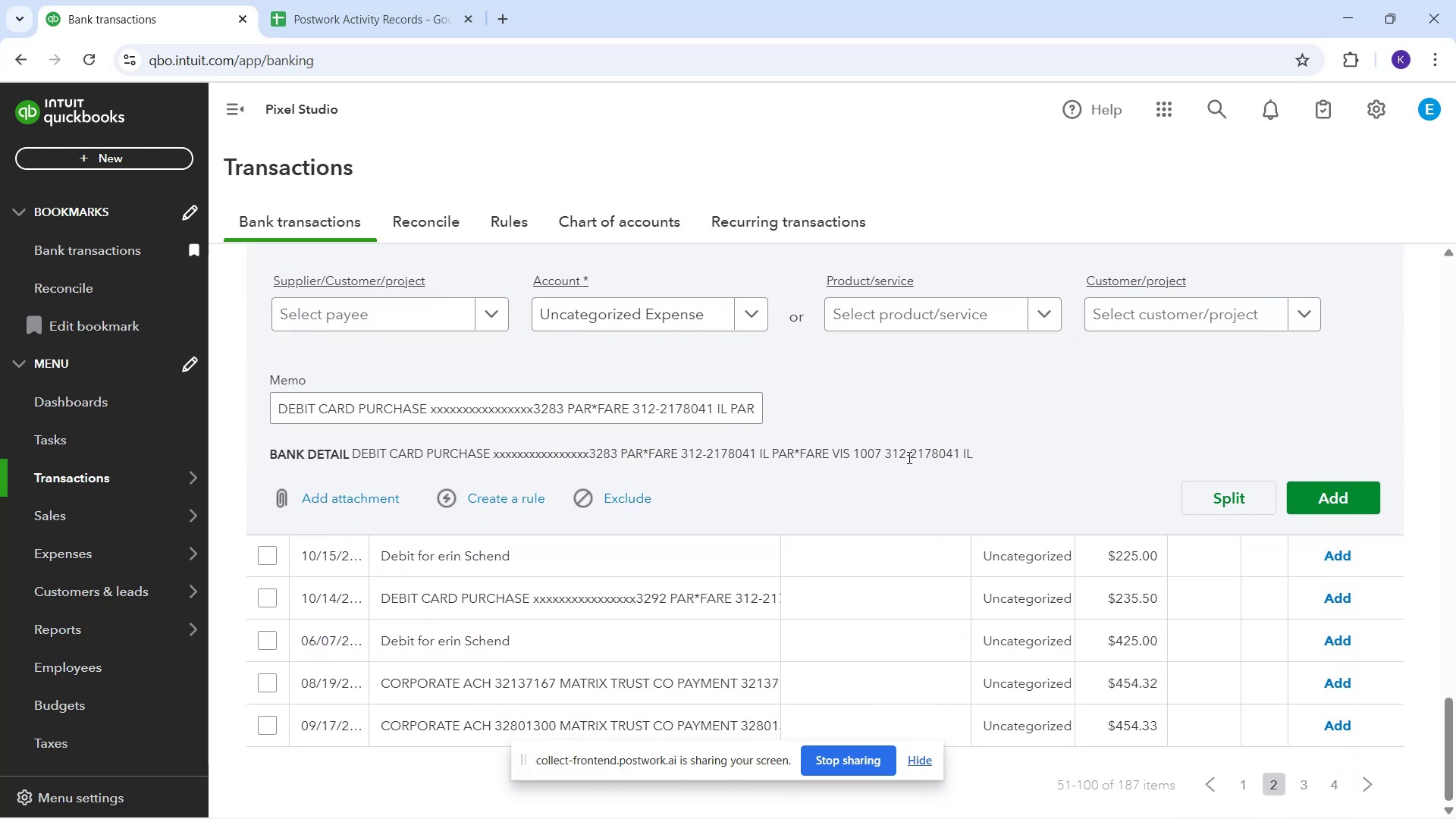 
scroll: coordinate [833, 444], scroll_direction: up, amount: 24.0
 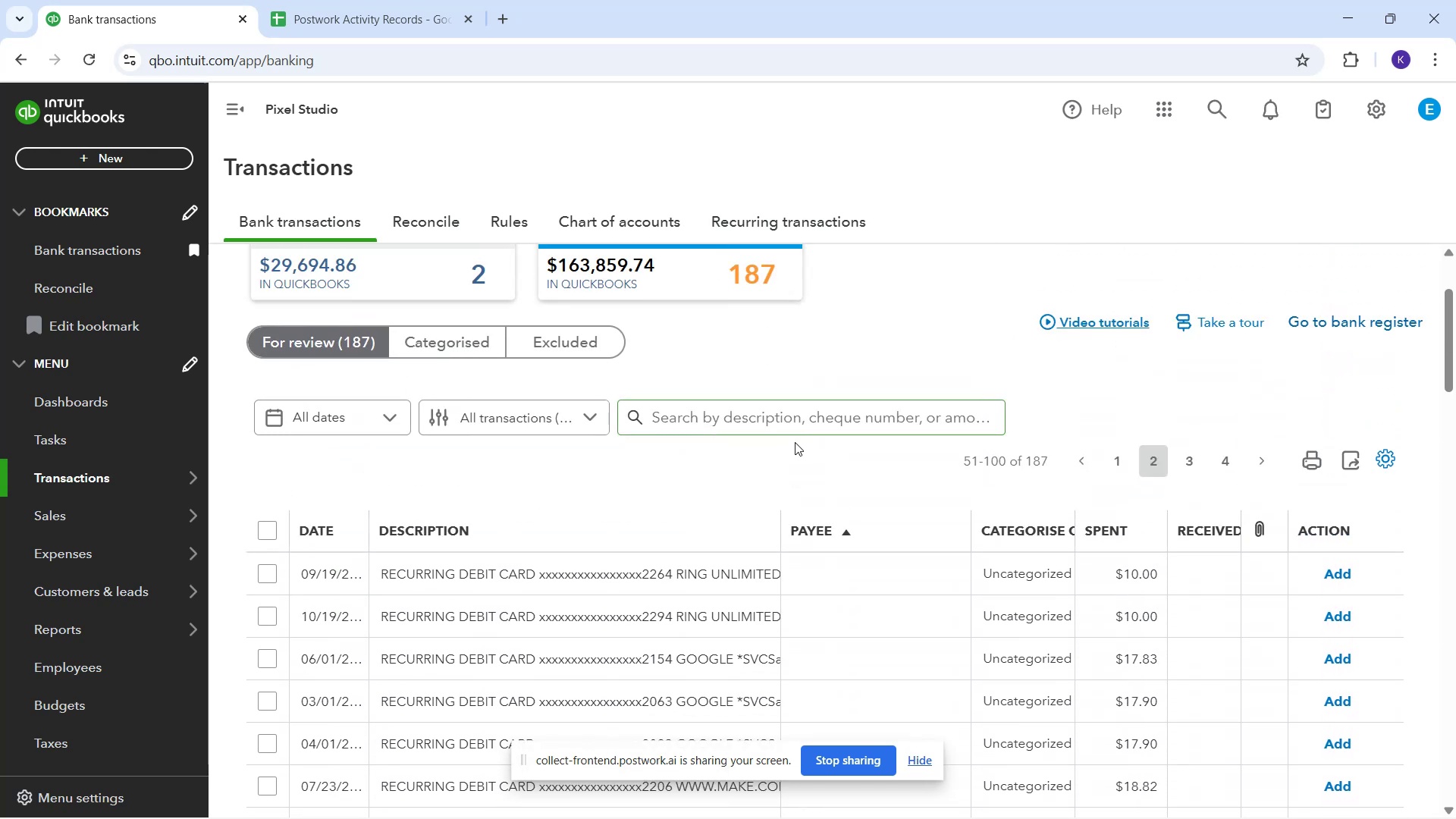 
left_click([789, 420])
 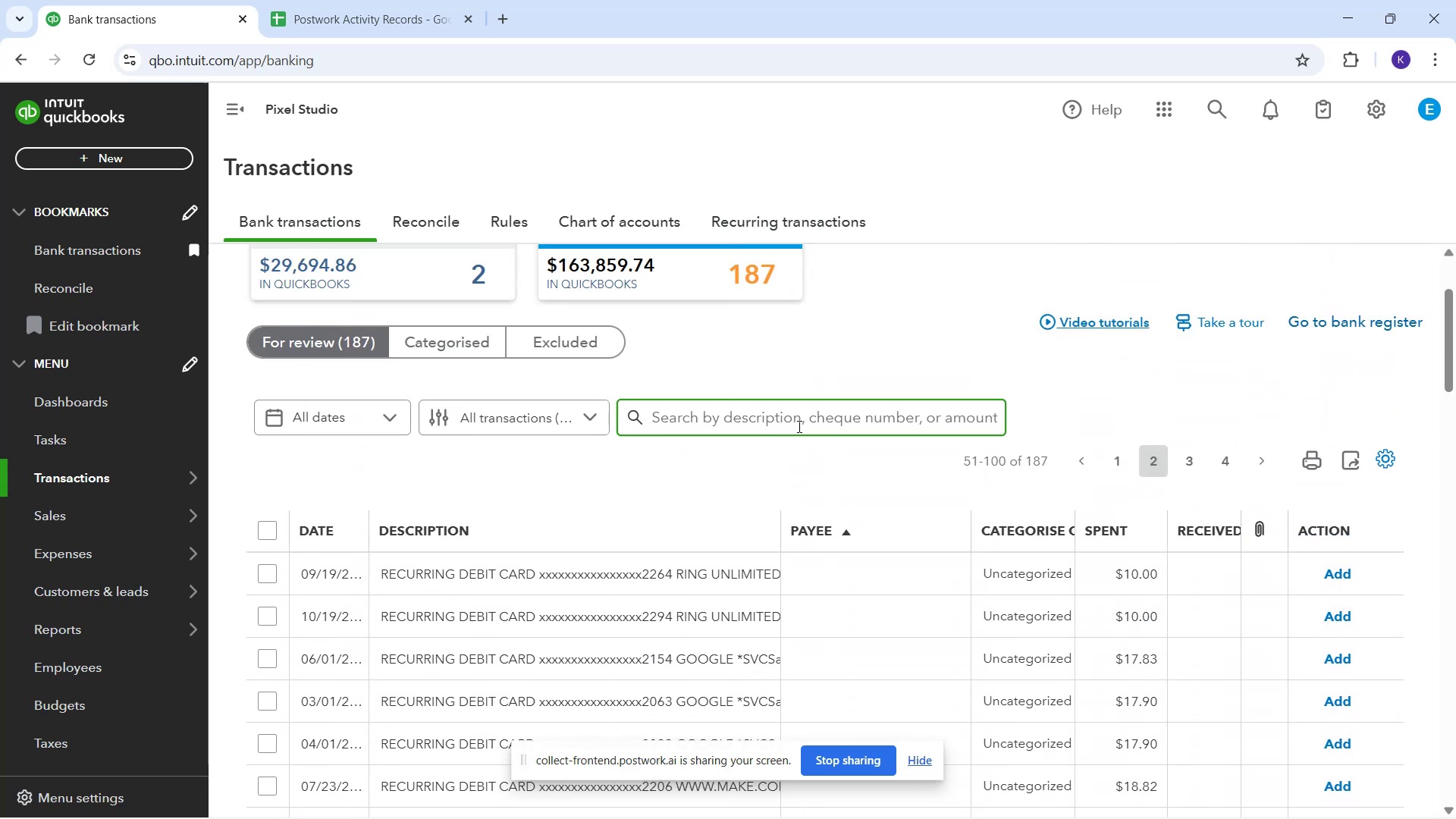 
type(purh)
key(Backspace)
type(chase)
 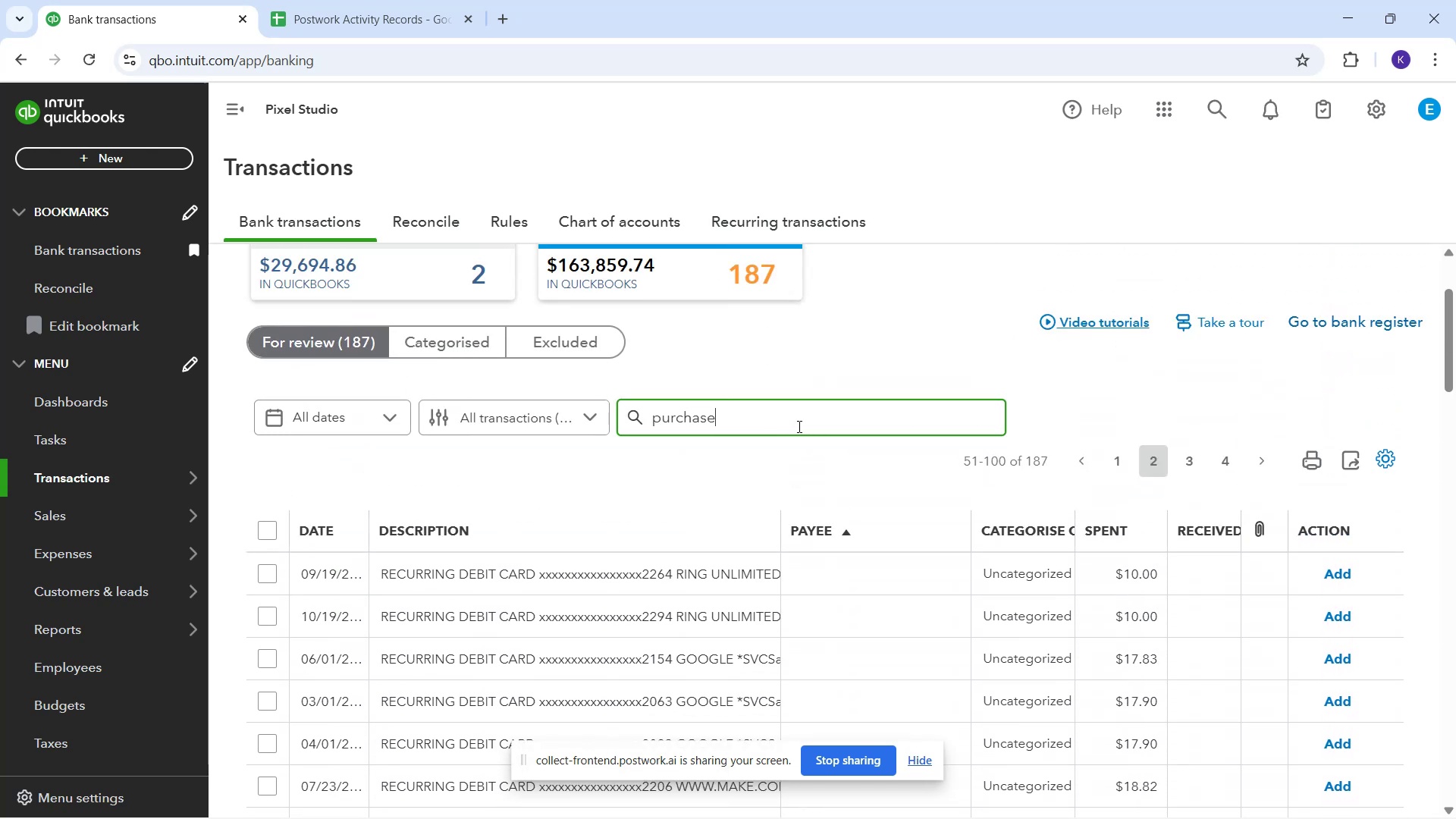 
key(Enter)
 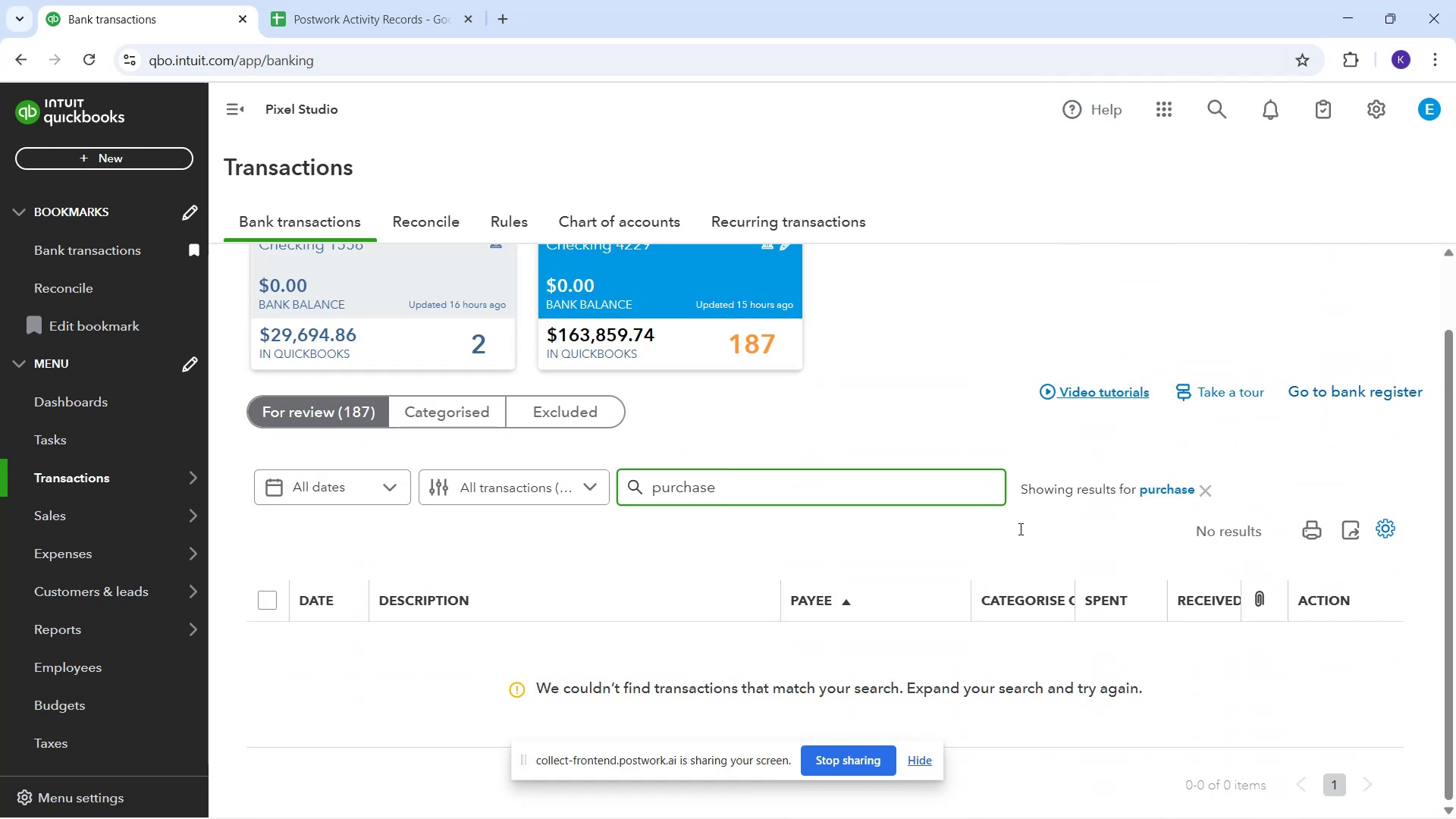 
scroll: coordinate [934, 505], scroll_direction: down, amount: 2.0
 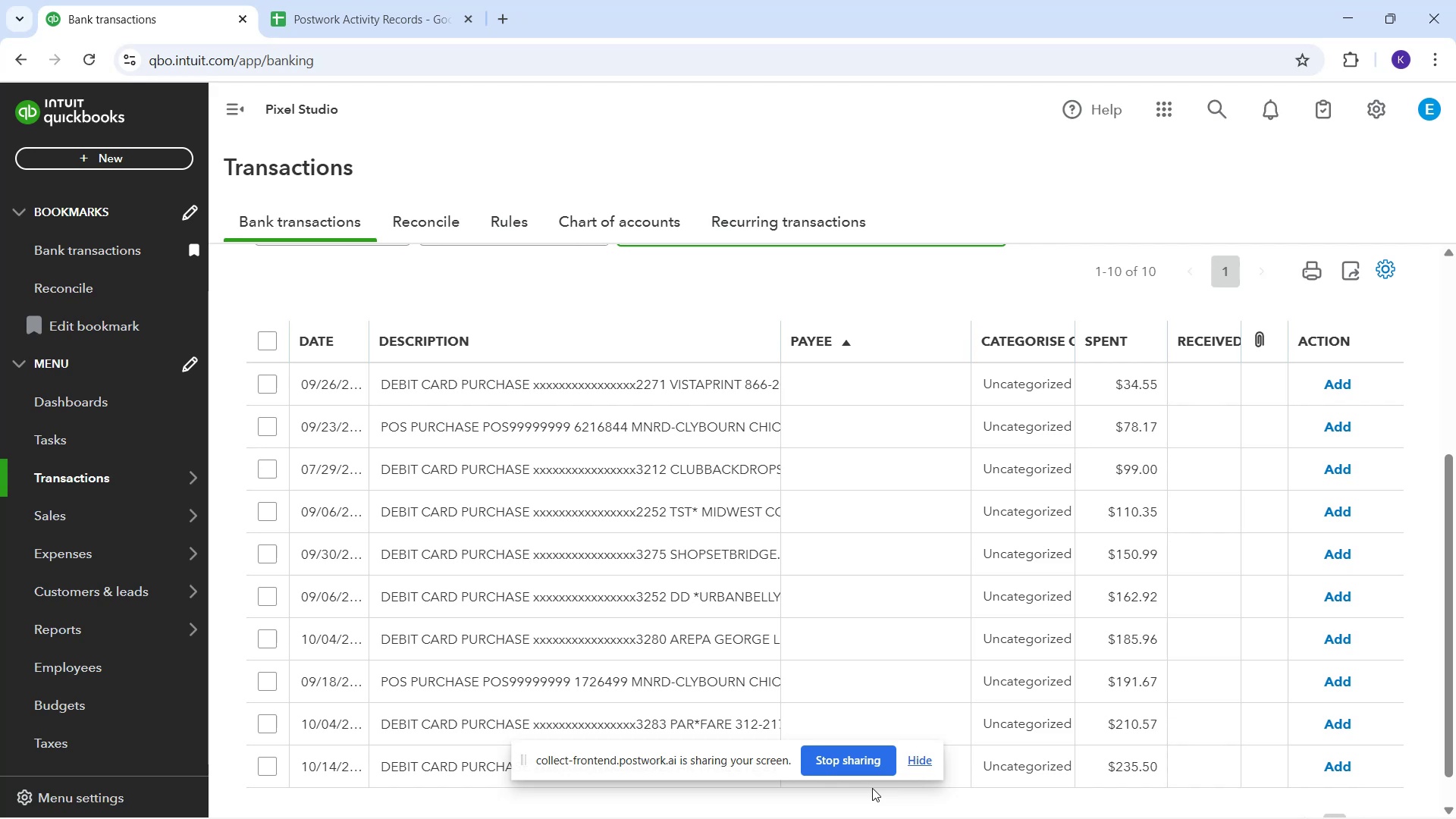 
wait(25.7)
 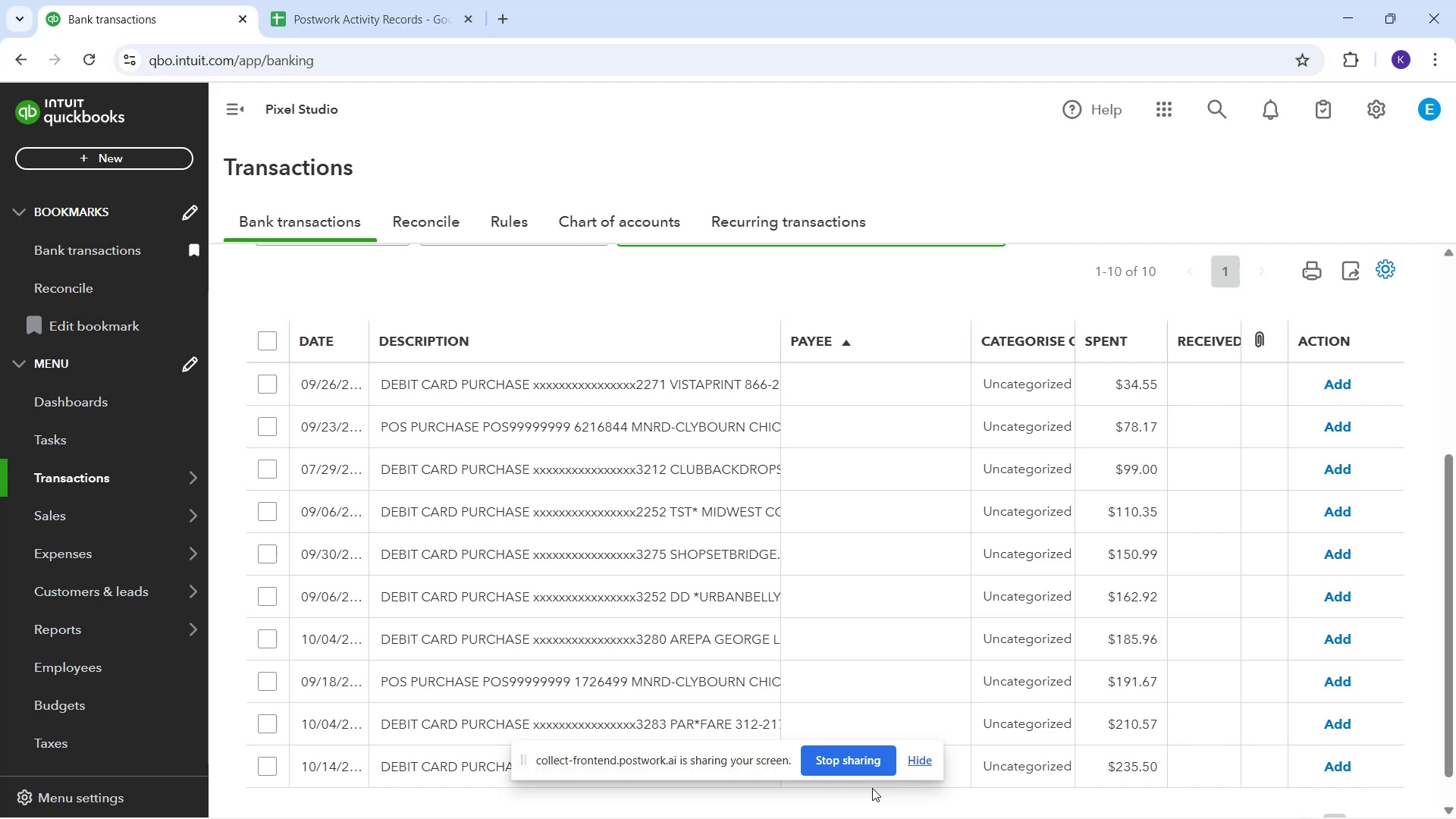 
left_click([739, 398])
 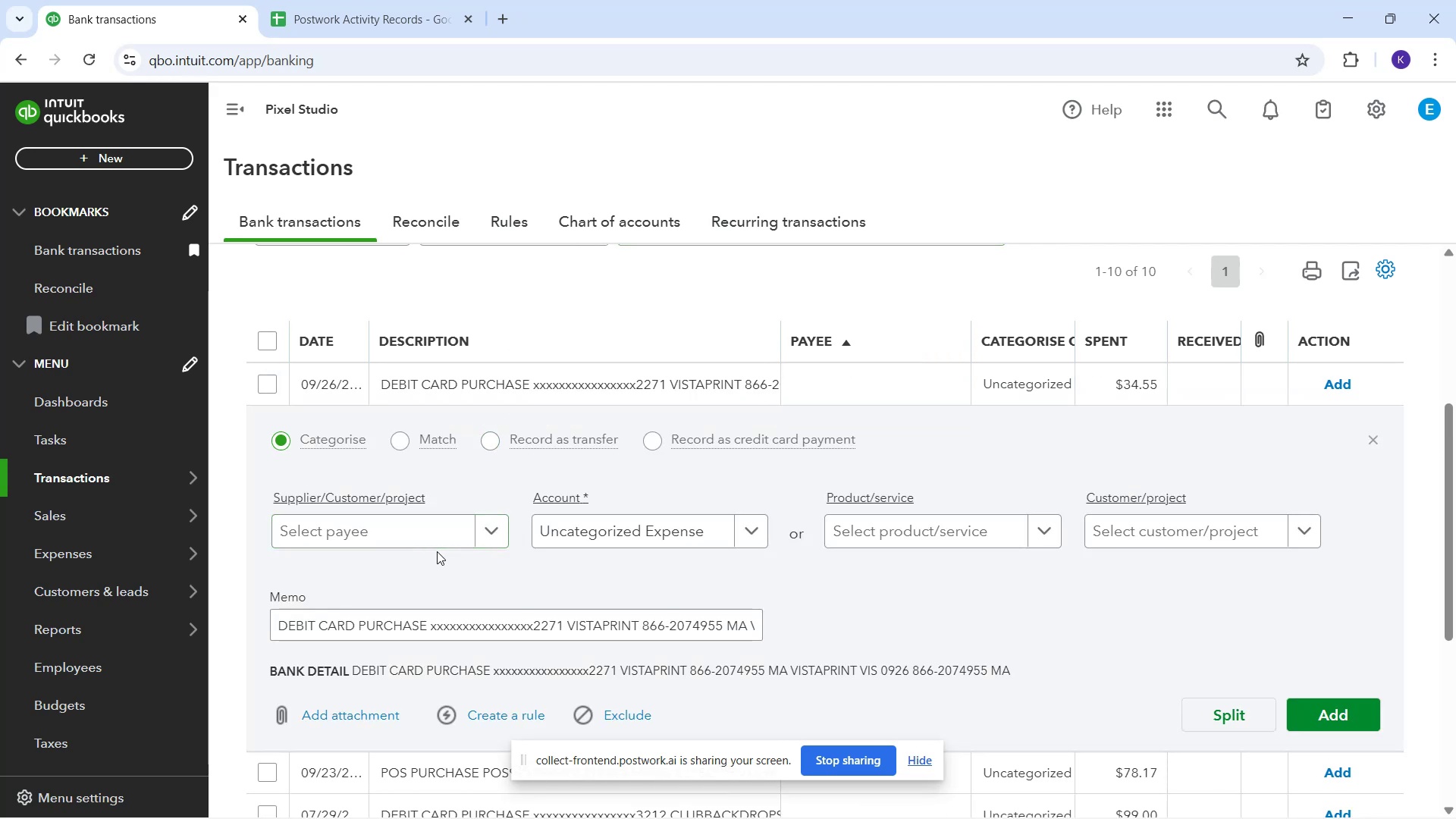 
left_click([420, 539])
 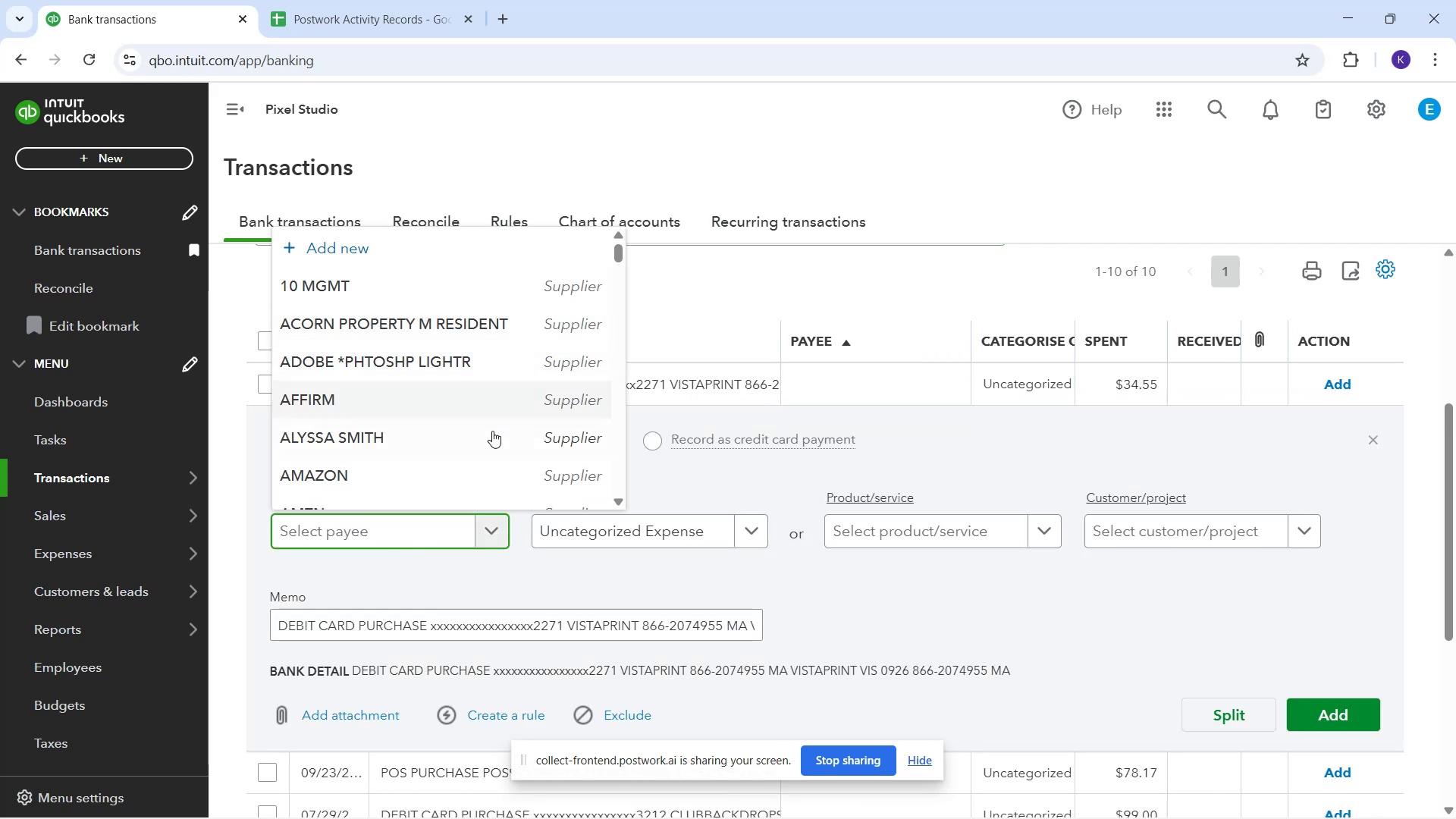 
type(vista)
 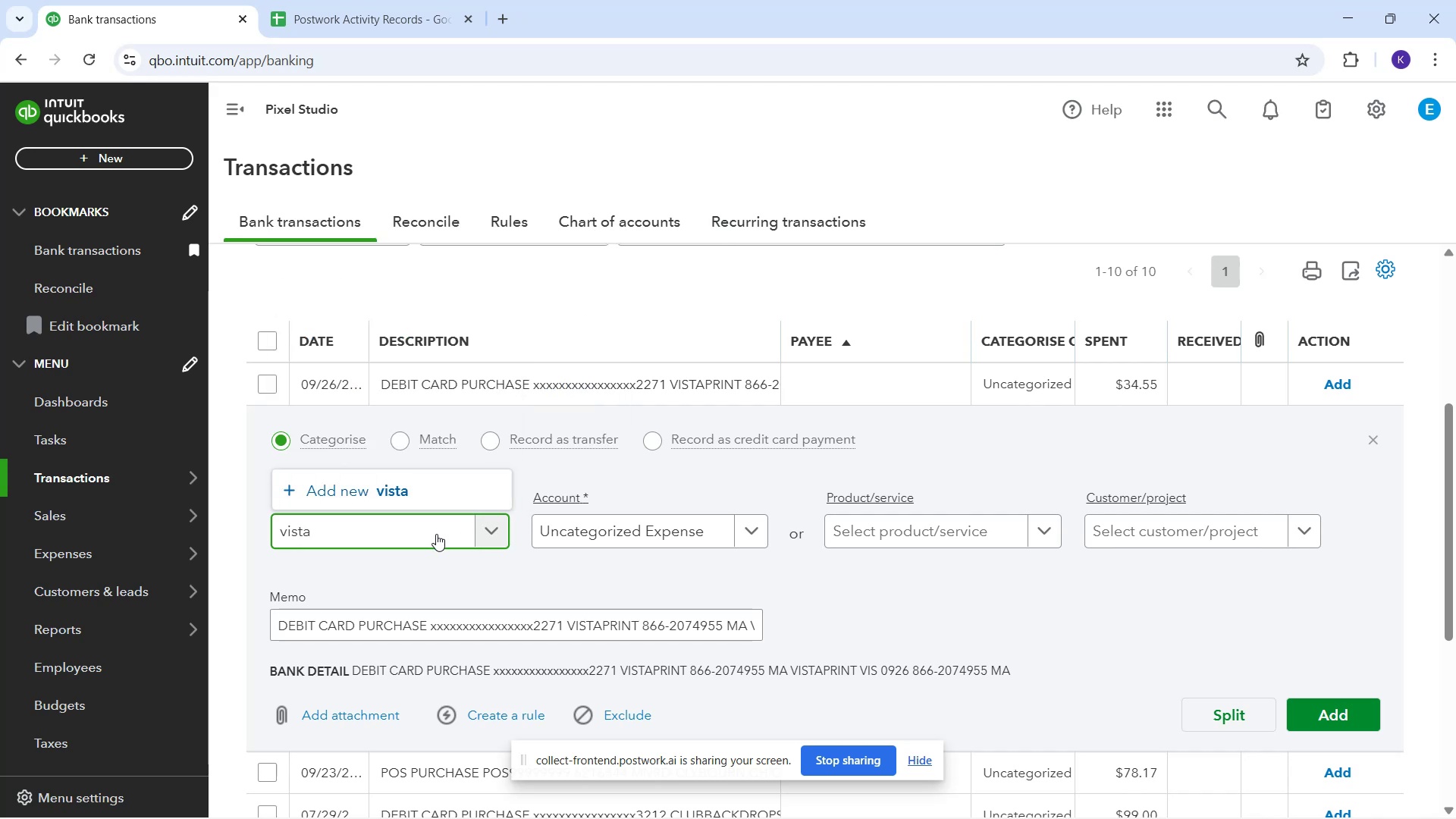 
key(Control+A)
 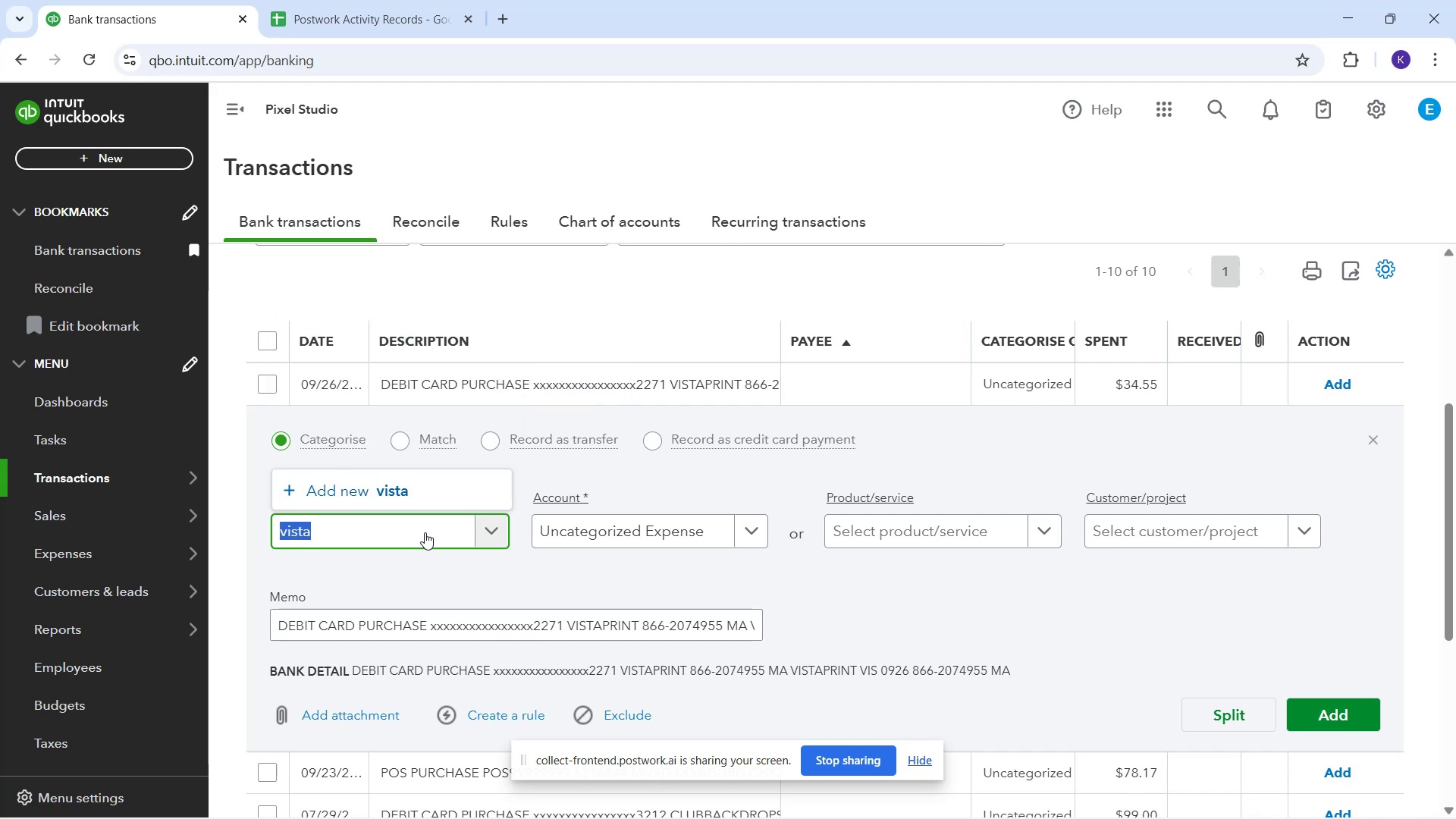 
type(VistaProi)
key(Backspace)
key(Backspace)
type(int)
 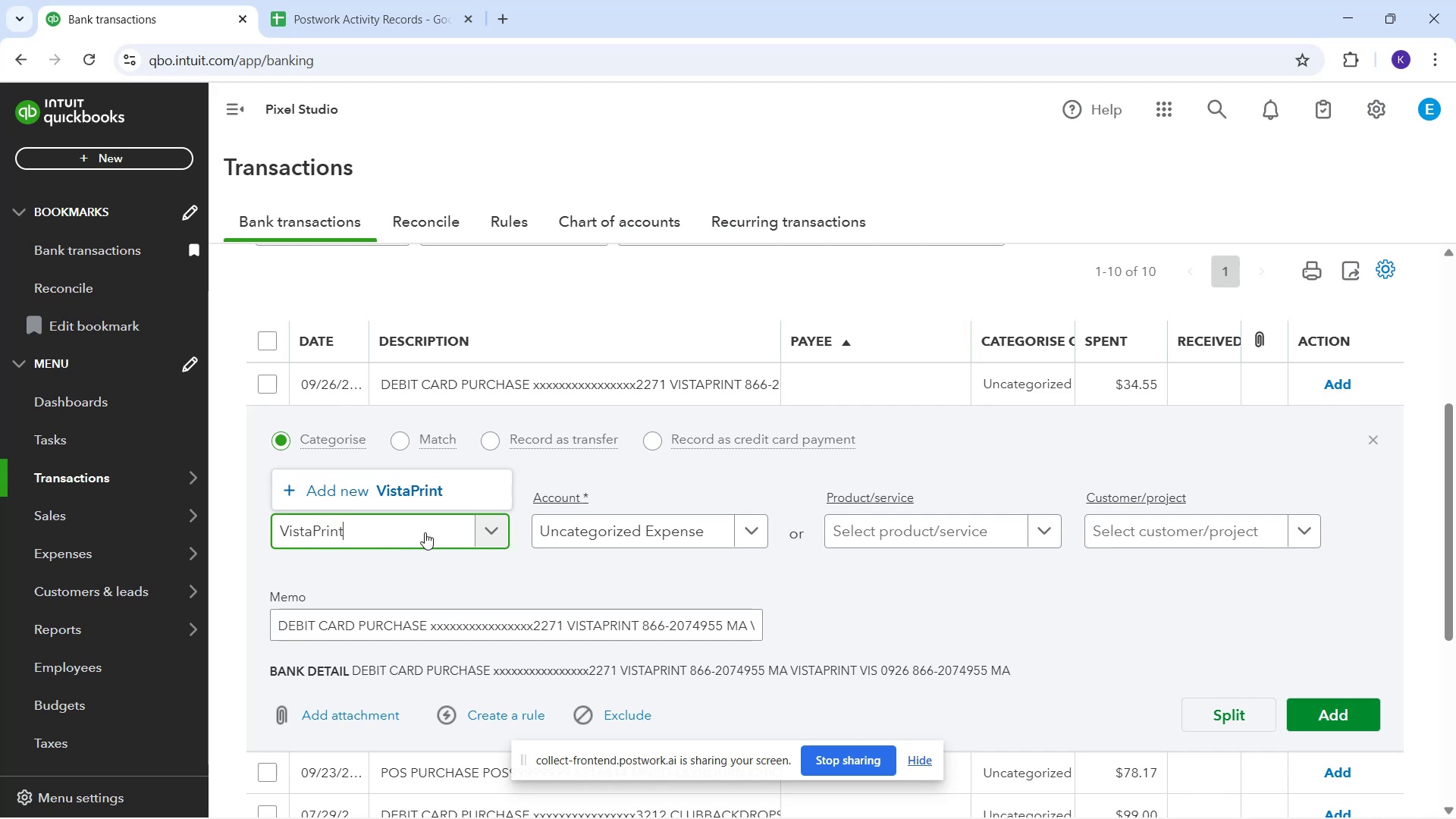 
left_click([416, 488])
 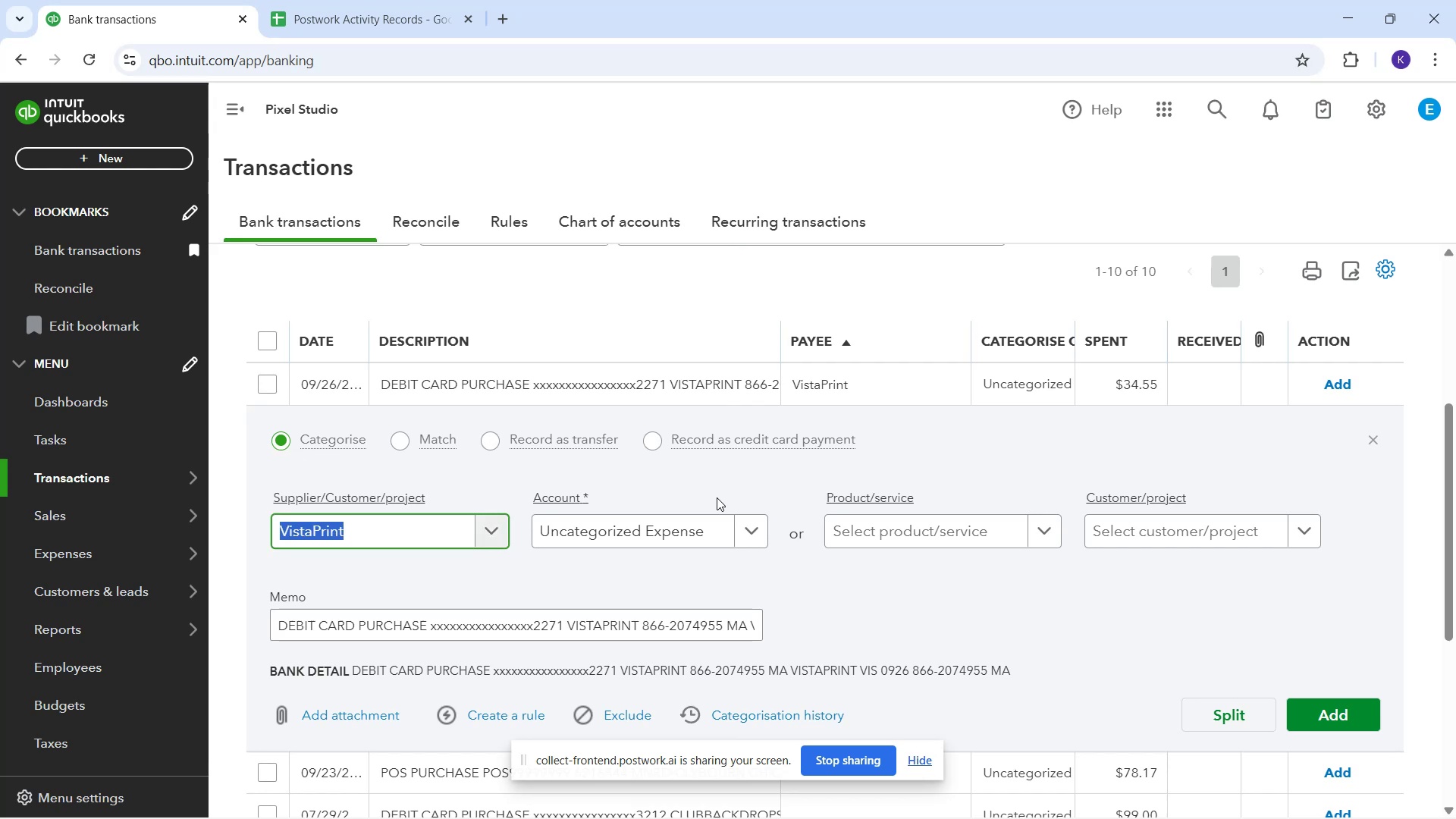 
wait(6.63)
 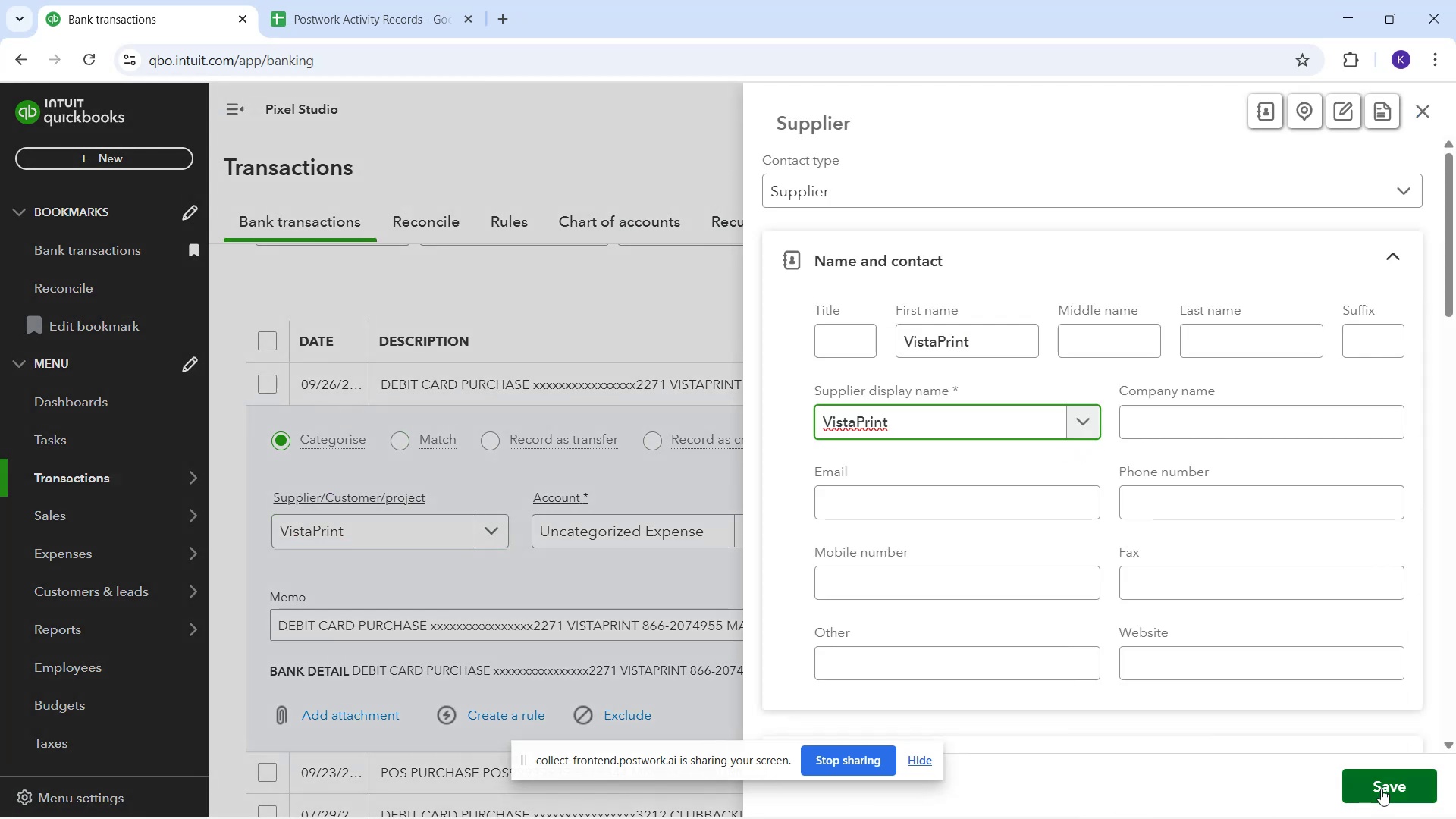 
scroll: coordinate [737, 363], scroll_direction: down, amount: 4.0
 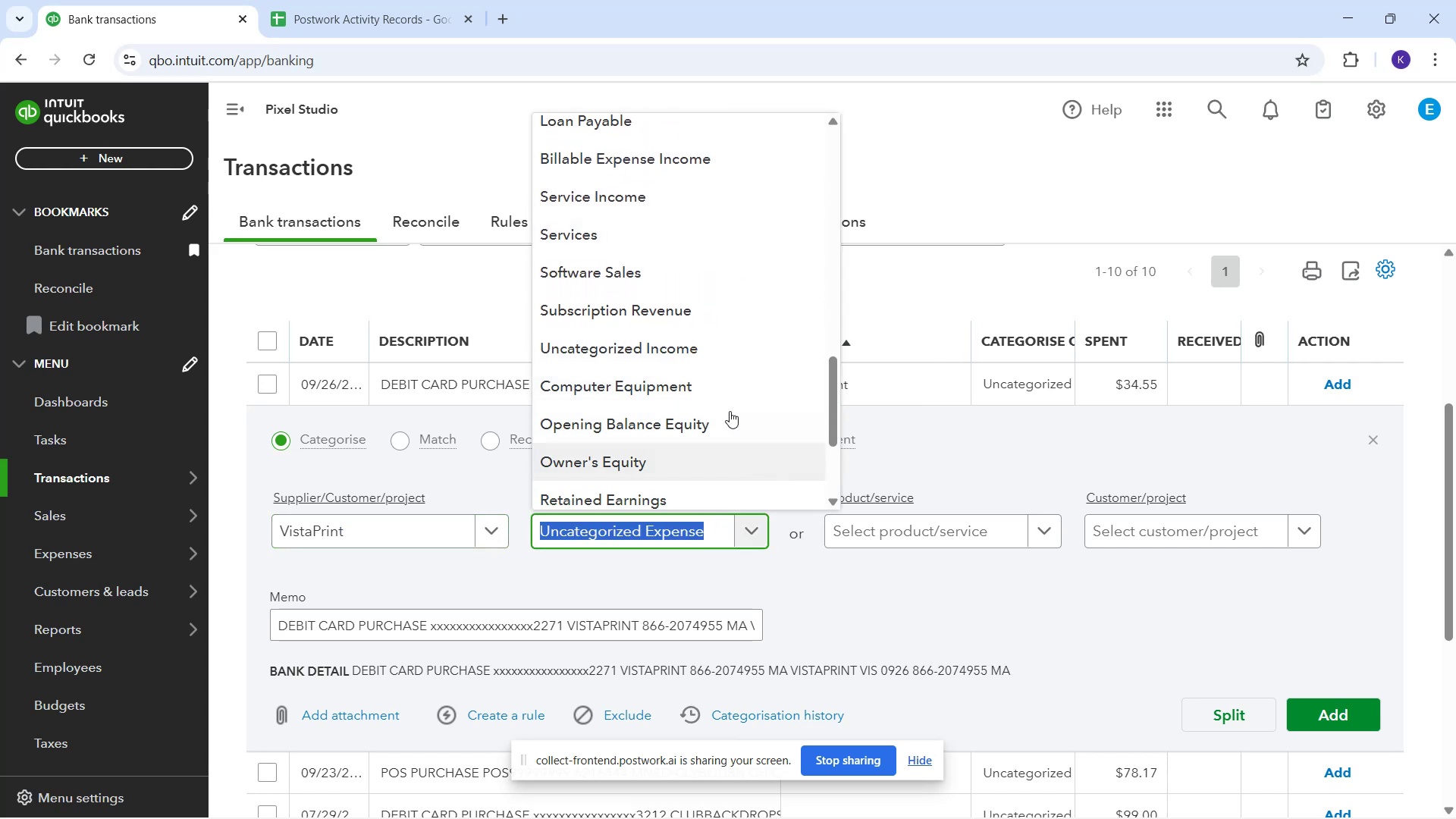 
scroll: coordinate [714, 342], scroll_direction: up, amount: 3.0
 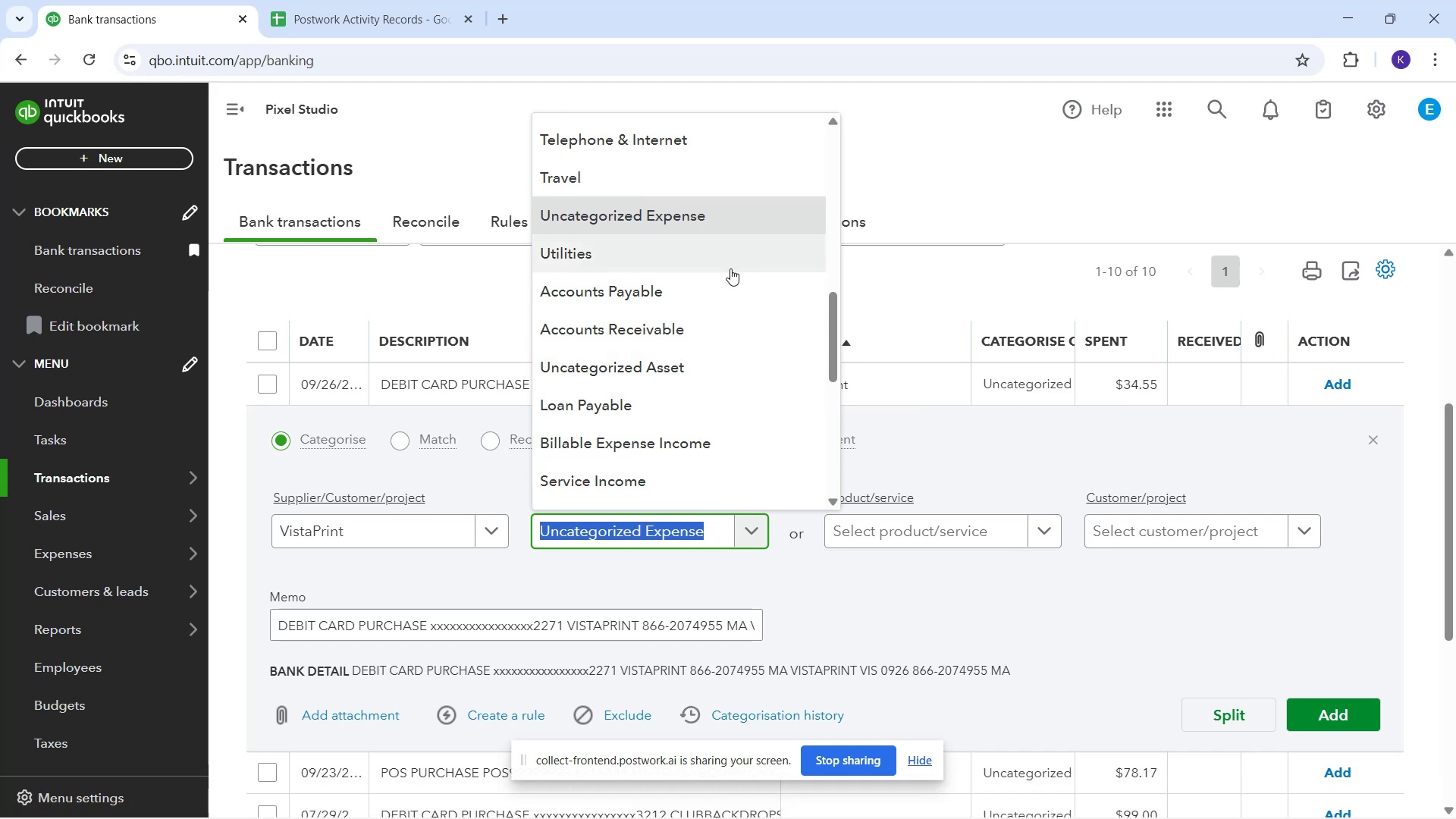 
wait(6.35)
 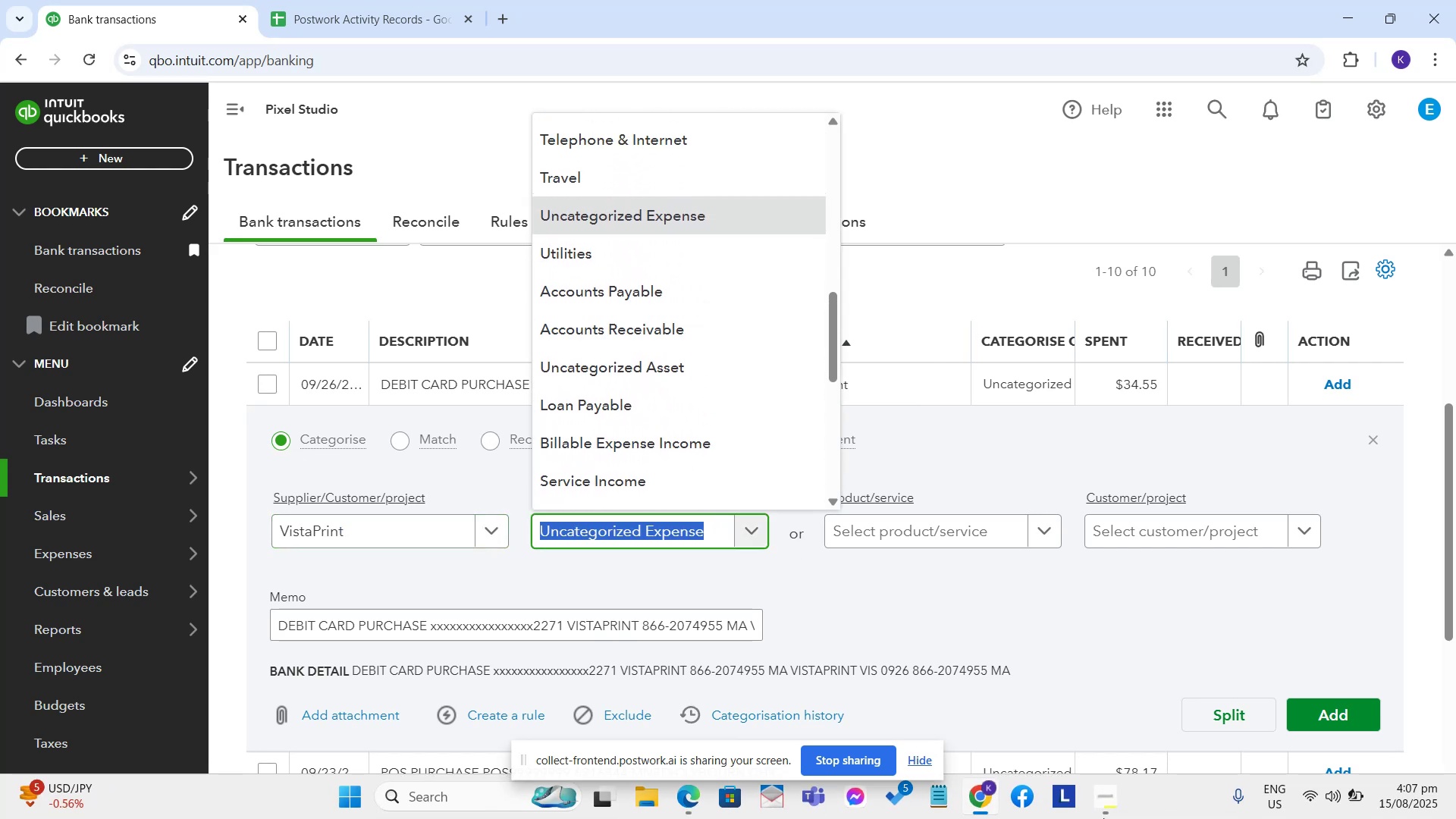 
scroll: coordinate [706, 299], scroll_direction: up, amount: 6.0
 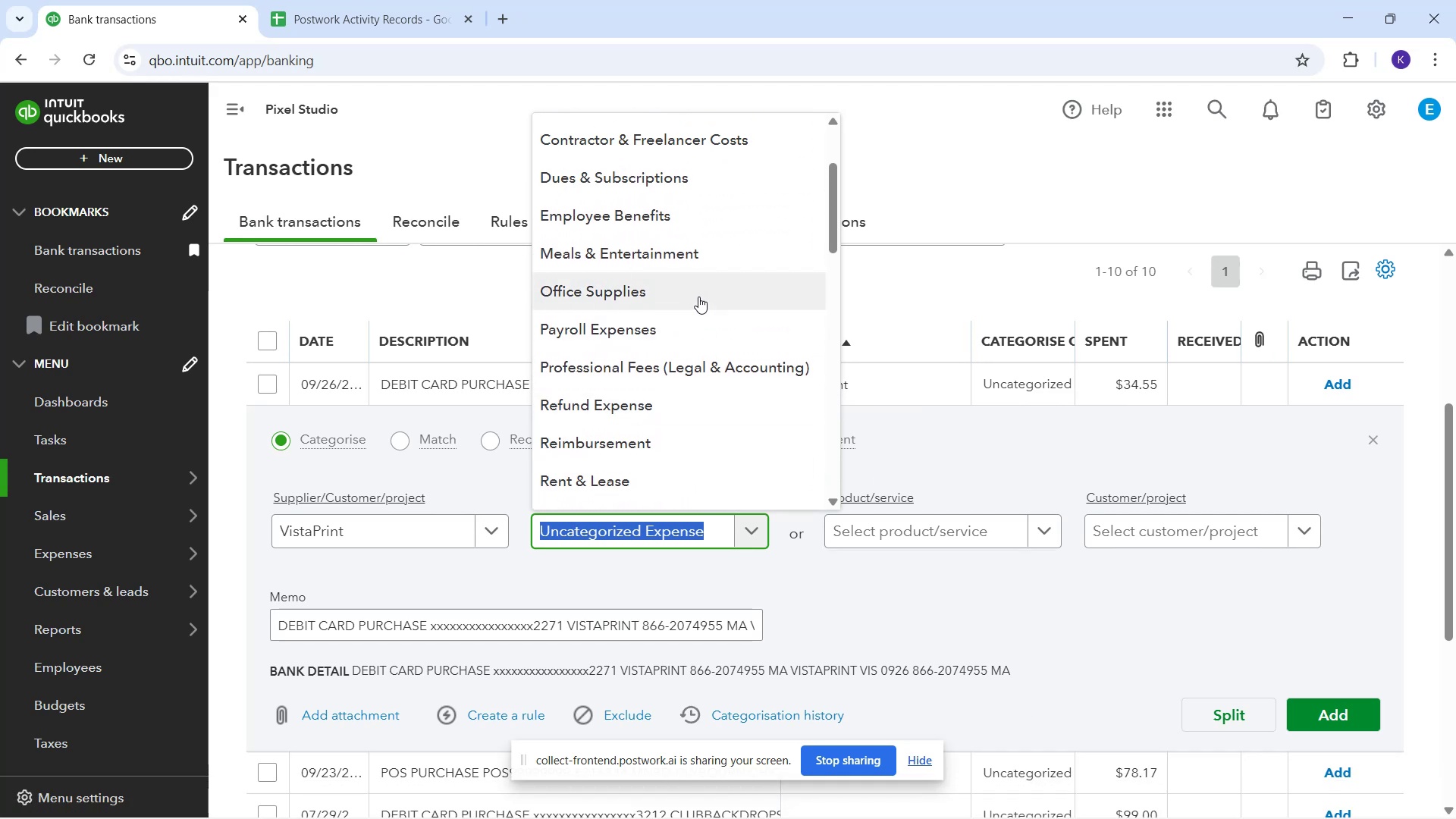 
scroll: coordinate [698, 293], scroll_direction: up, amount: 3.0
 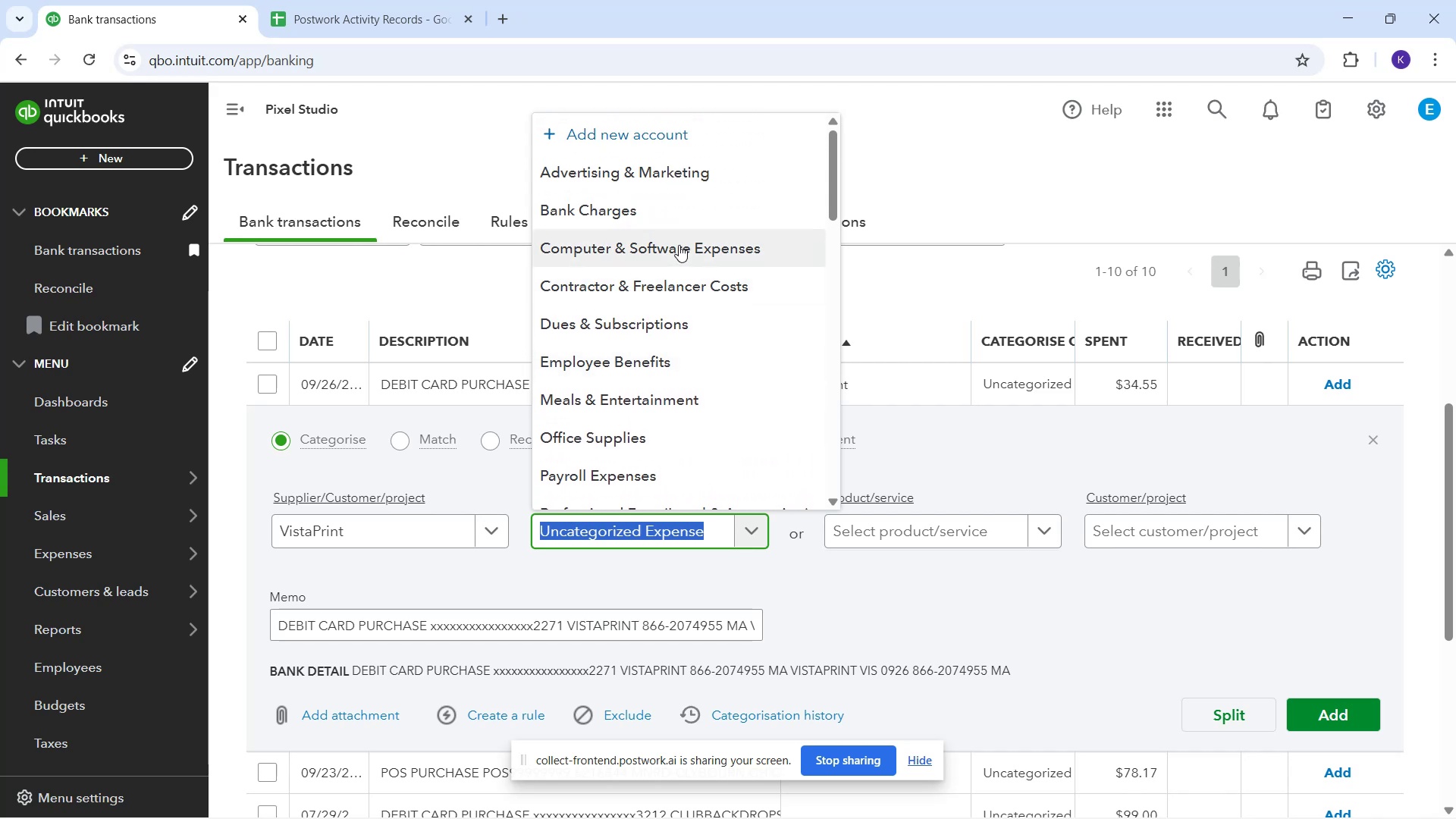 
left_click([679, 245])
 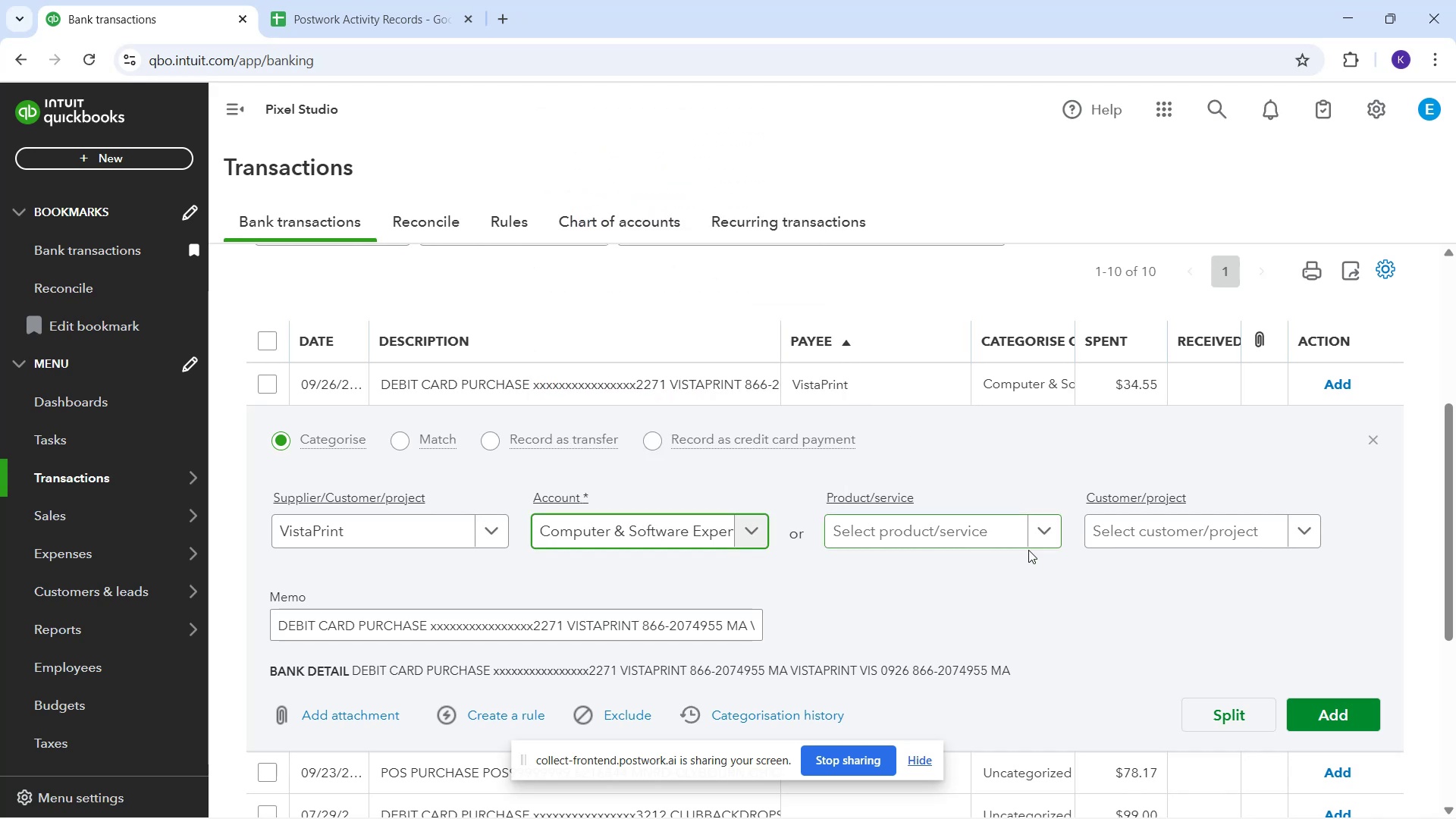 
scroll: coordinate [1035, 572], scroll_direction: down, amount: 1.0
 